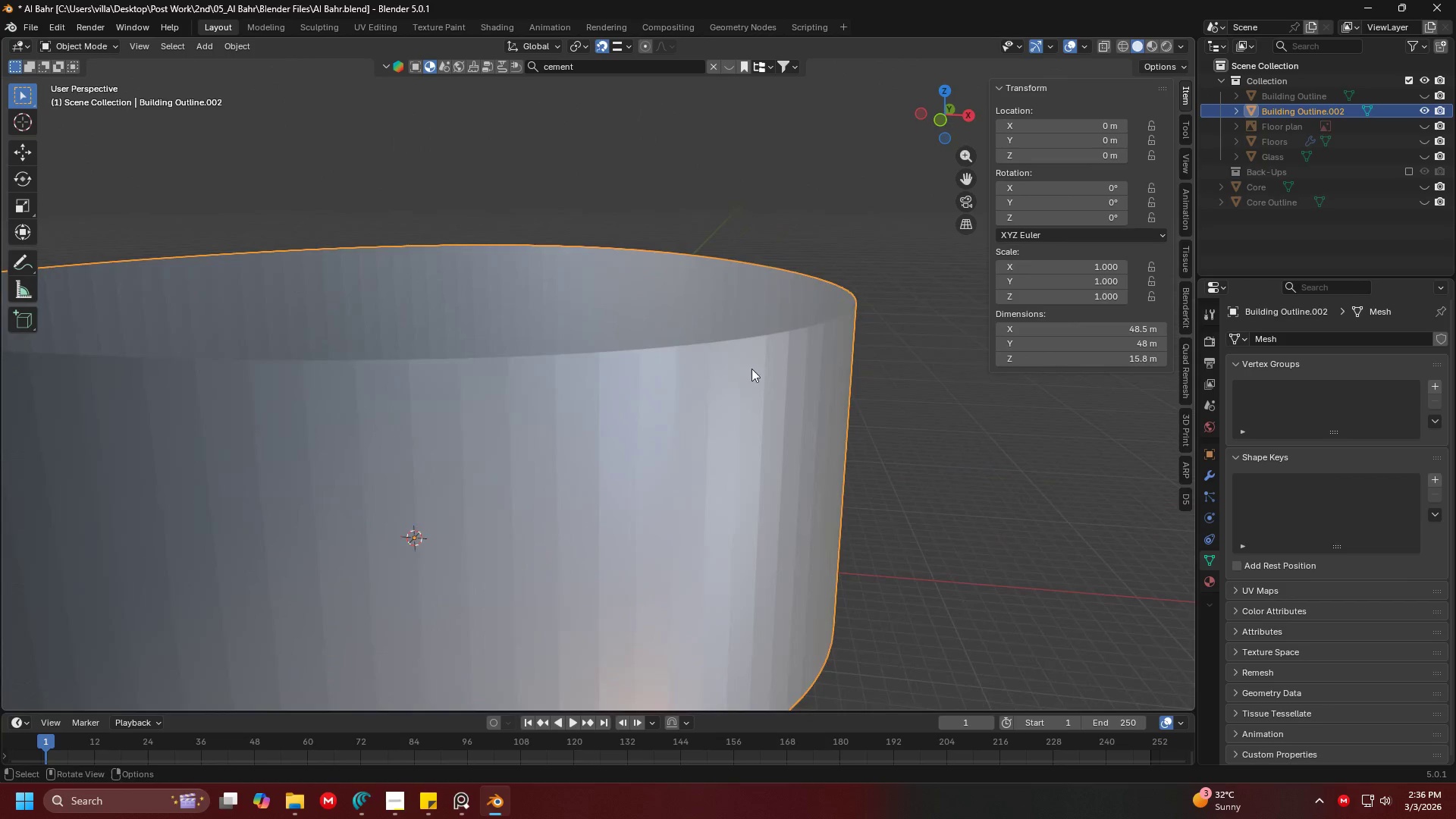 
key(Control+Z)
 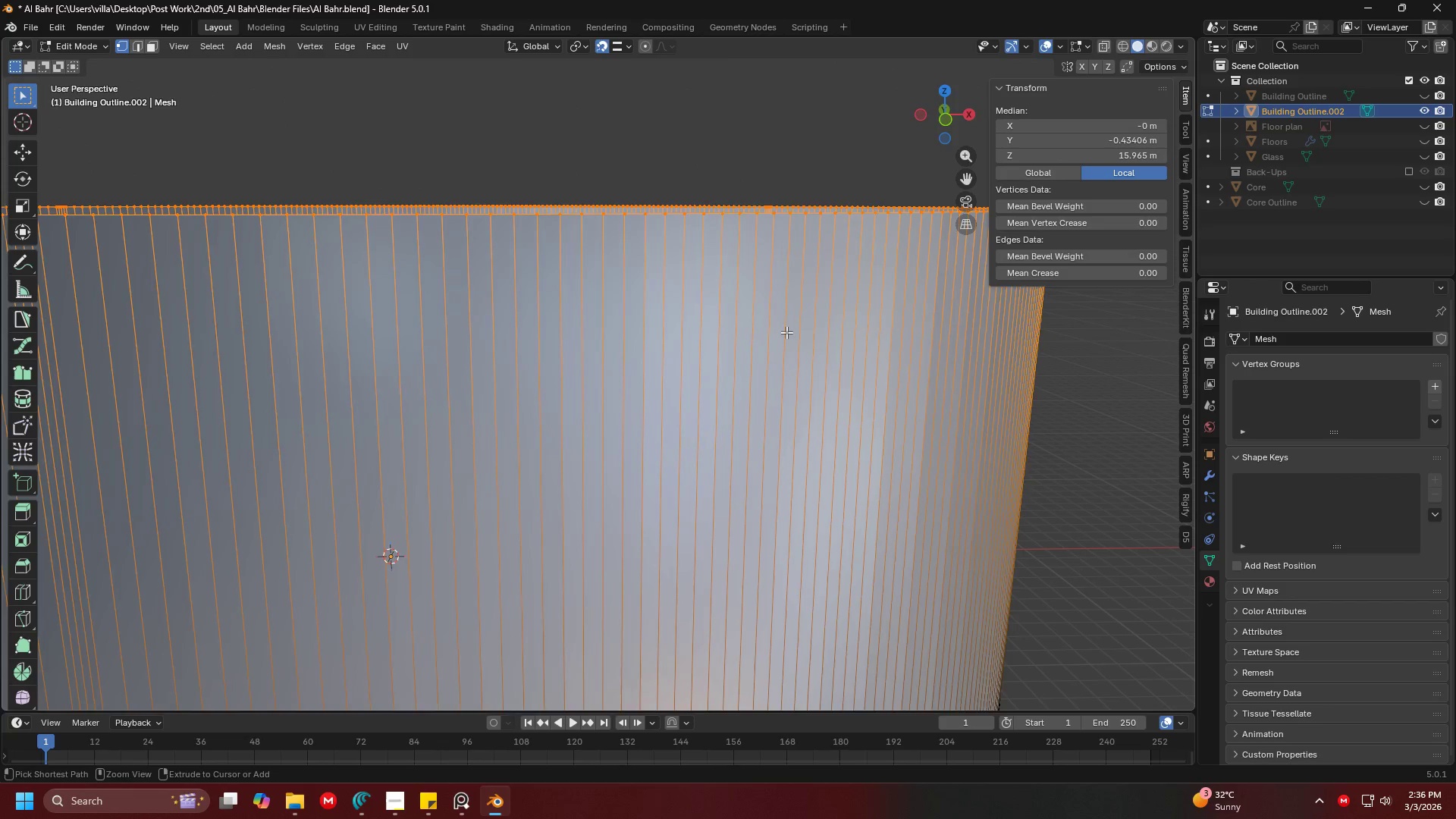 
scroll: coordinate [786, 332], scroll_direction: up, amount: 1.0
 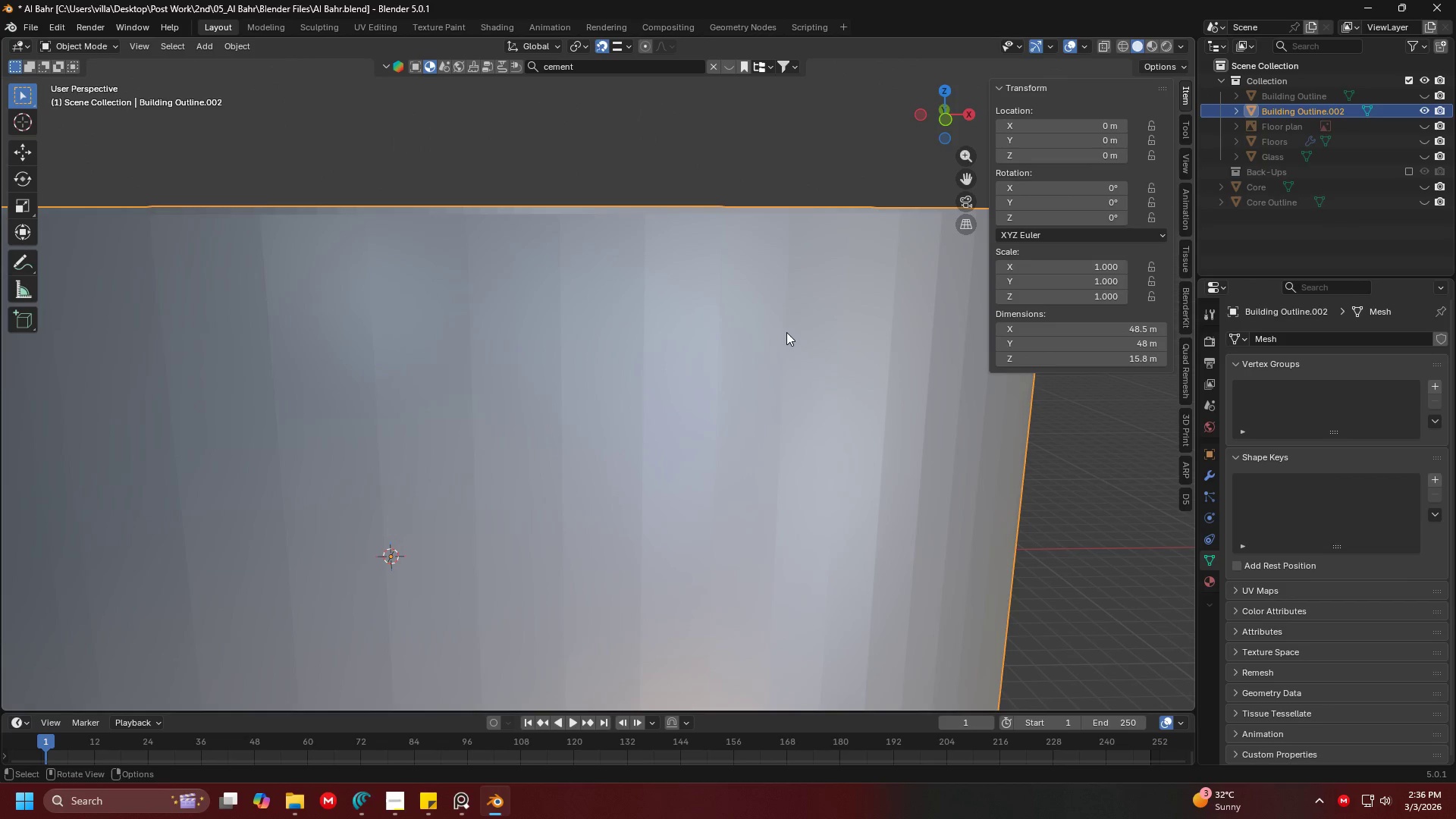 
key(Control+Z)
 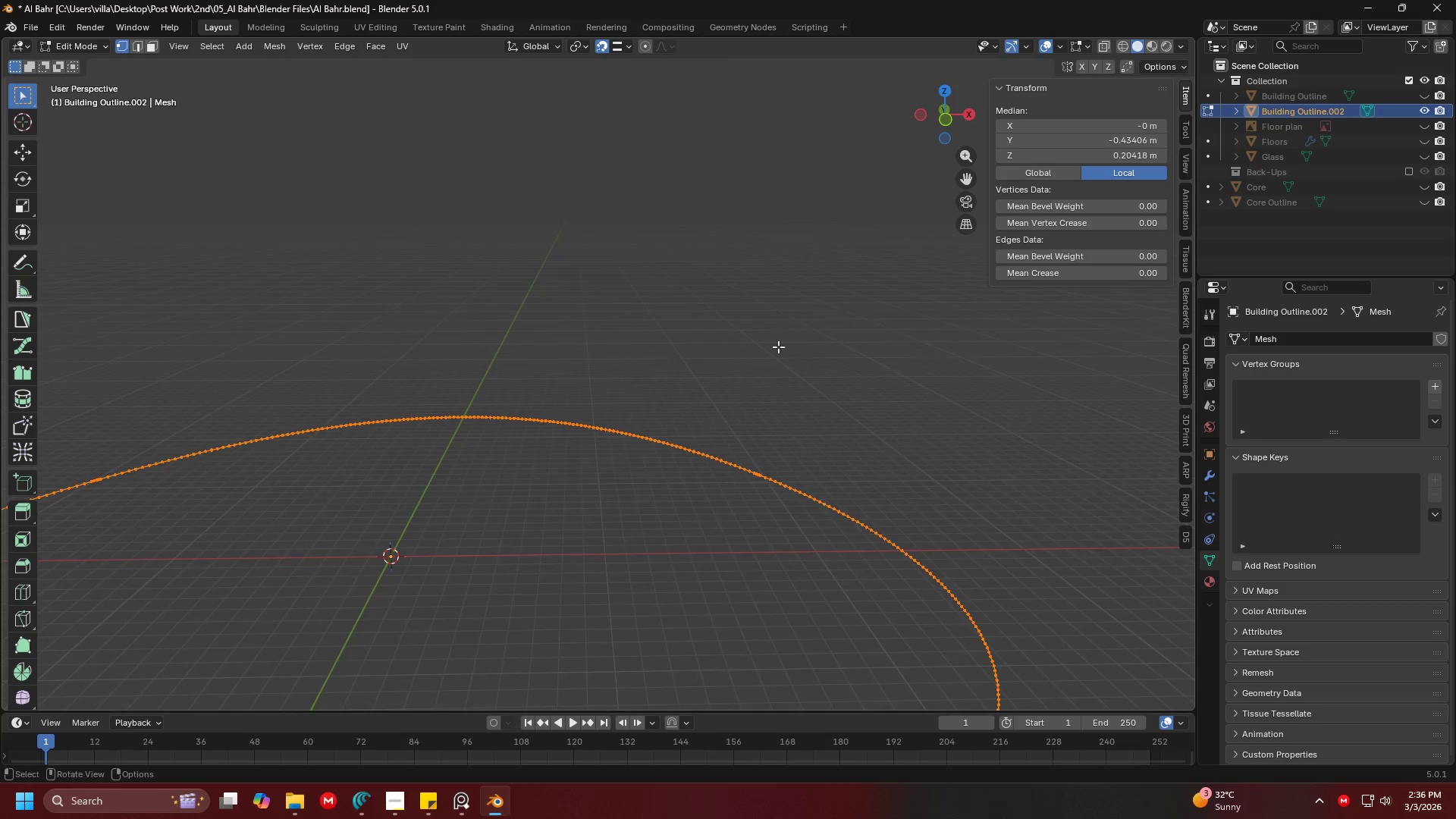 
key(Shift+ShiftLeft)
 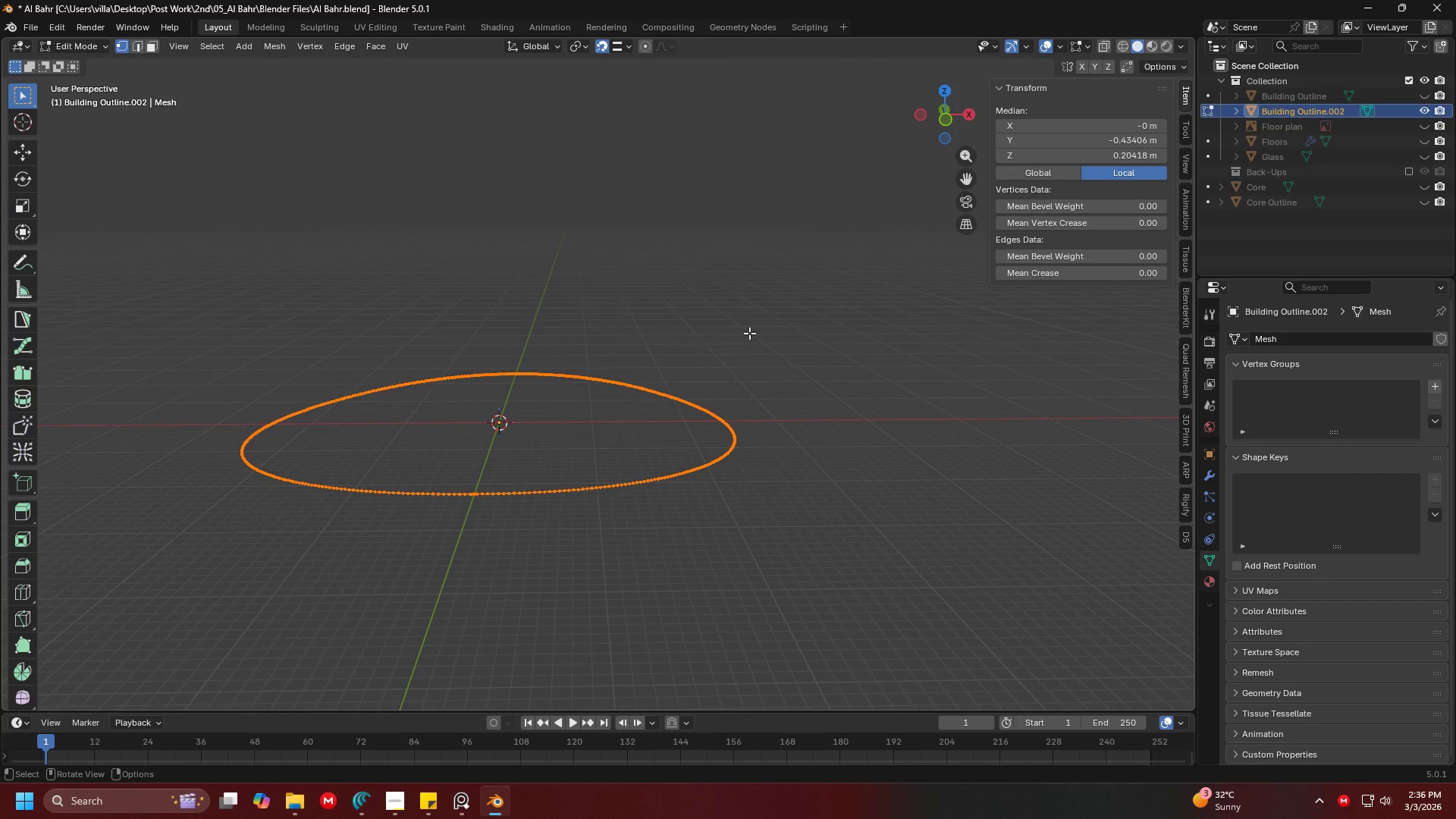 
scroll: coordinate [768, 371], scroll_direction: down, amount: 4.0
 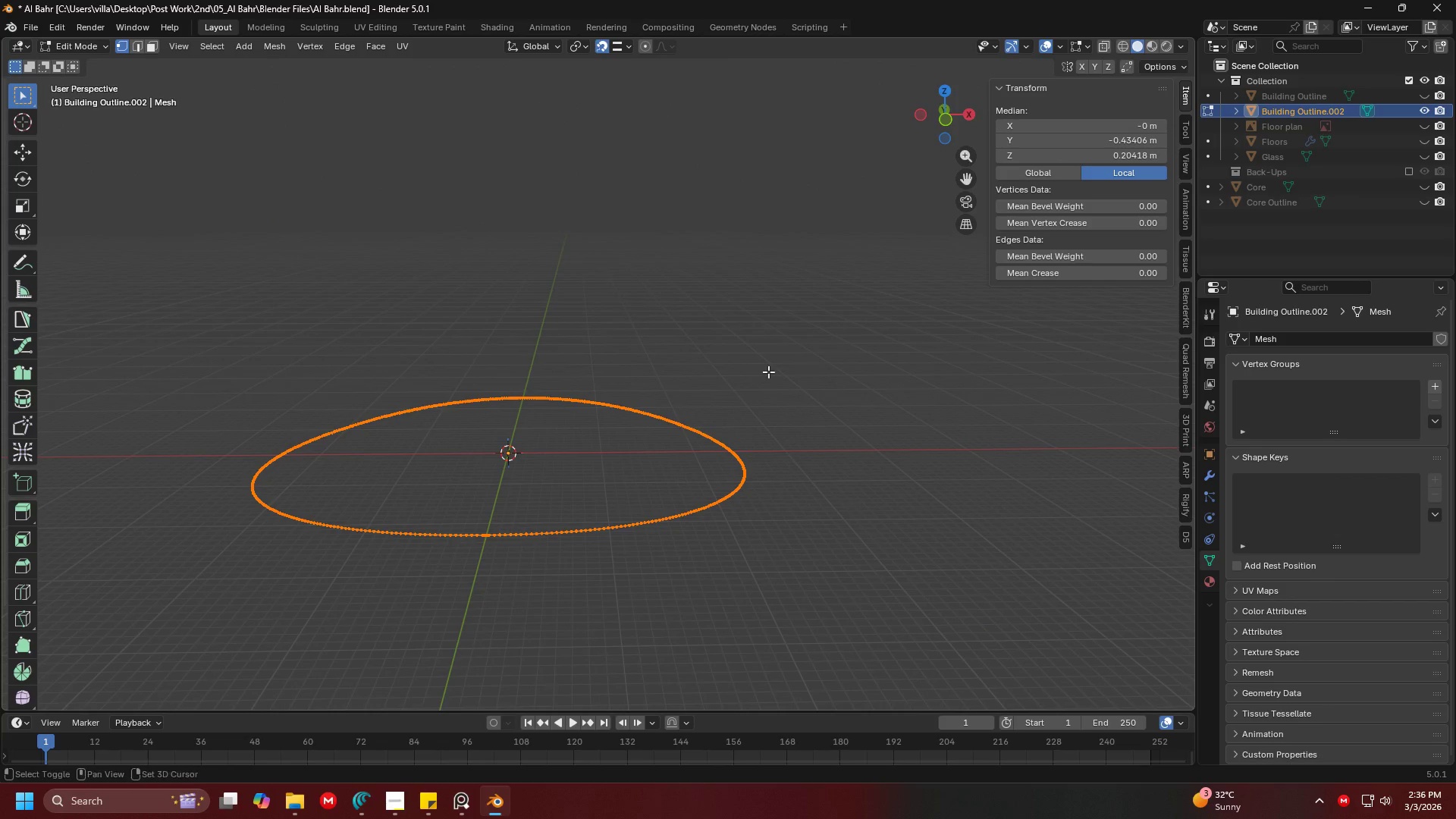 
key(G)
 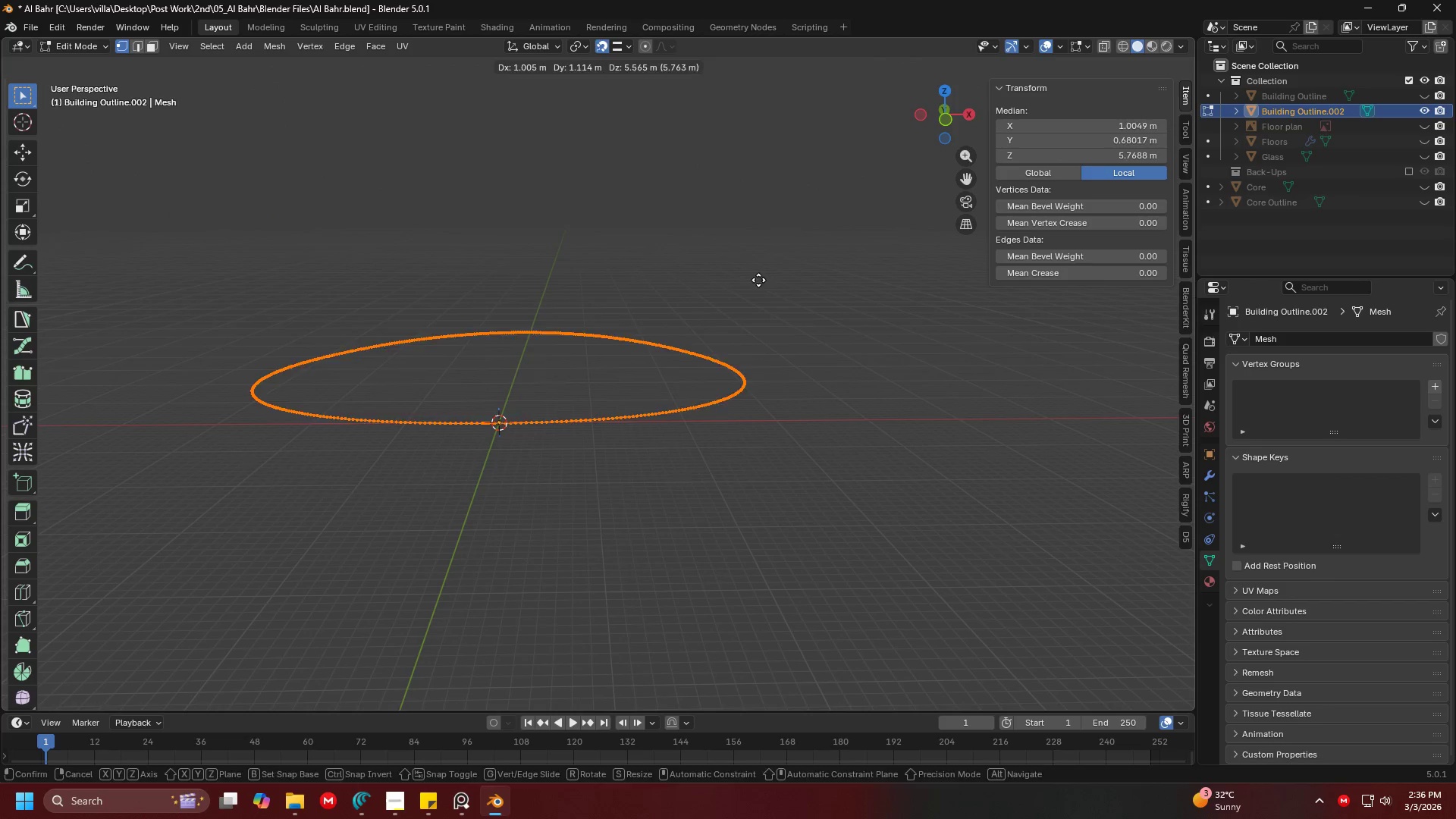 
key(Escape)
type(ez)
 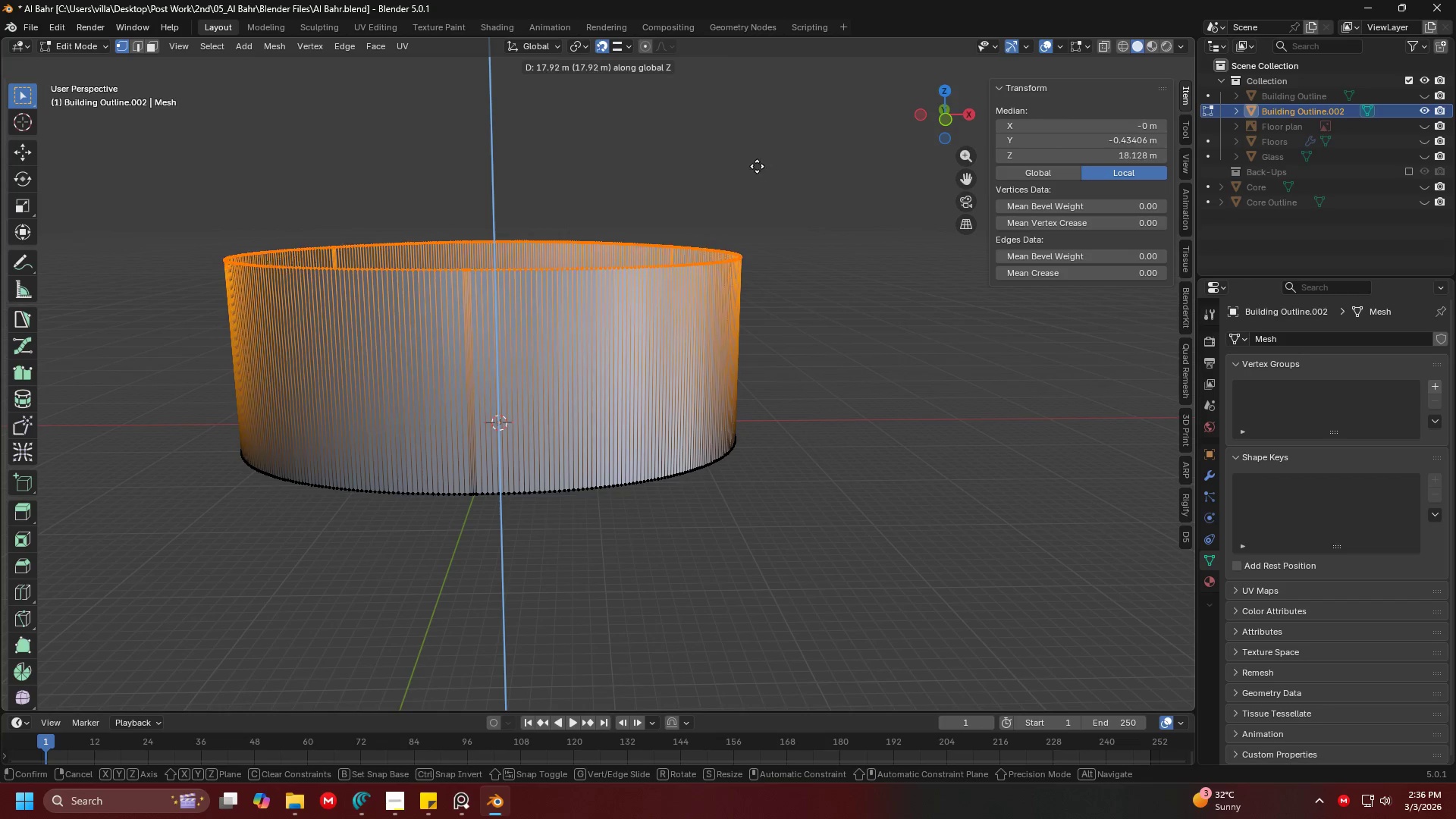 
left_click([756, 165])
 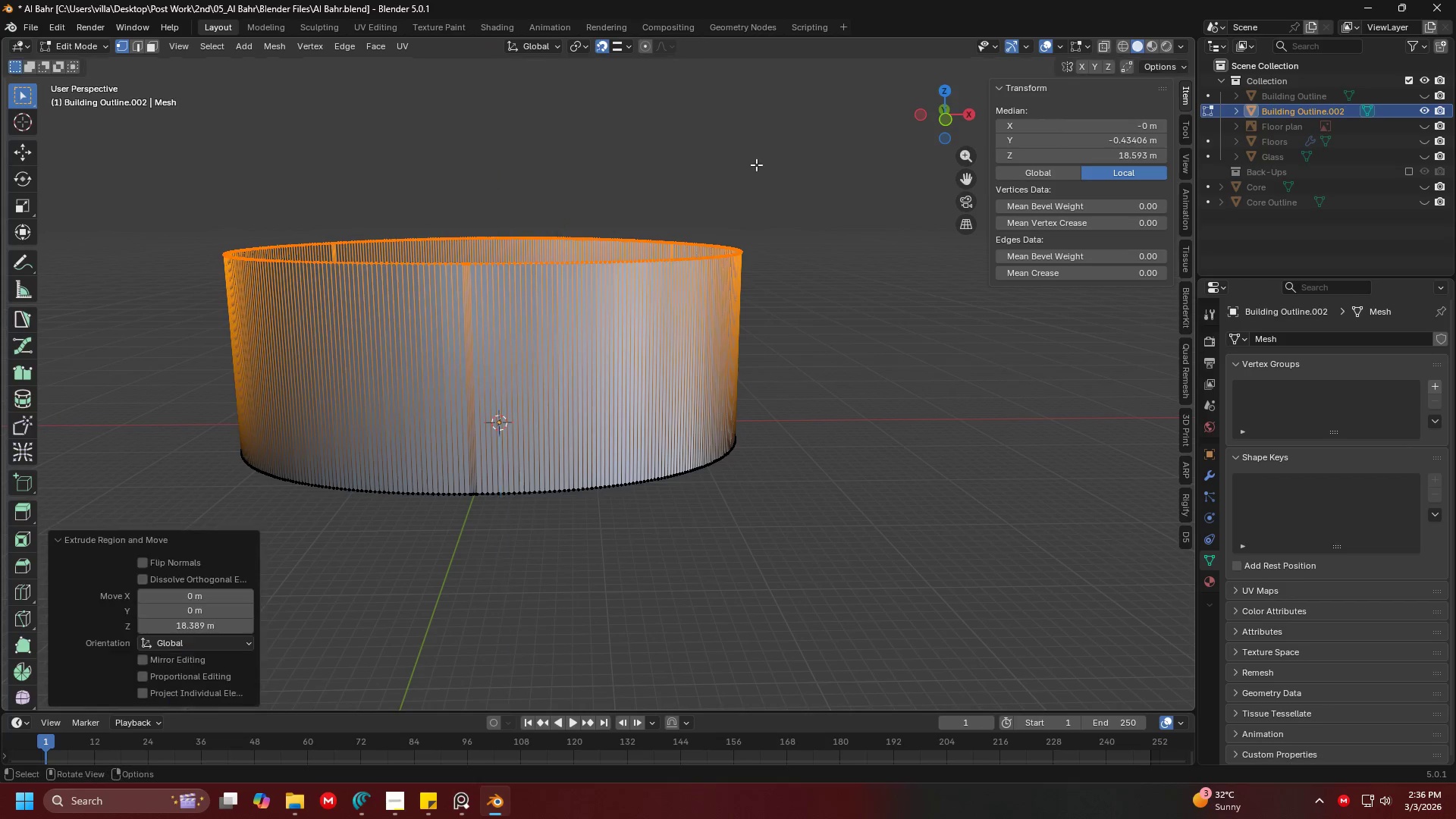 
key(Tab)
 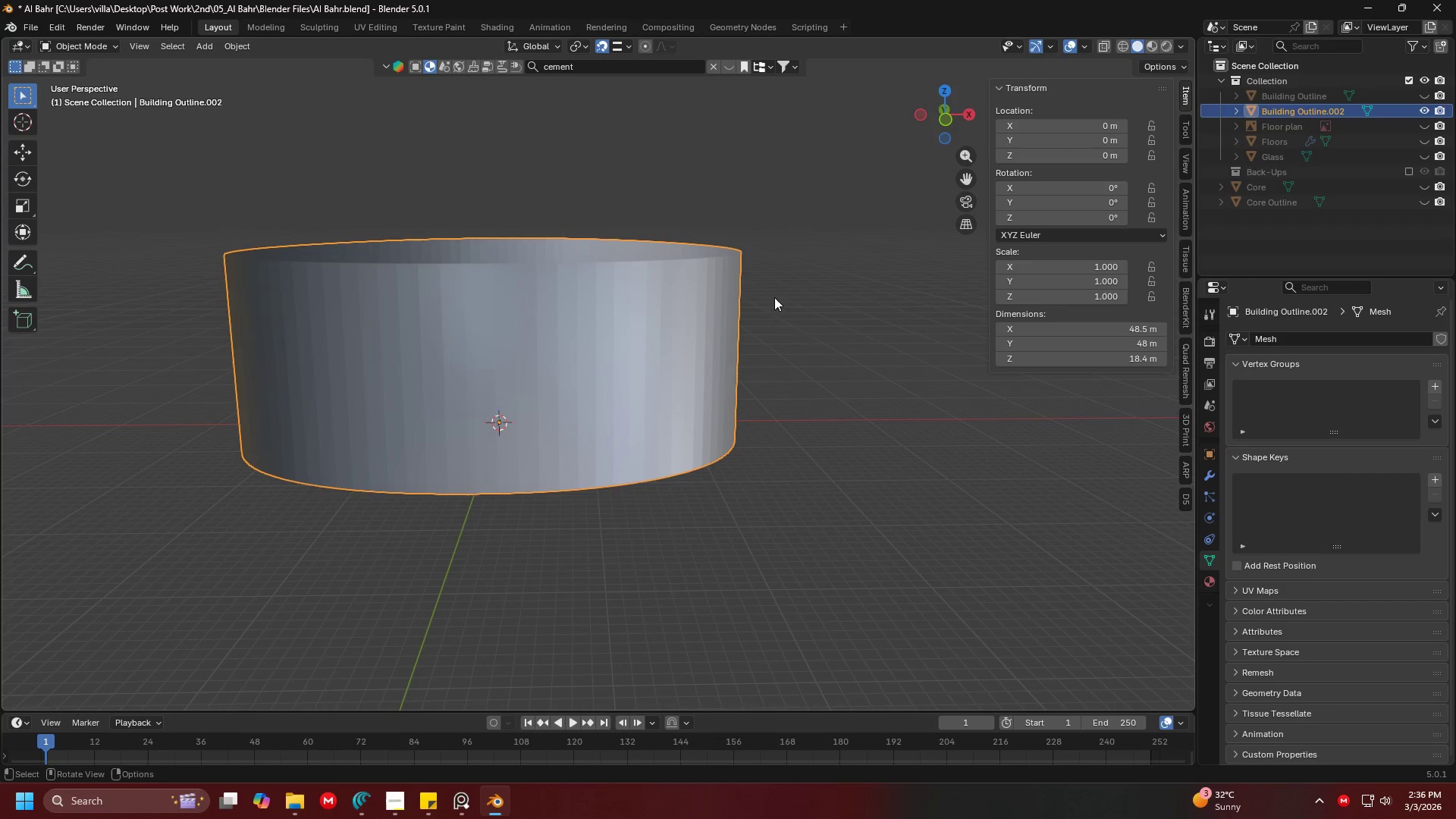 
key(Shift+ShiftLeft)
 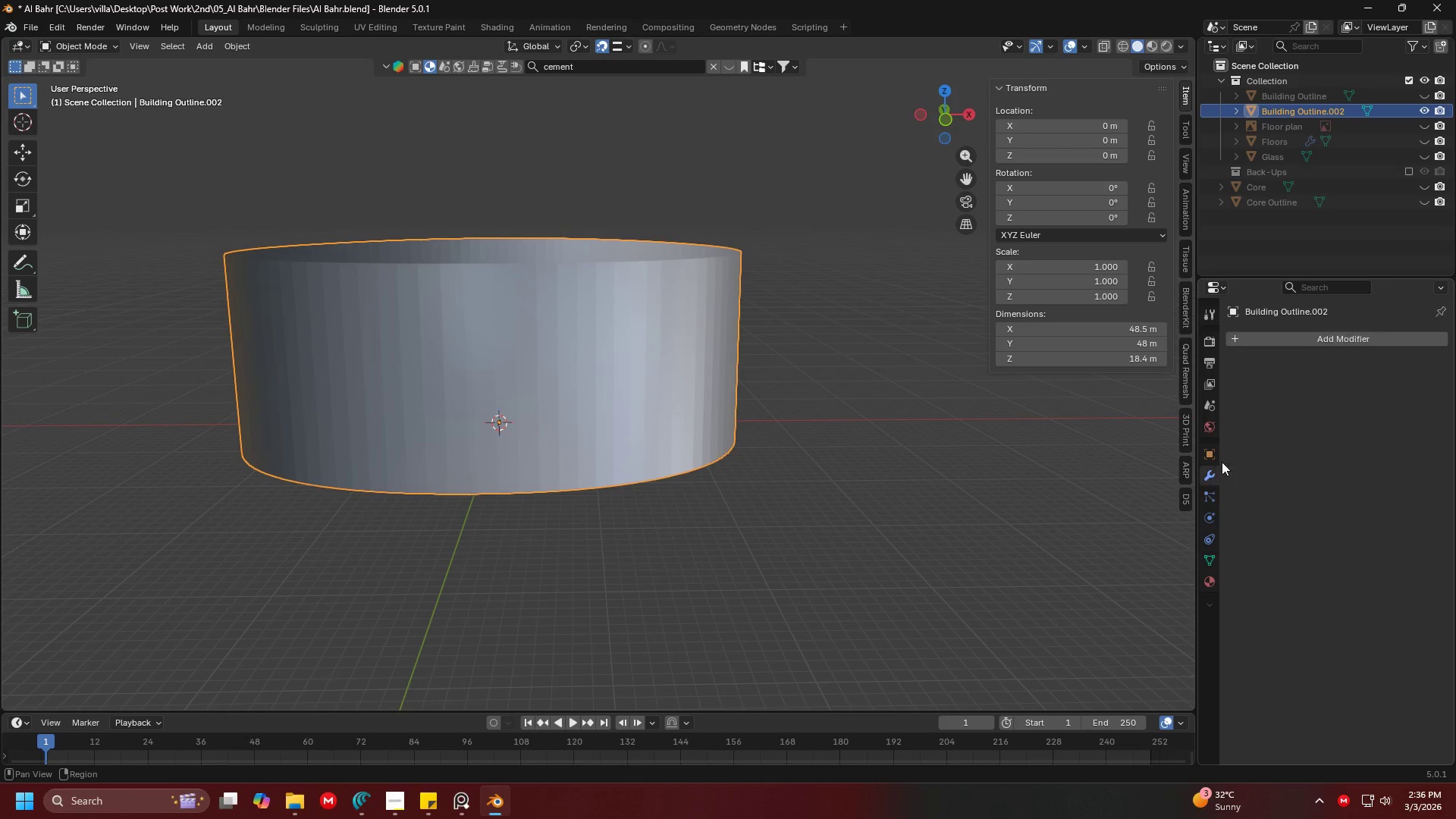 
double_click([1303, 341])
 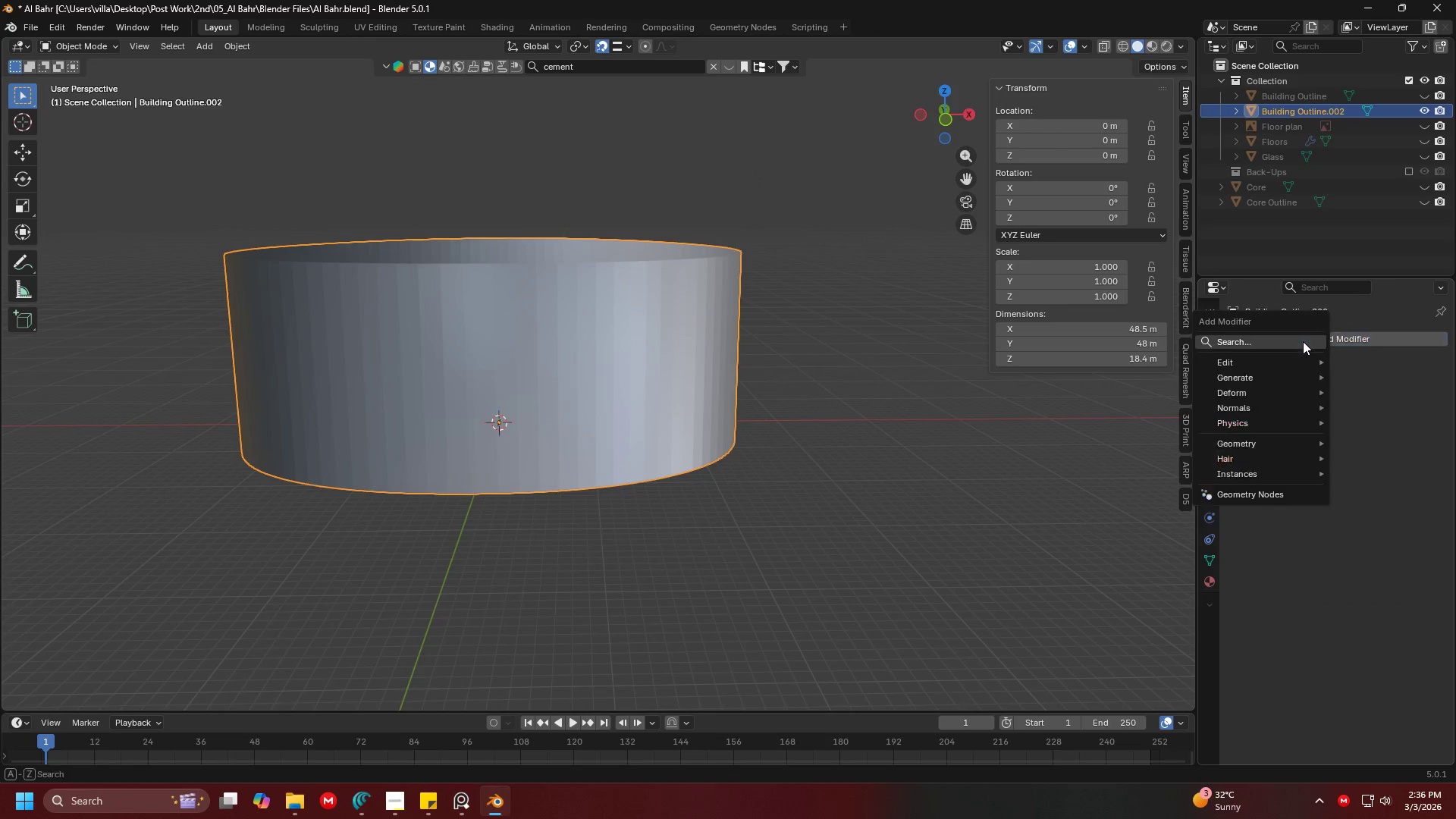 
triple_click([1303, 341])
 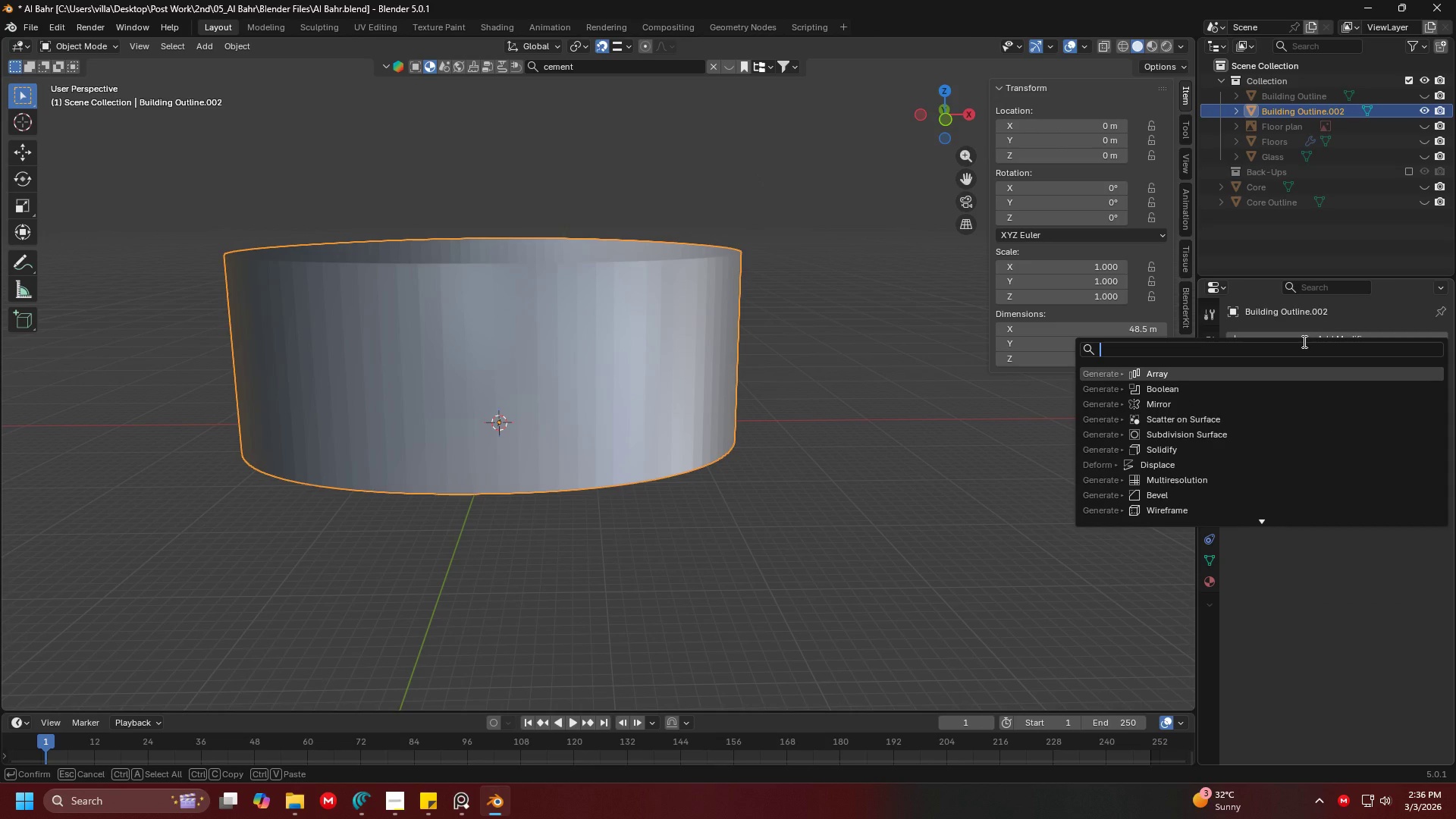 
type(subd)
 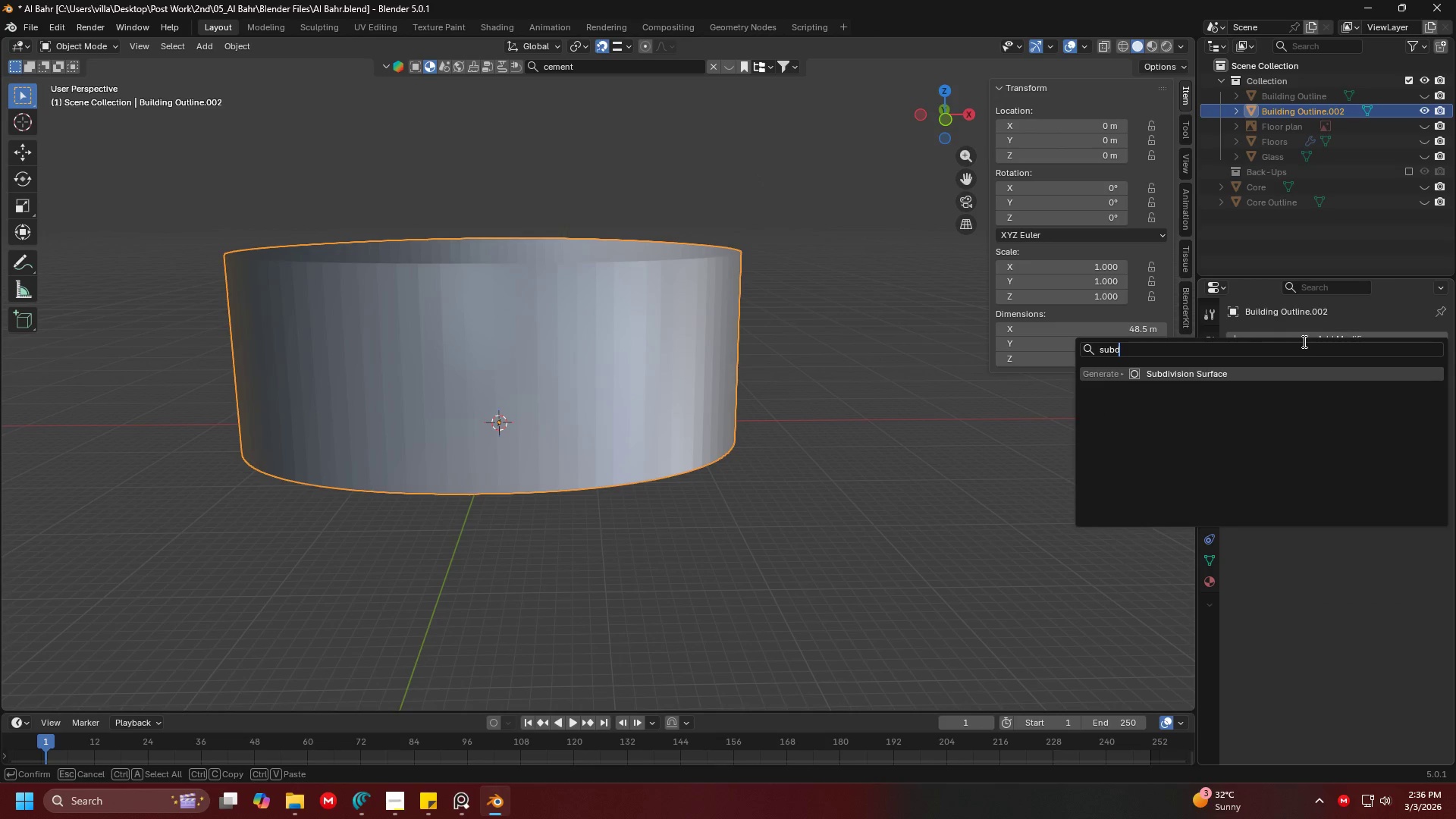 
key(Enter)
 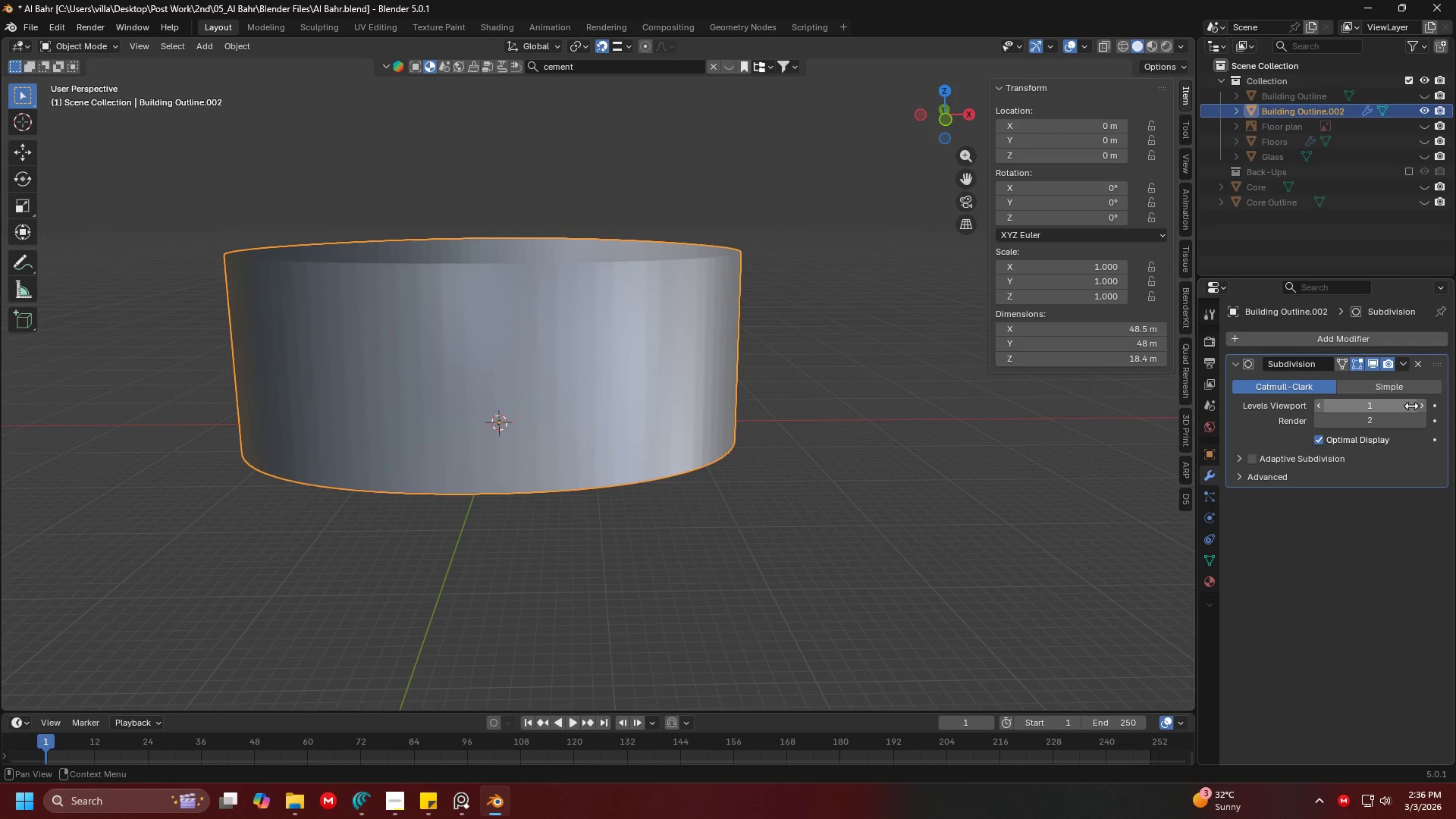 
left_click([1421, 407])
 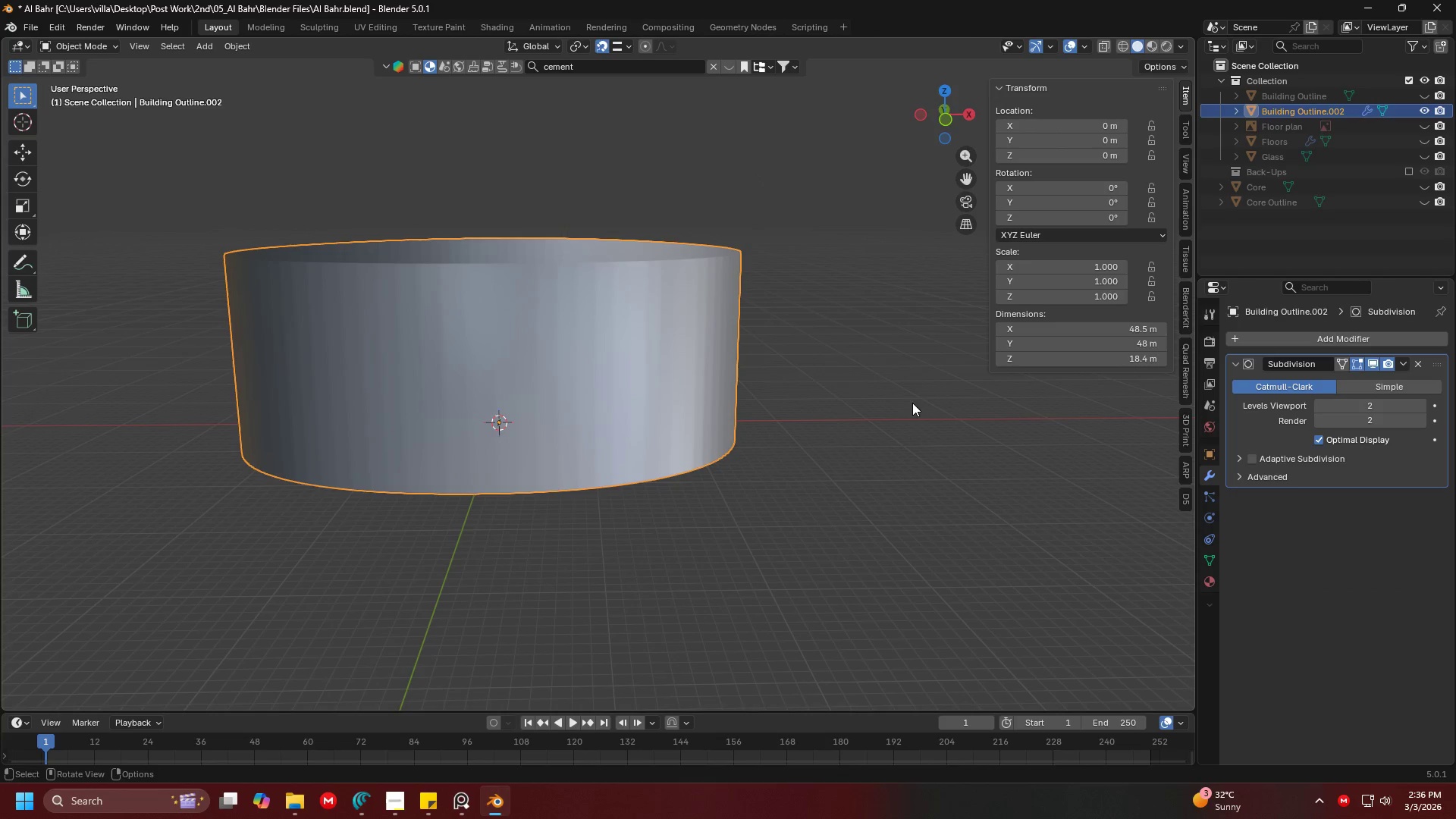 
key(Shift+ShiftLeft)
 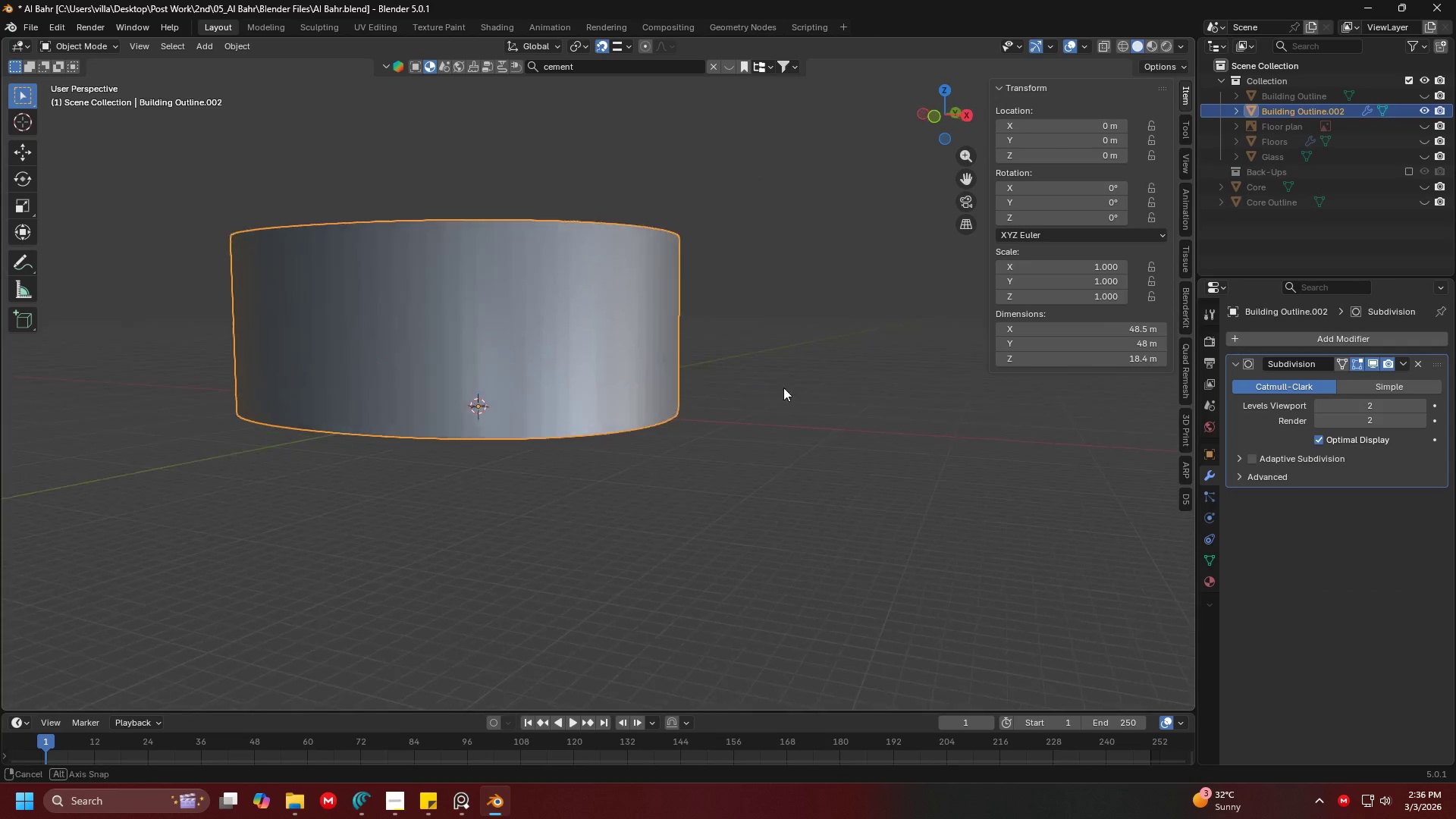 
scroll: coordinate [866, 408], scroll_direction: up, amount: 3.0
 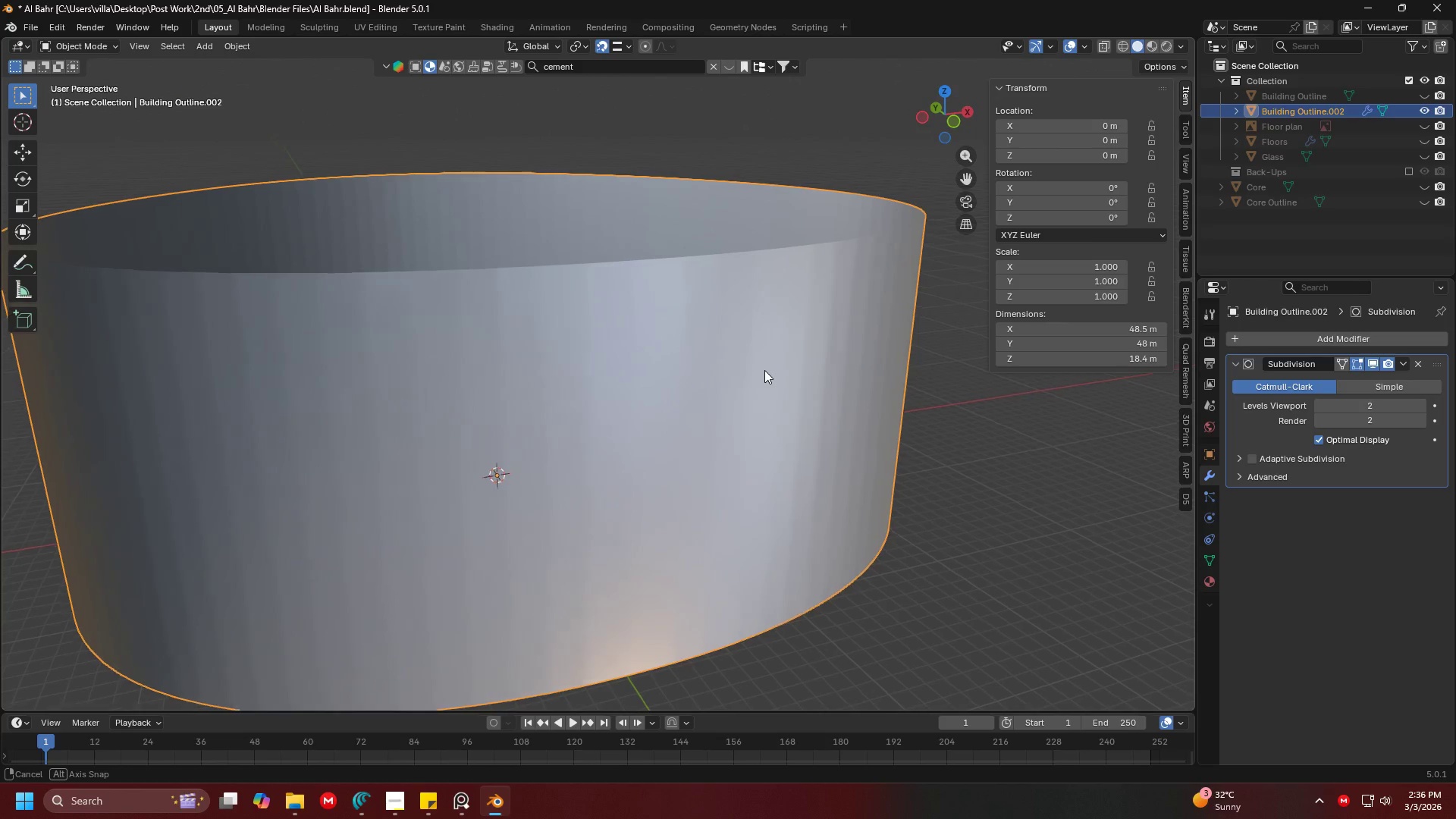 
hold_key(key=ShiftLeft, duration=0.42)
 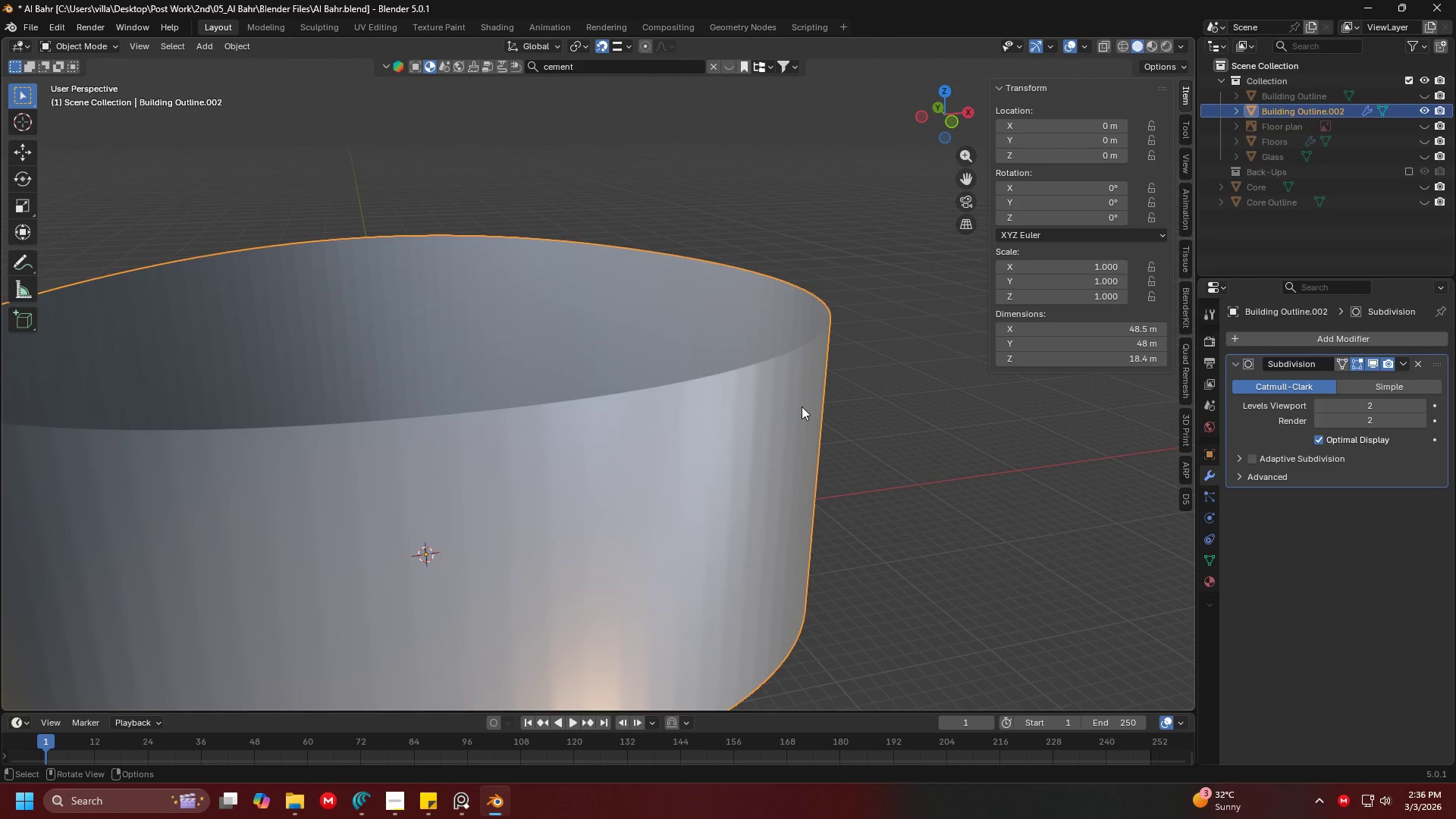 
hold_key(key=ShiftLeft, duration=0.39)
 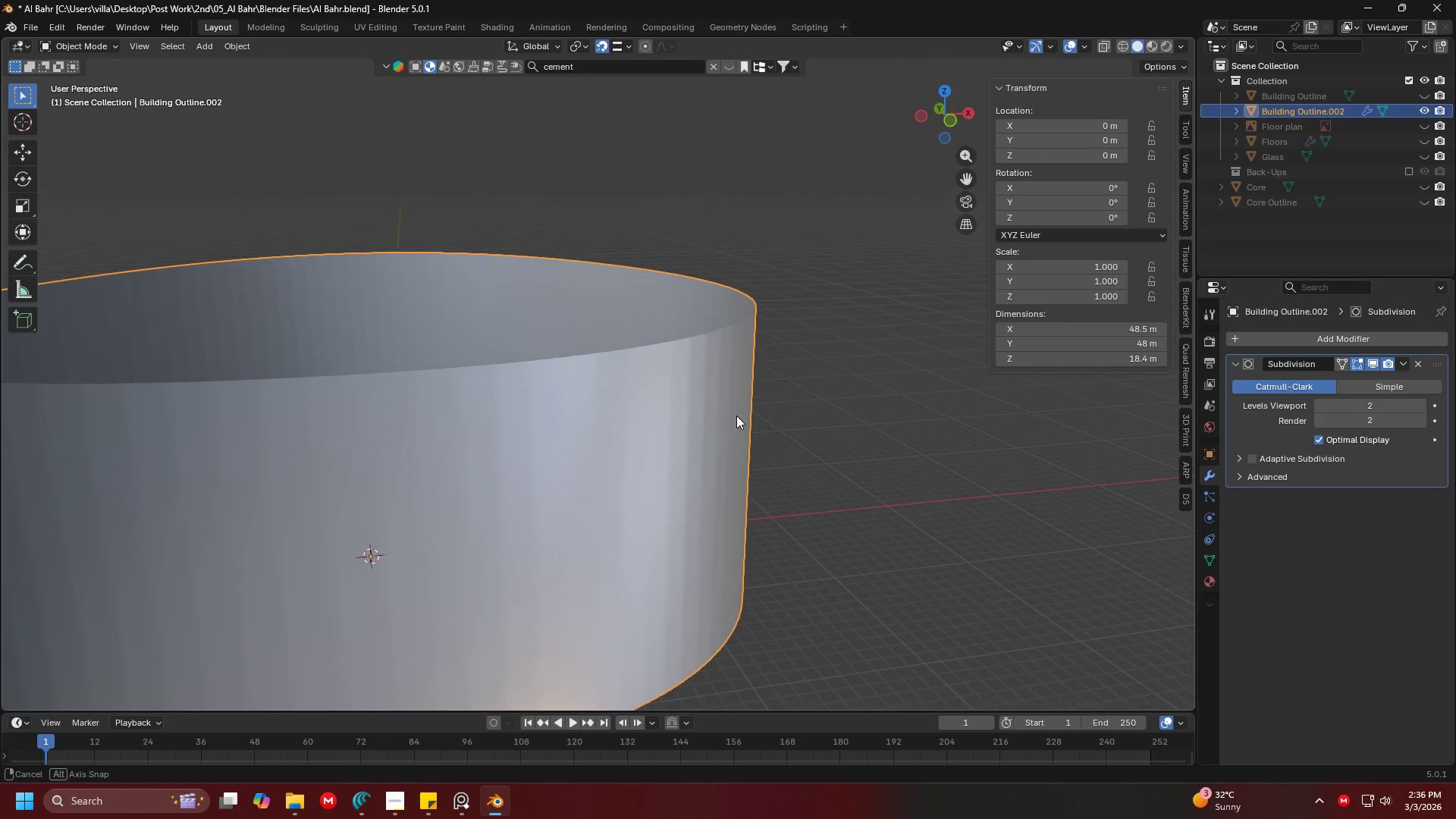 
hold_key(key=ShiftLeft, duration=0.31)
 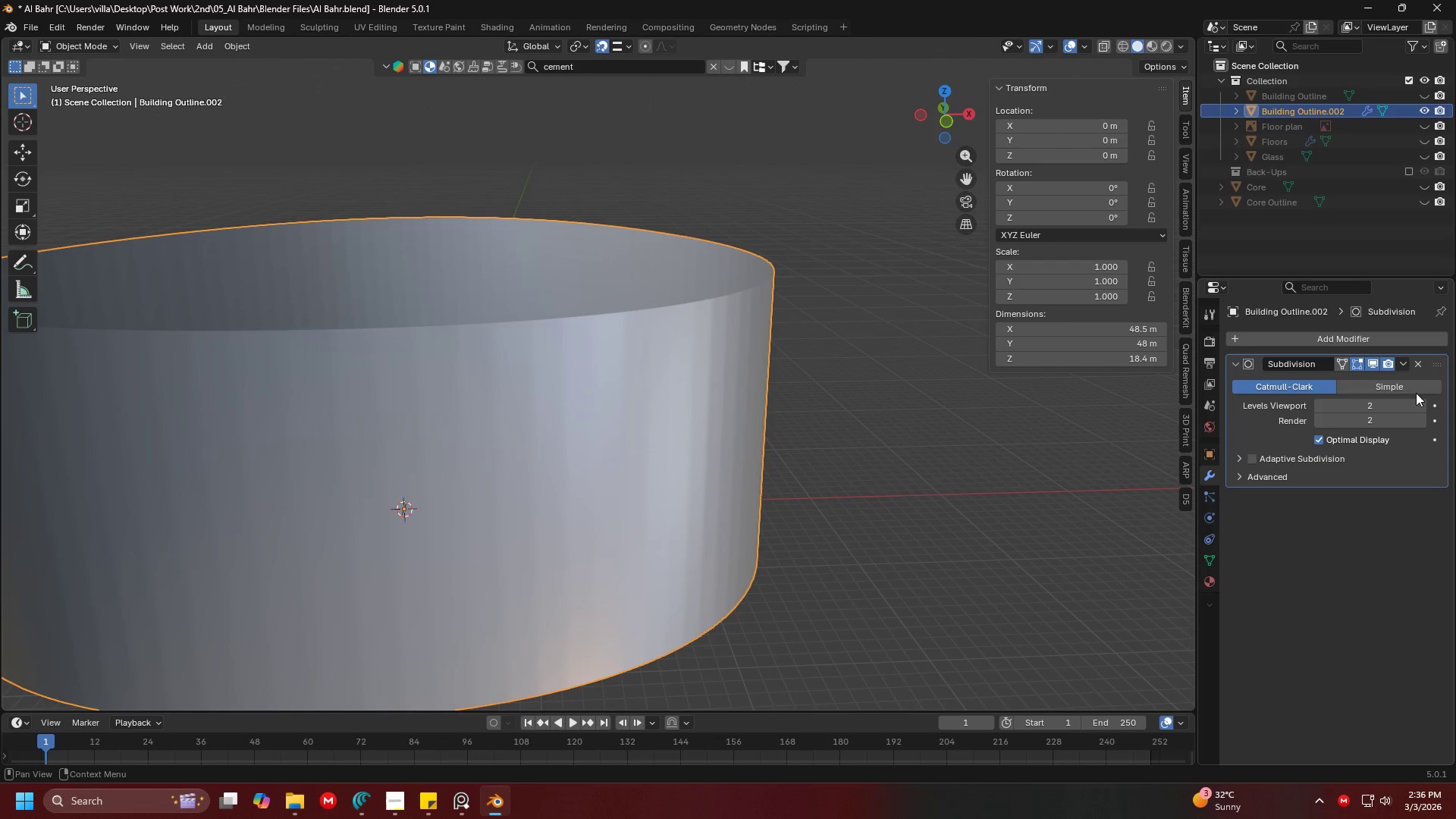 
left_click([1409, 388])
 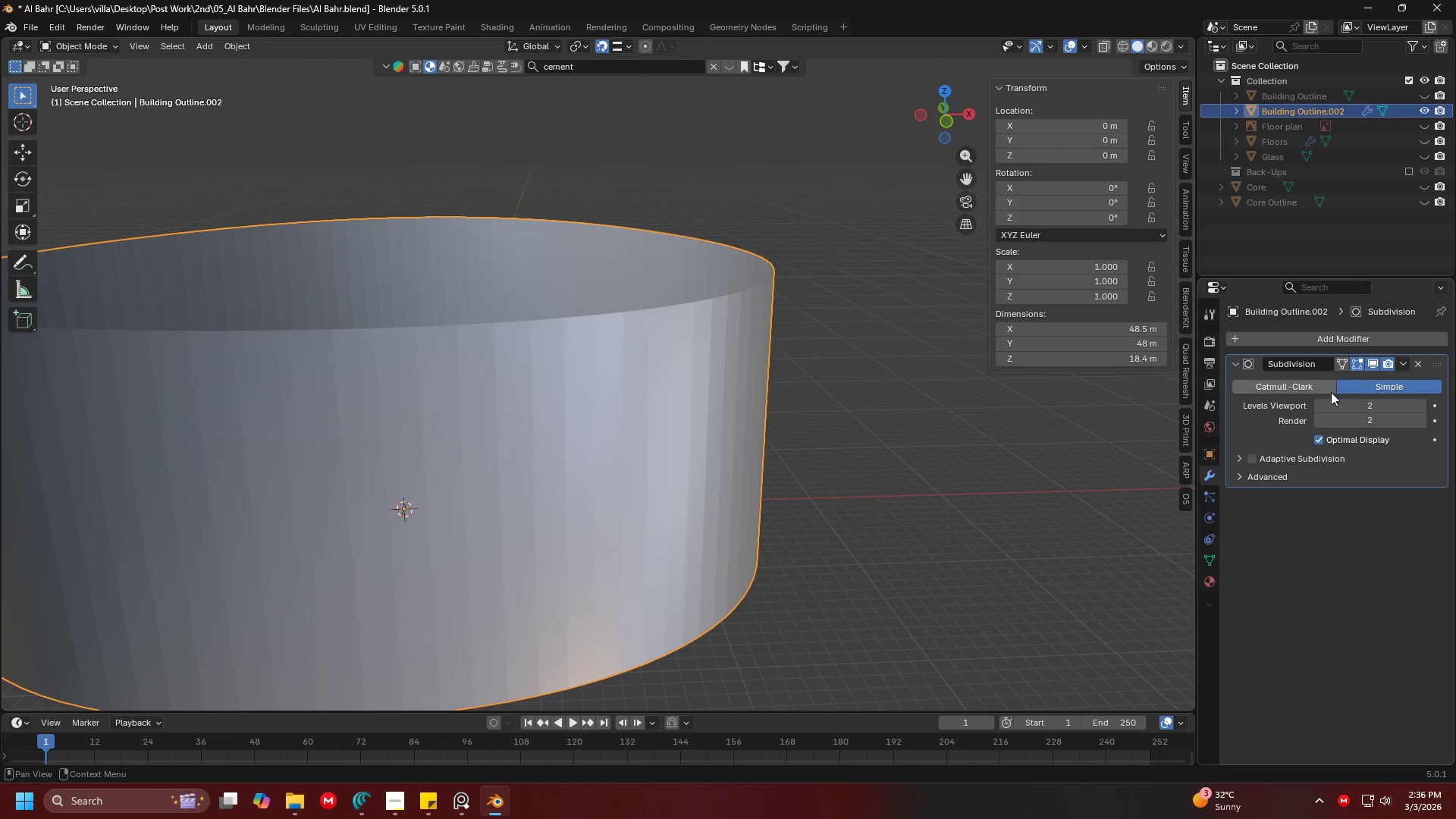 
left_click([1321, 384])
 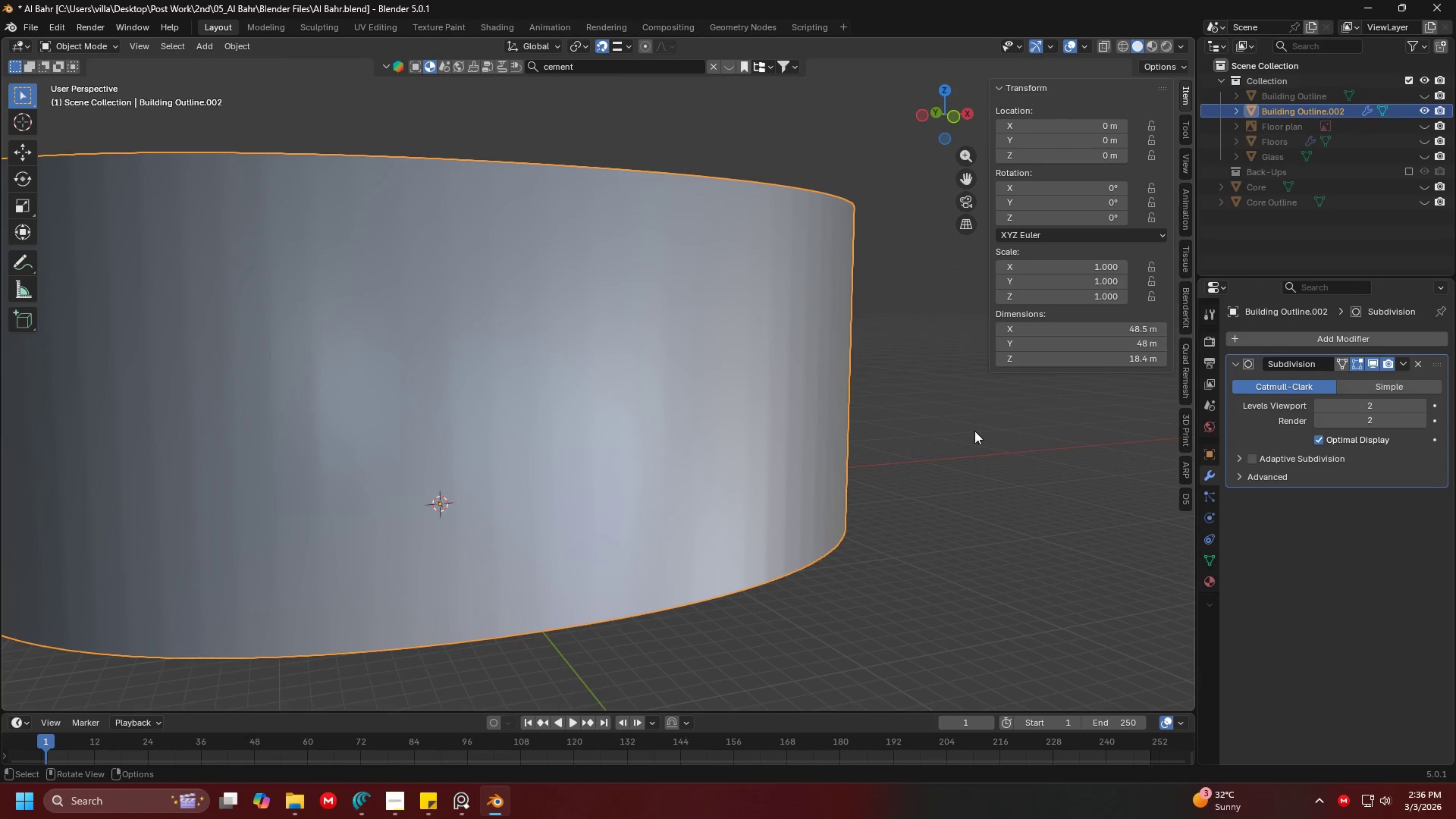 
key(Shift+ShiftLeft)
 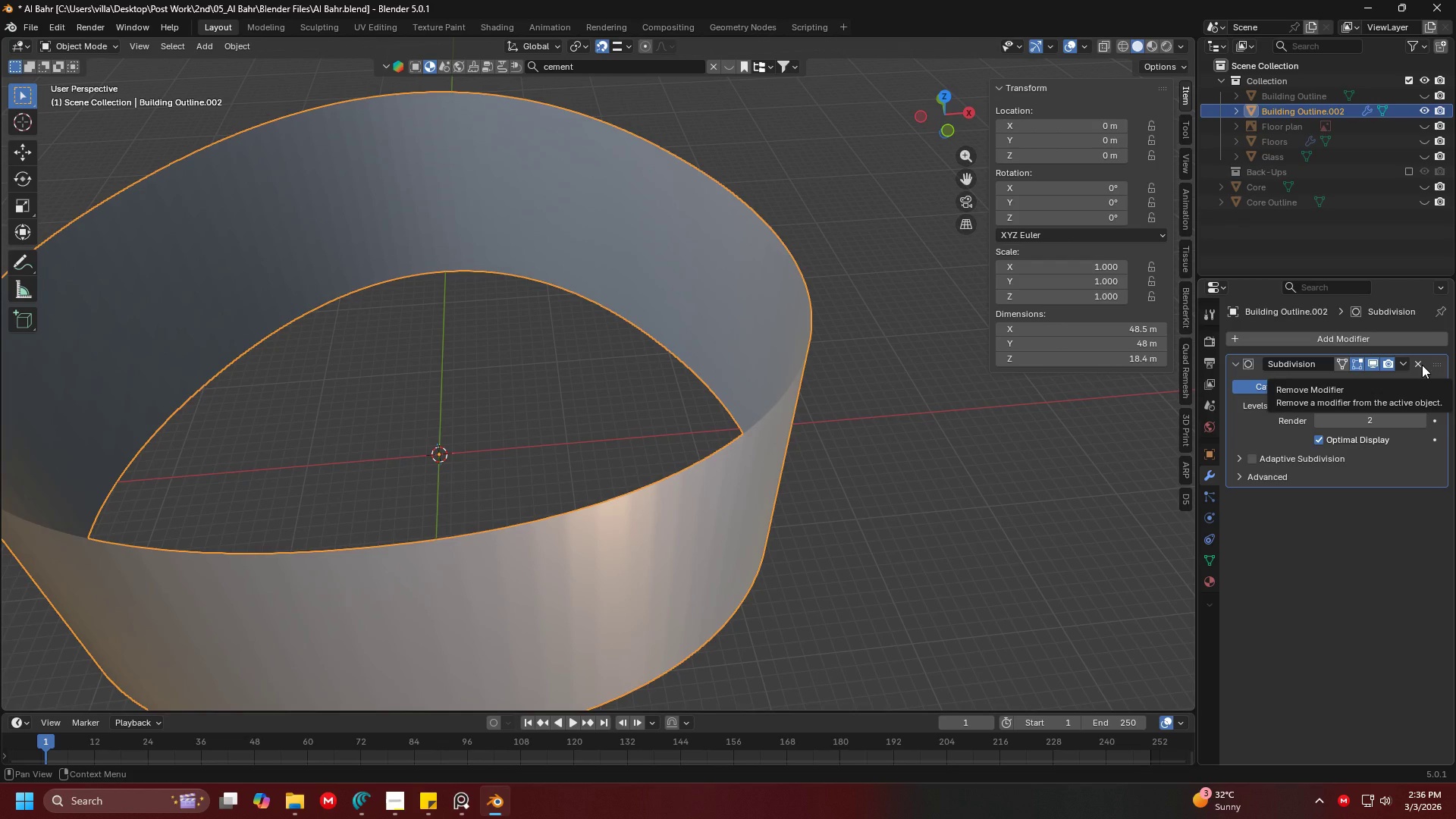 
left_click([1422, 365])
 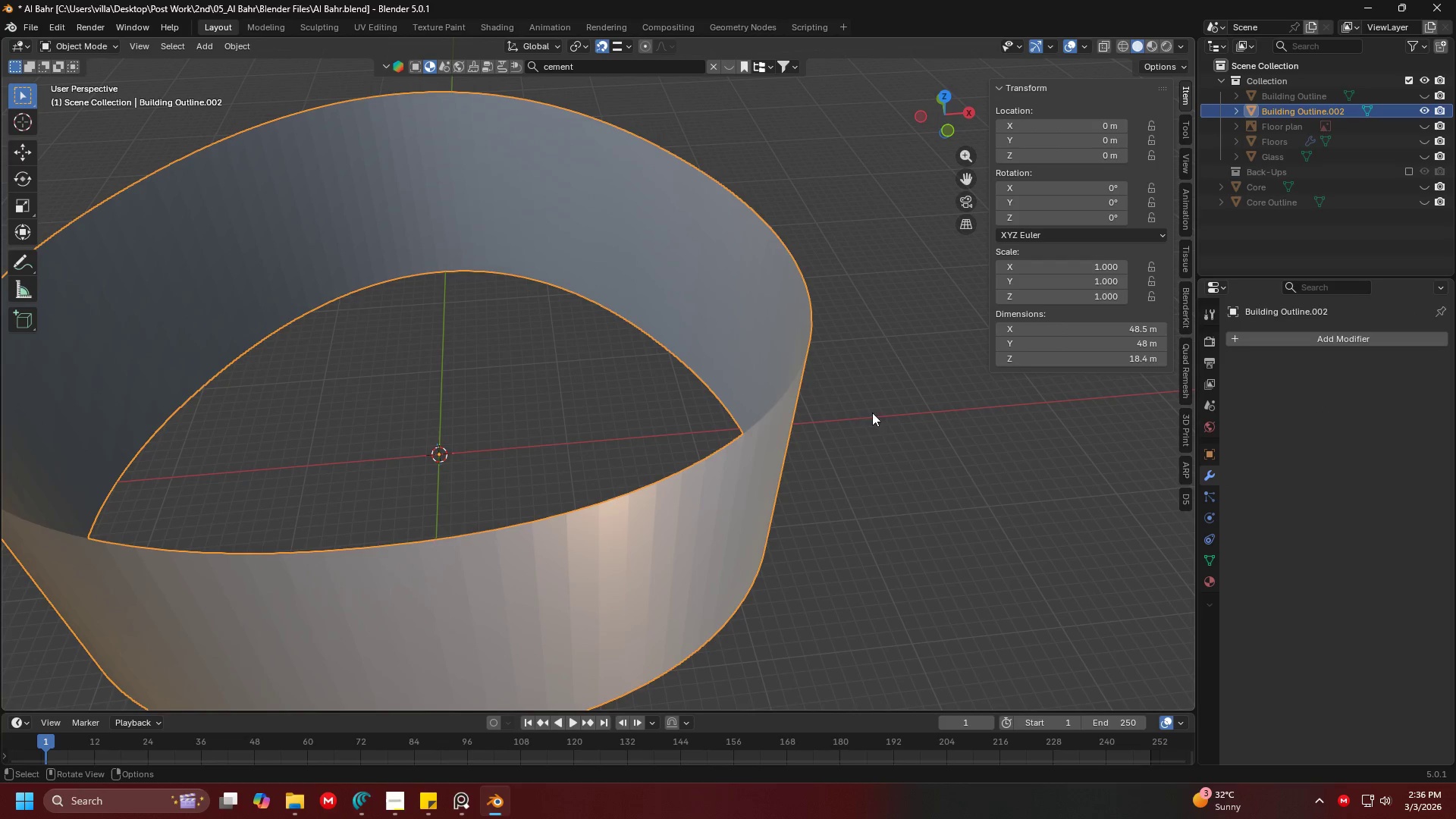 
left_click([799, 372])
 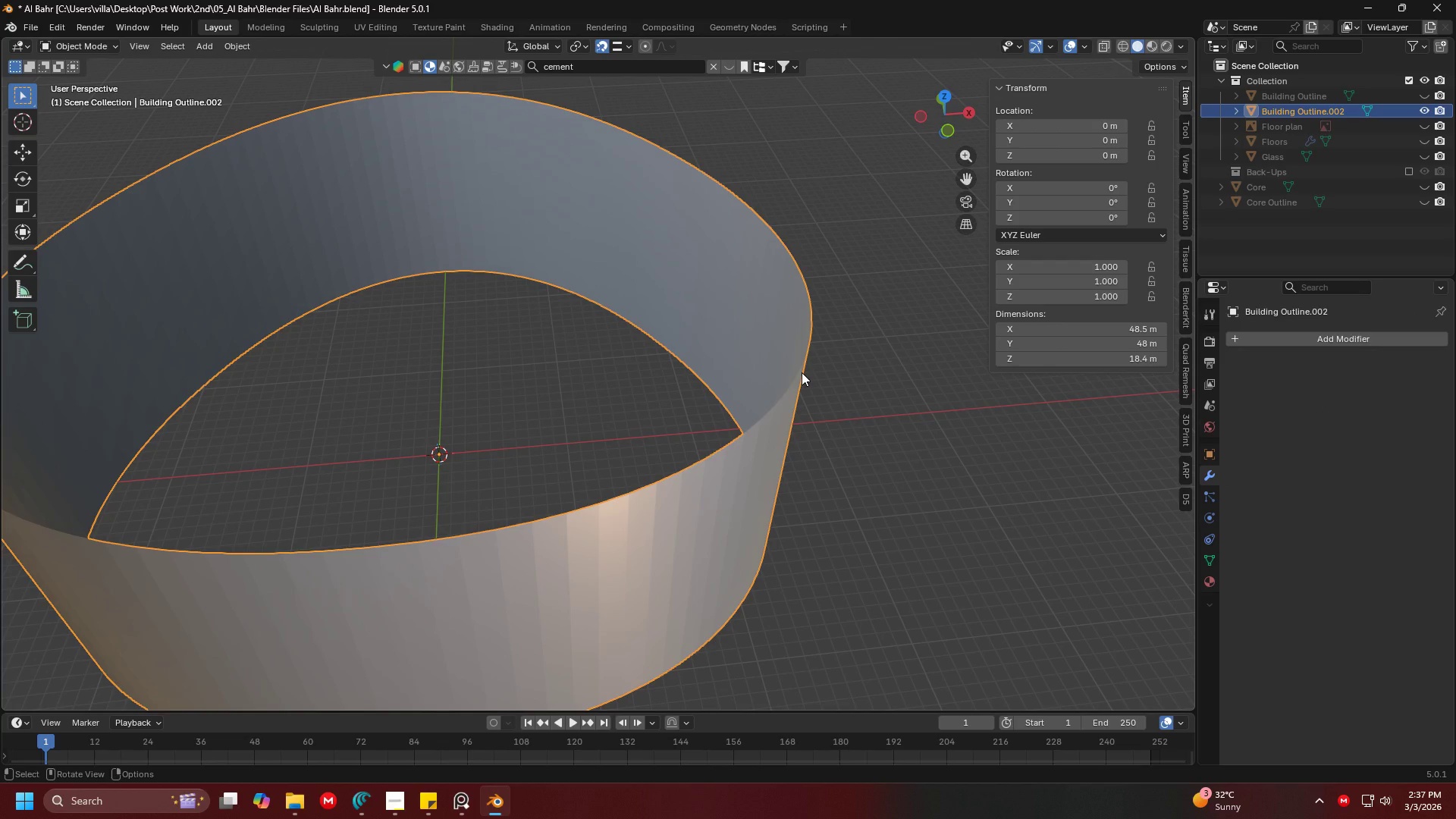 
key(Tab)
 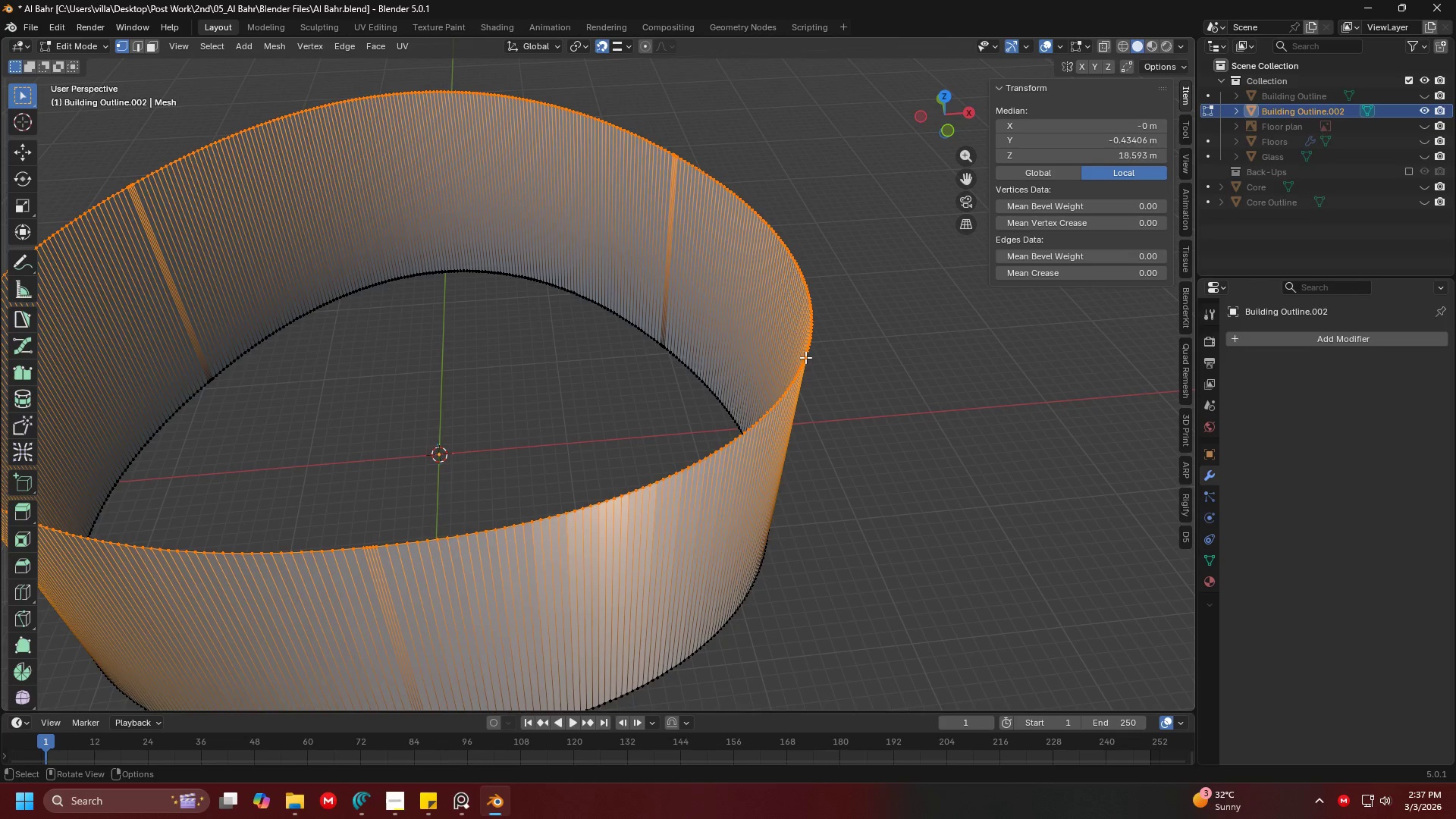 
key(X)
 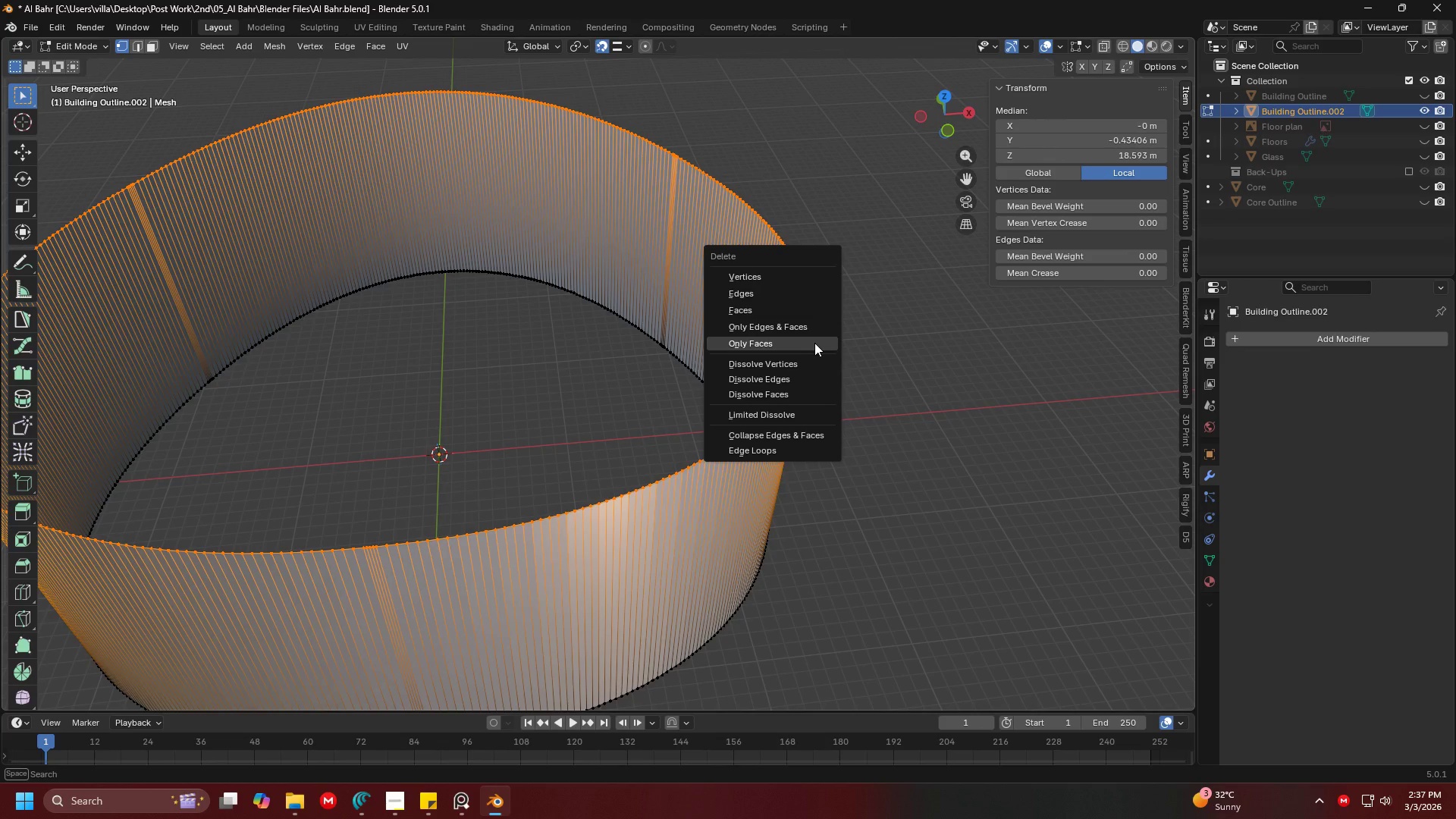 
left_click([814, 343])
 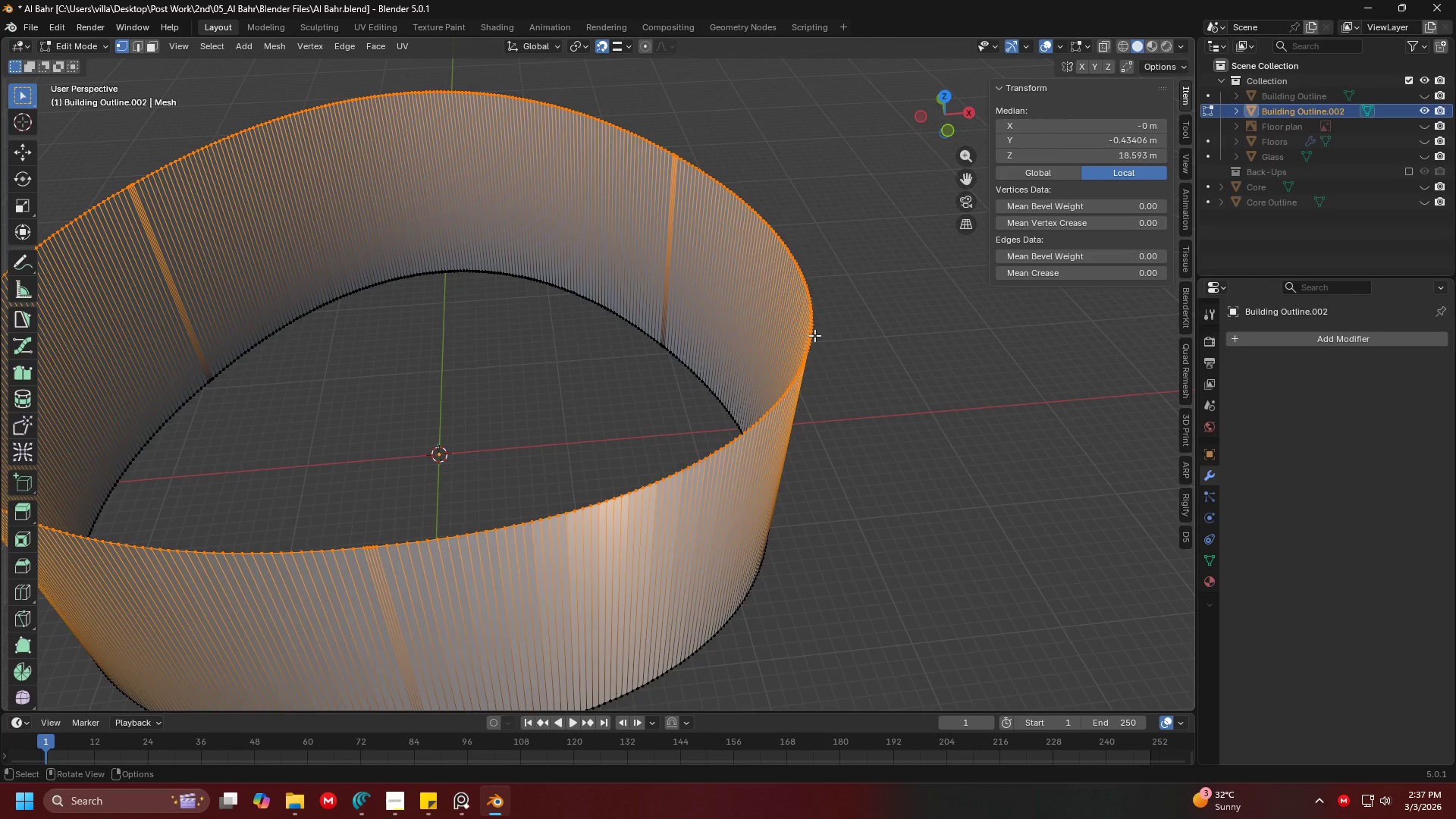 
key(X)
 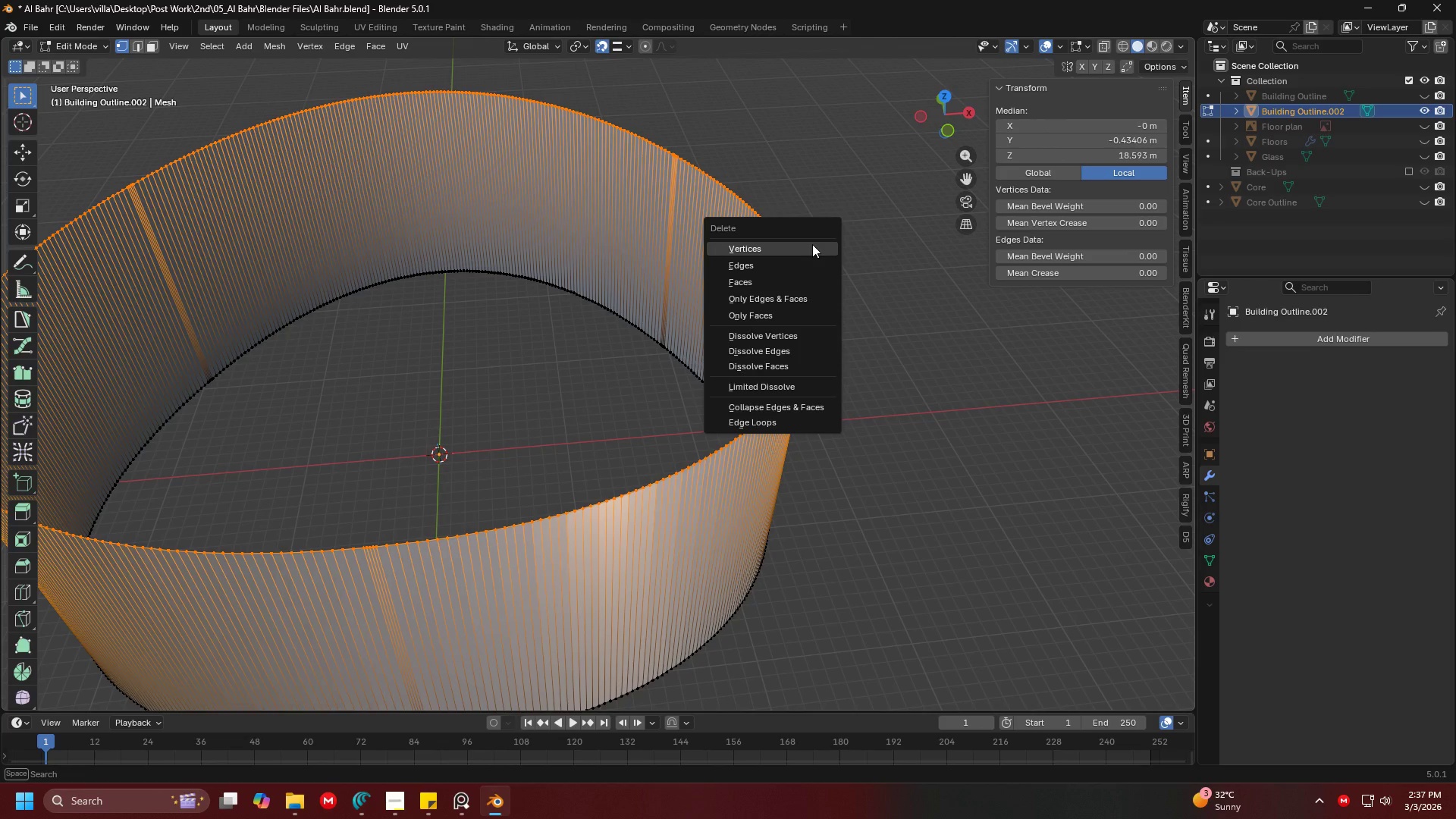 
left_click([812, 244])
 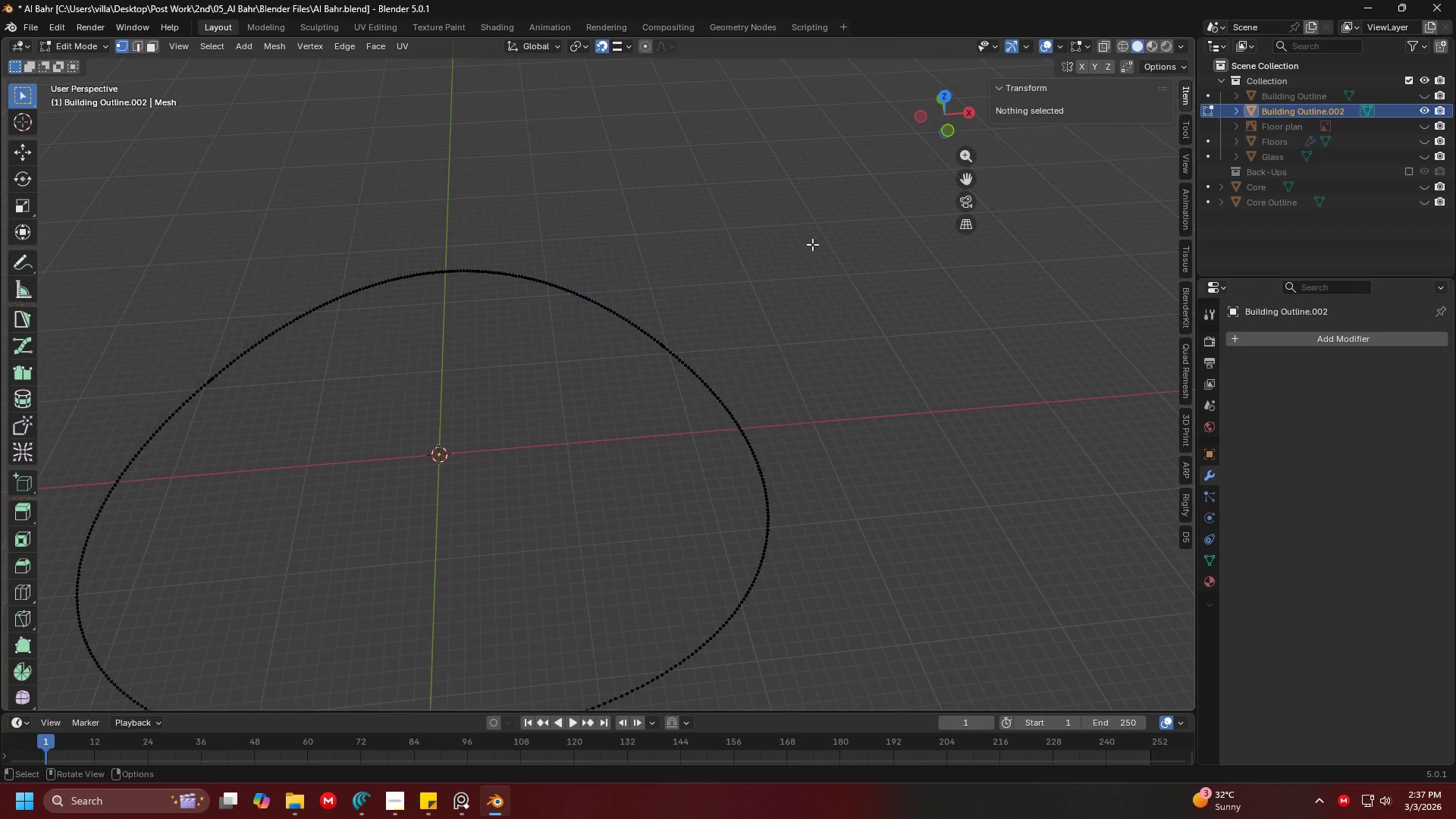 
key(Tab)
 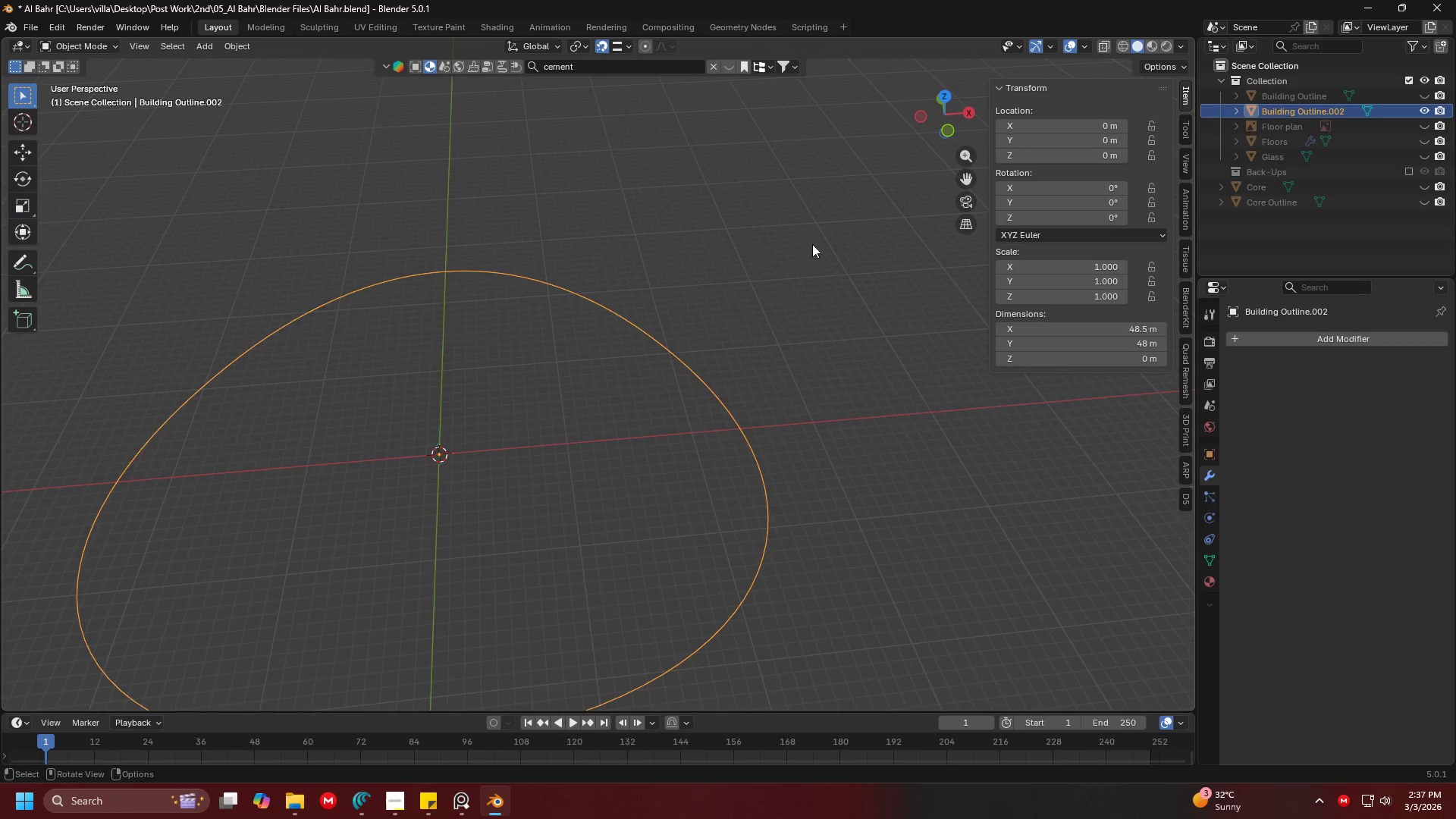 
key(Shift+ShiftLeft)
 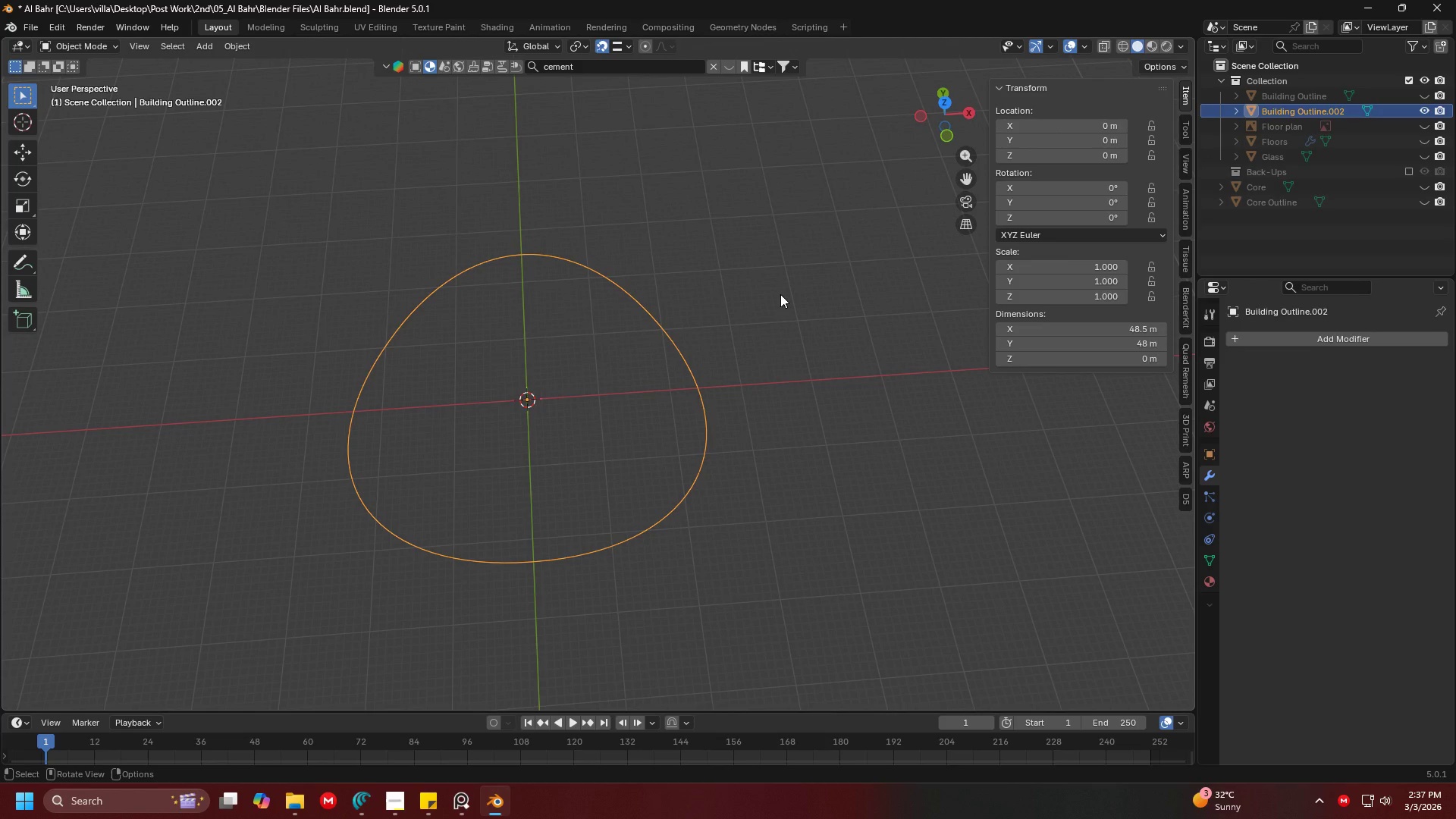 
scroll: coordinate [778, 265], scroll_direction: down, amount: 4.0
 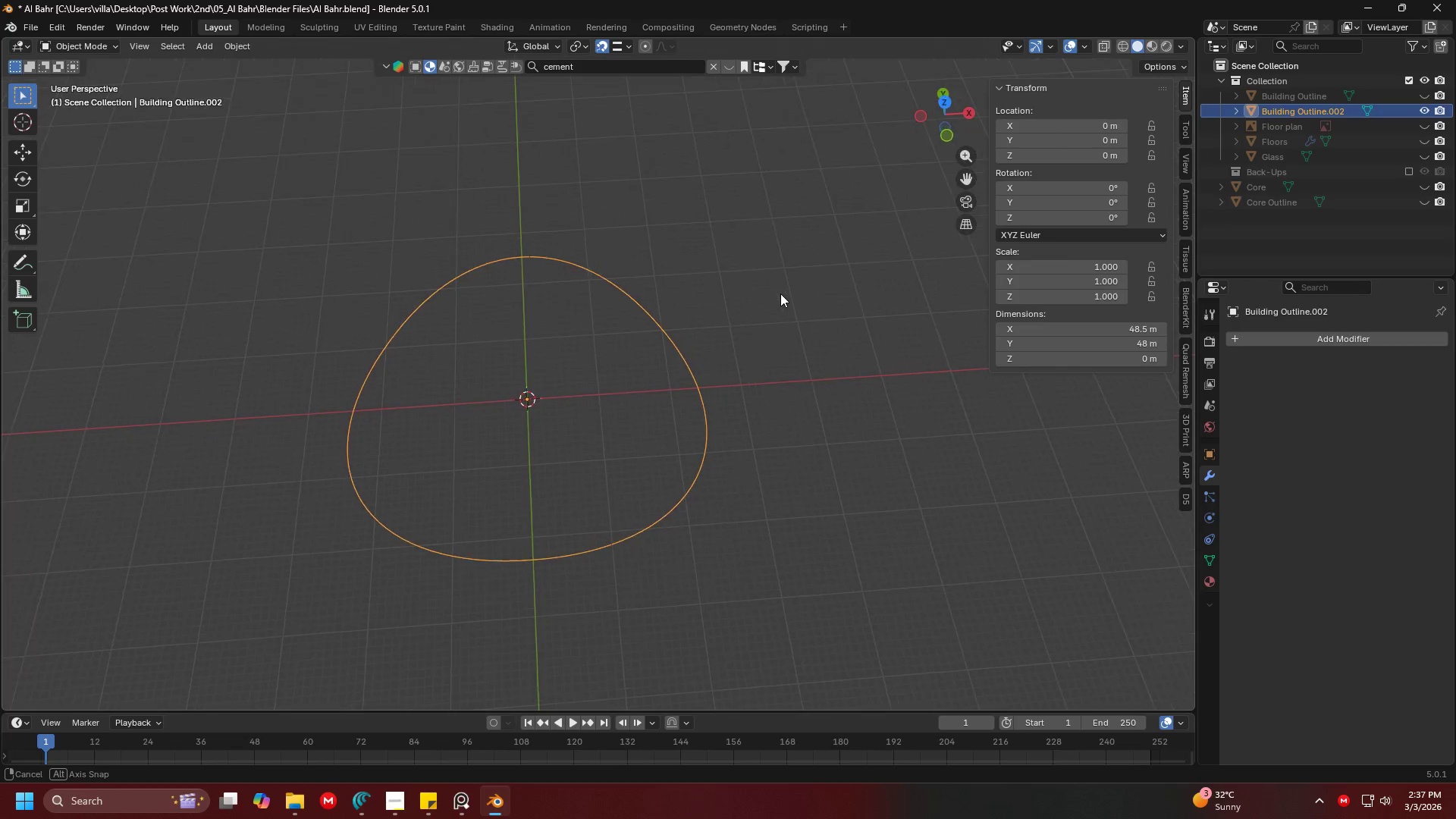 
key(7)
 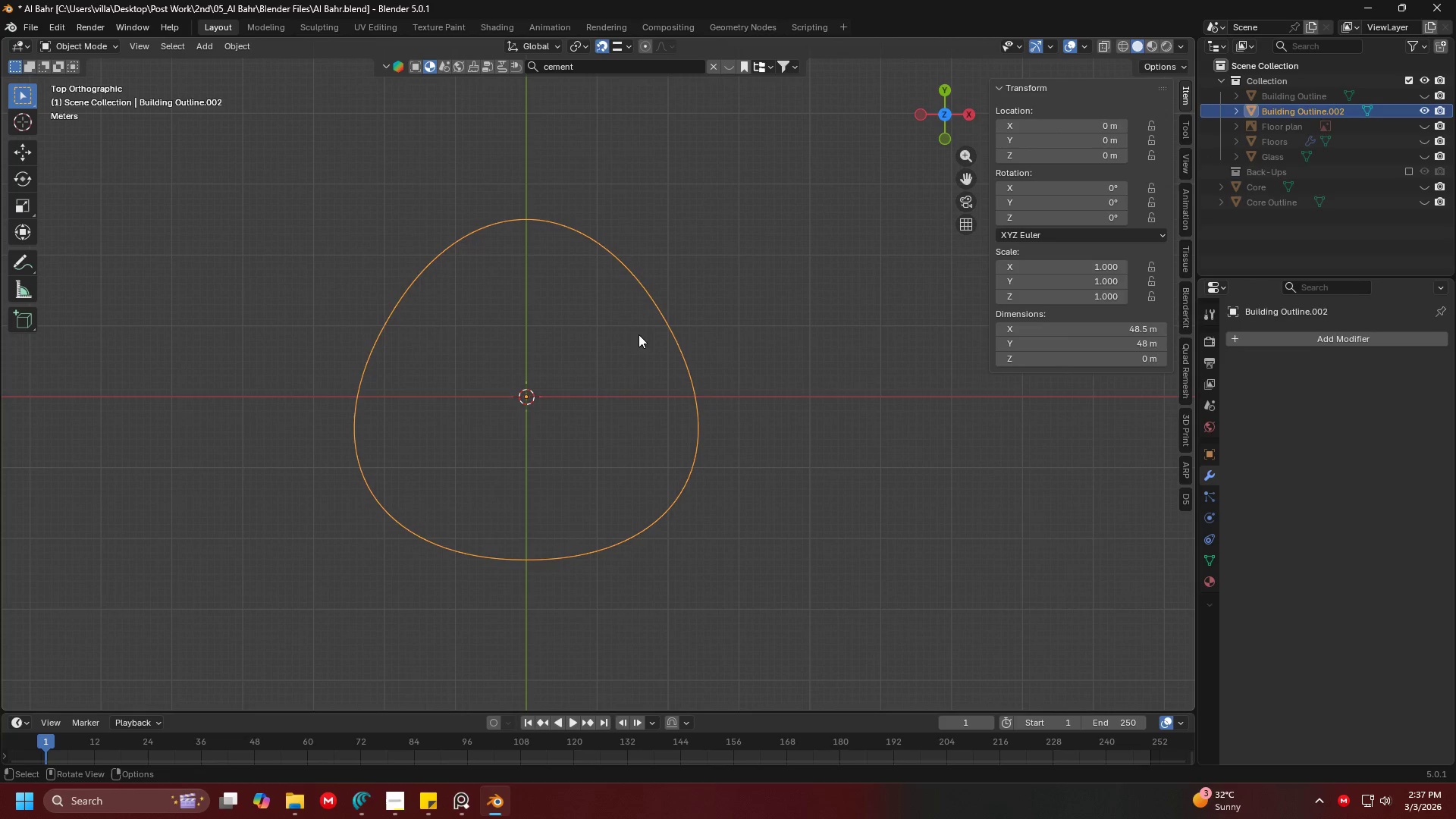 
left_click([621, 335])
 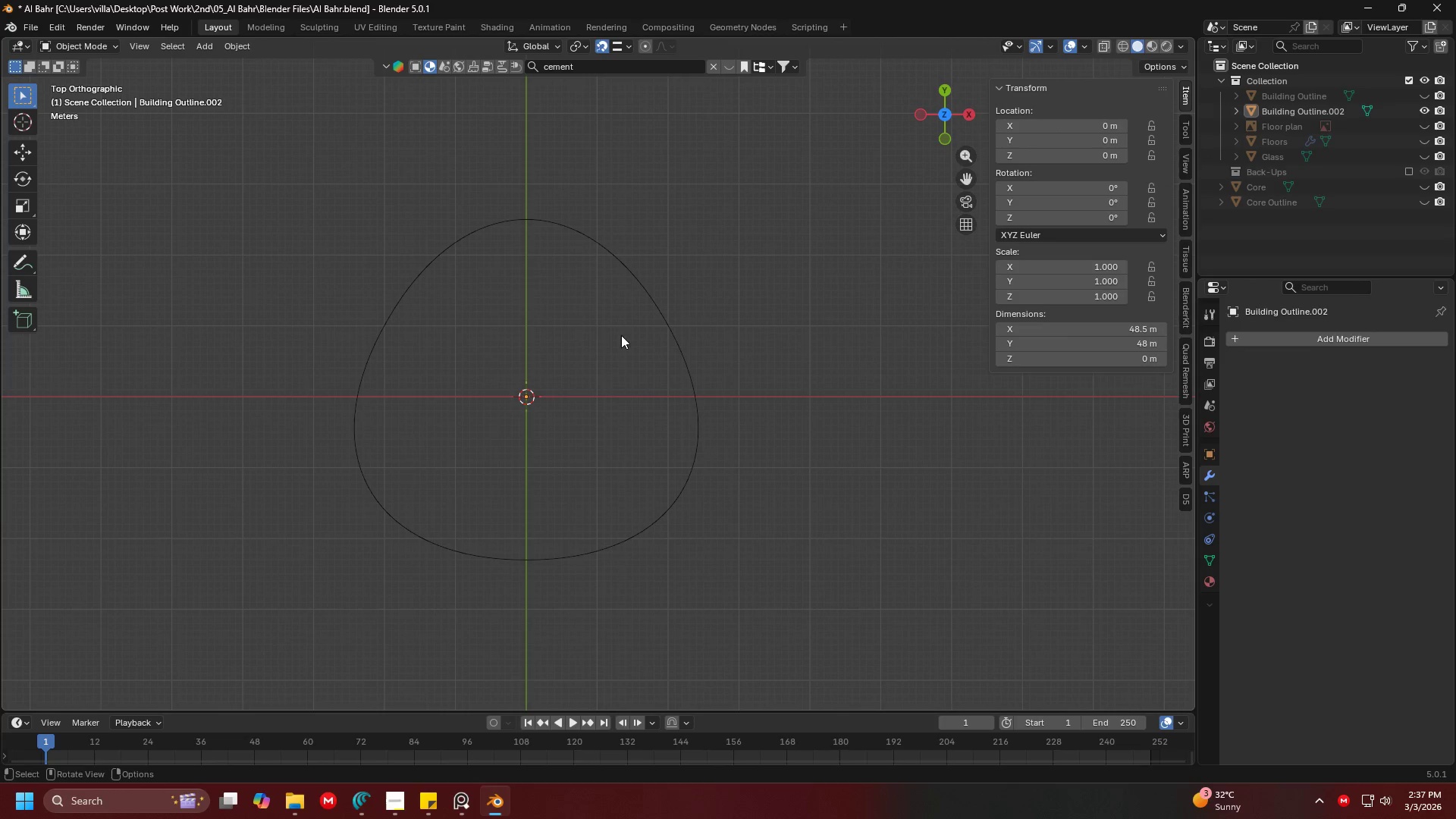 
key(Shift+A)
 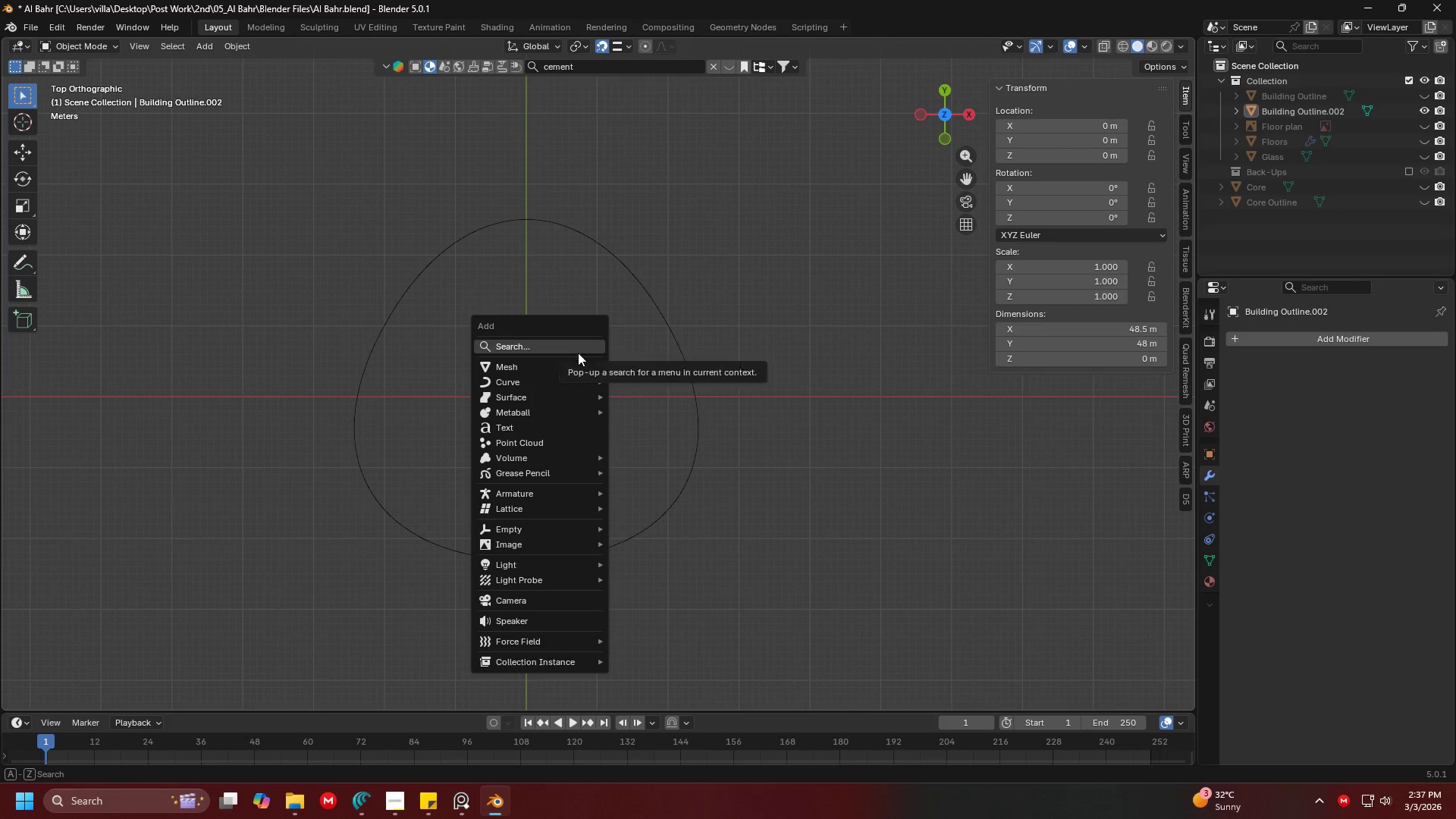 
mouse_move([588, 367])
 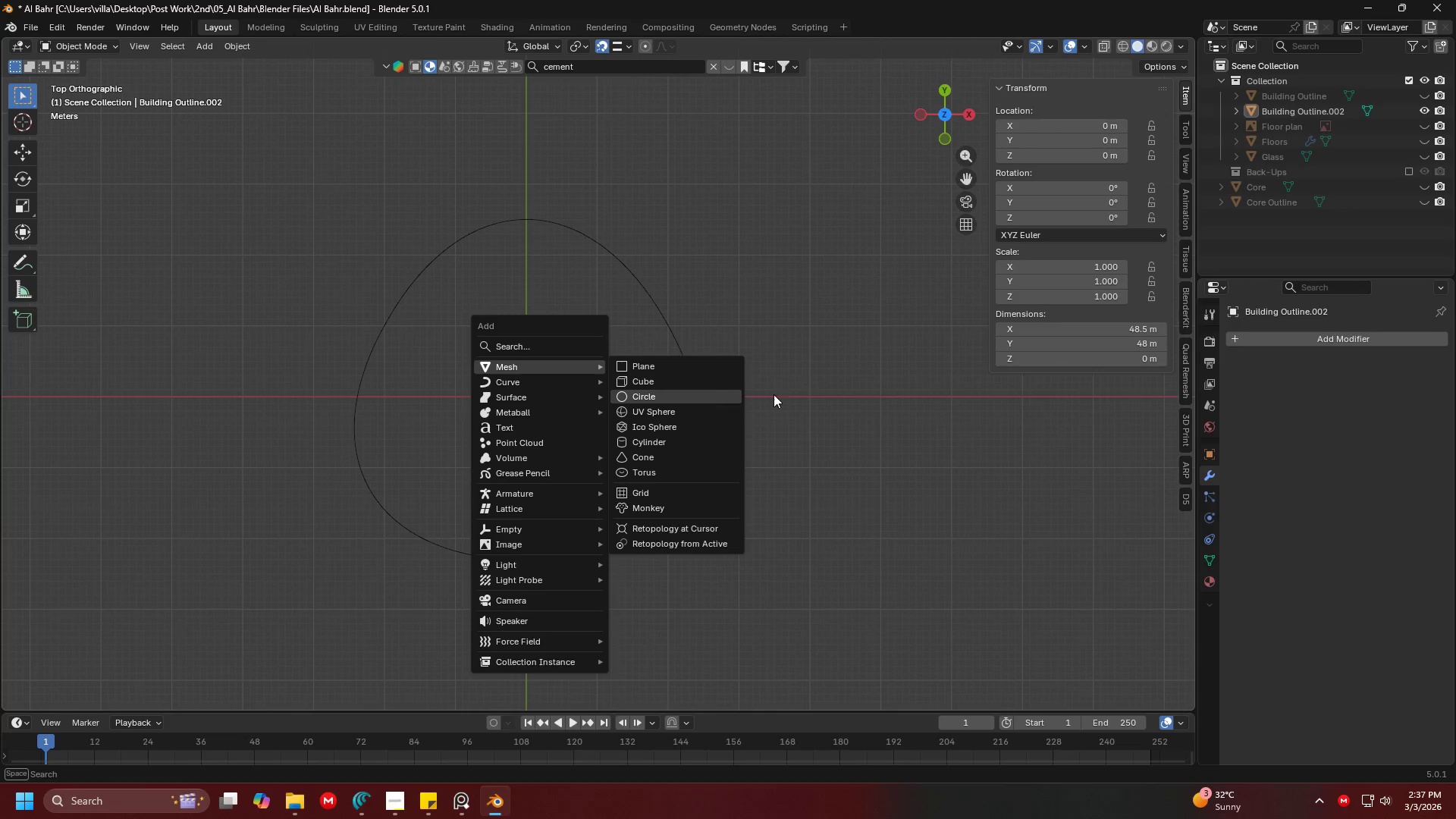 
left_click([896, 413])
 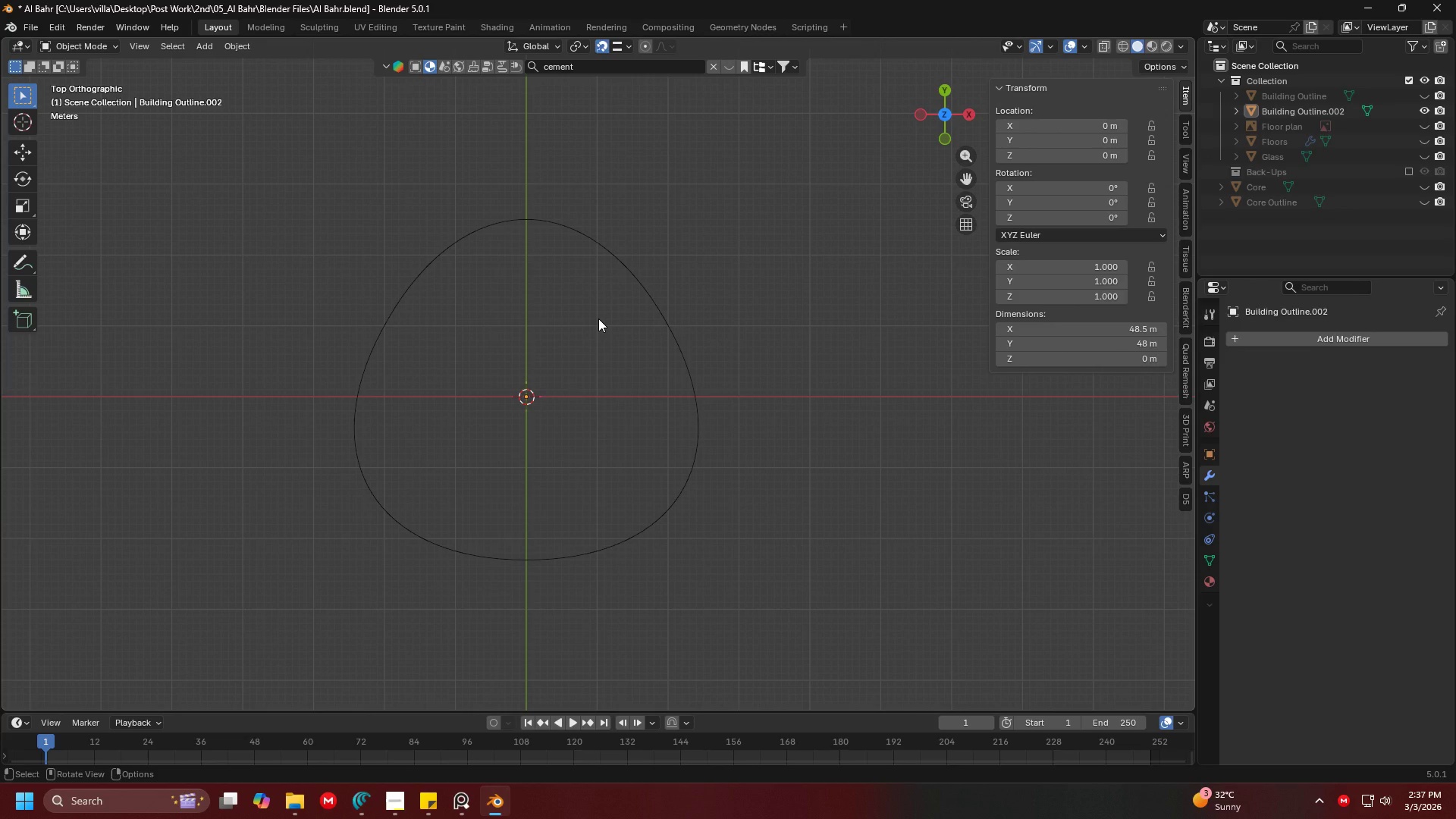 
key(Shift+A)
 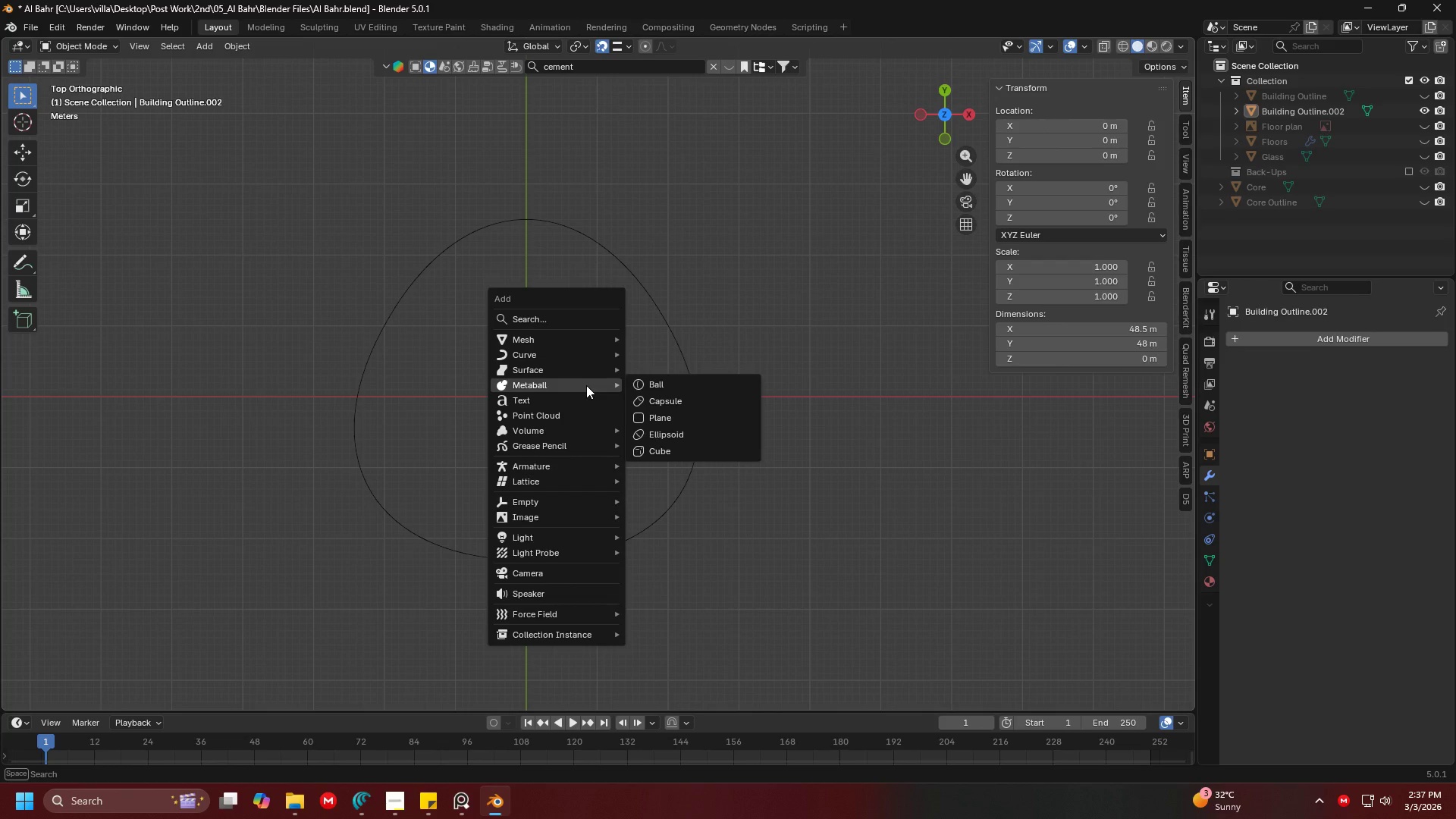 
mouse_move([598, 358])
 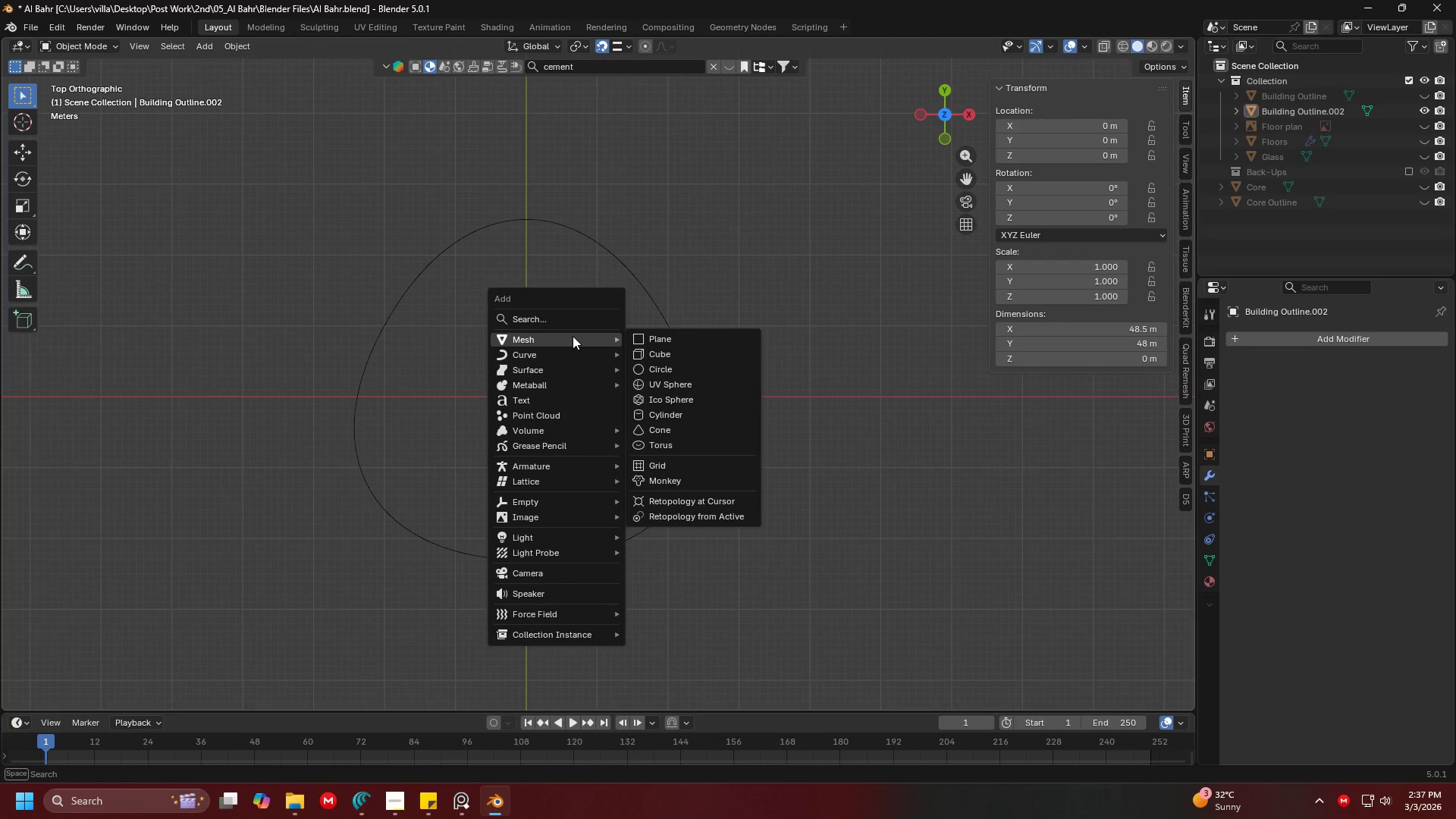 
left_click([573, 336])
 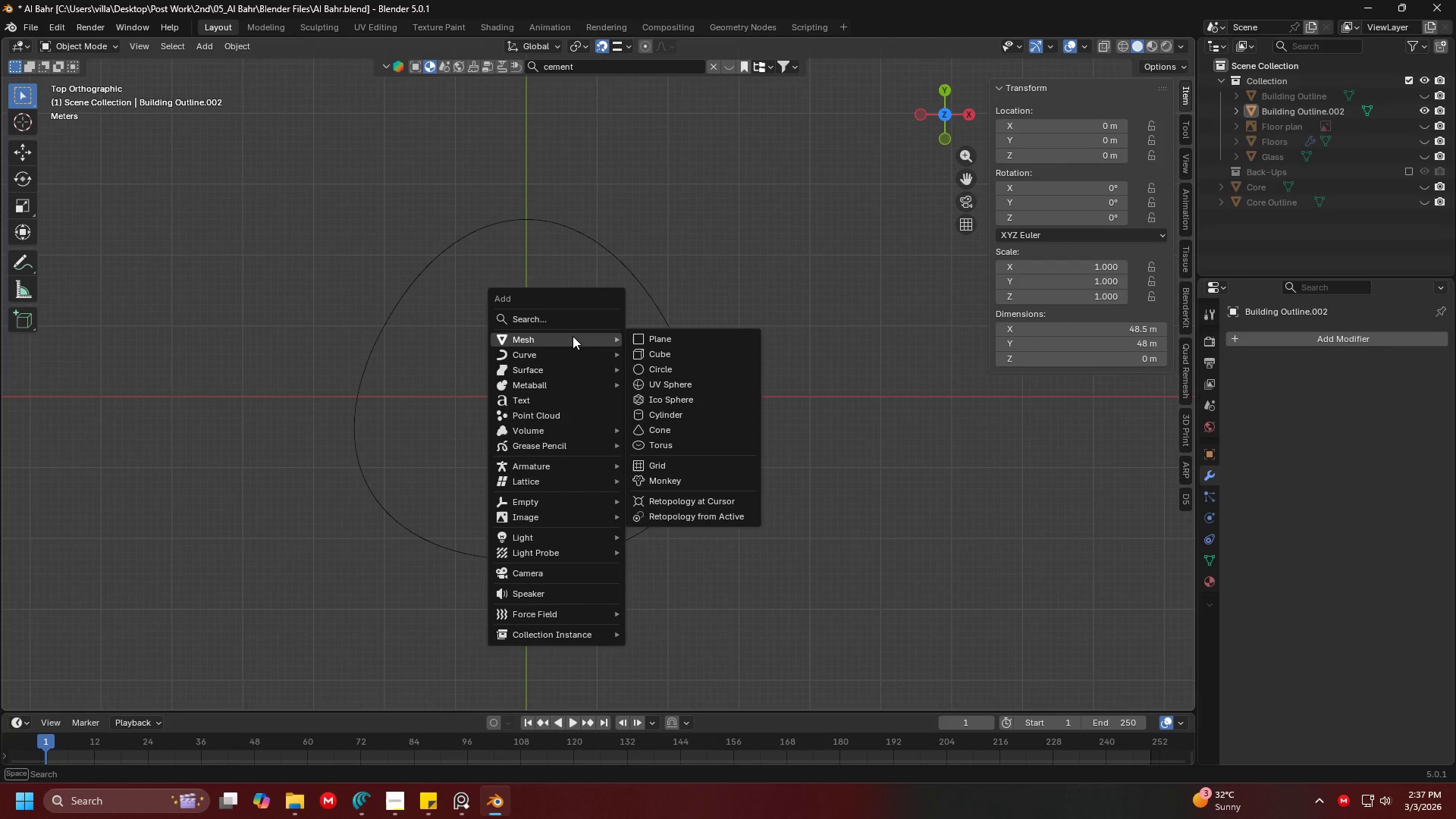 
wait(8.58)
 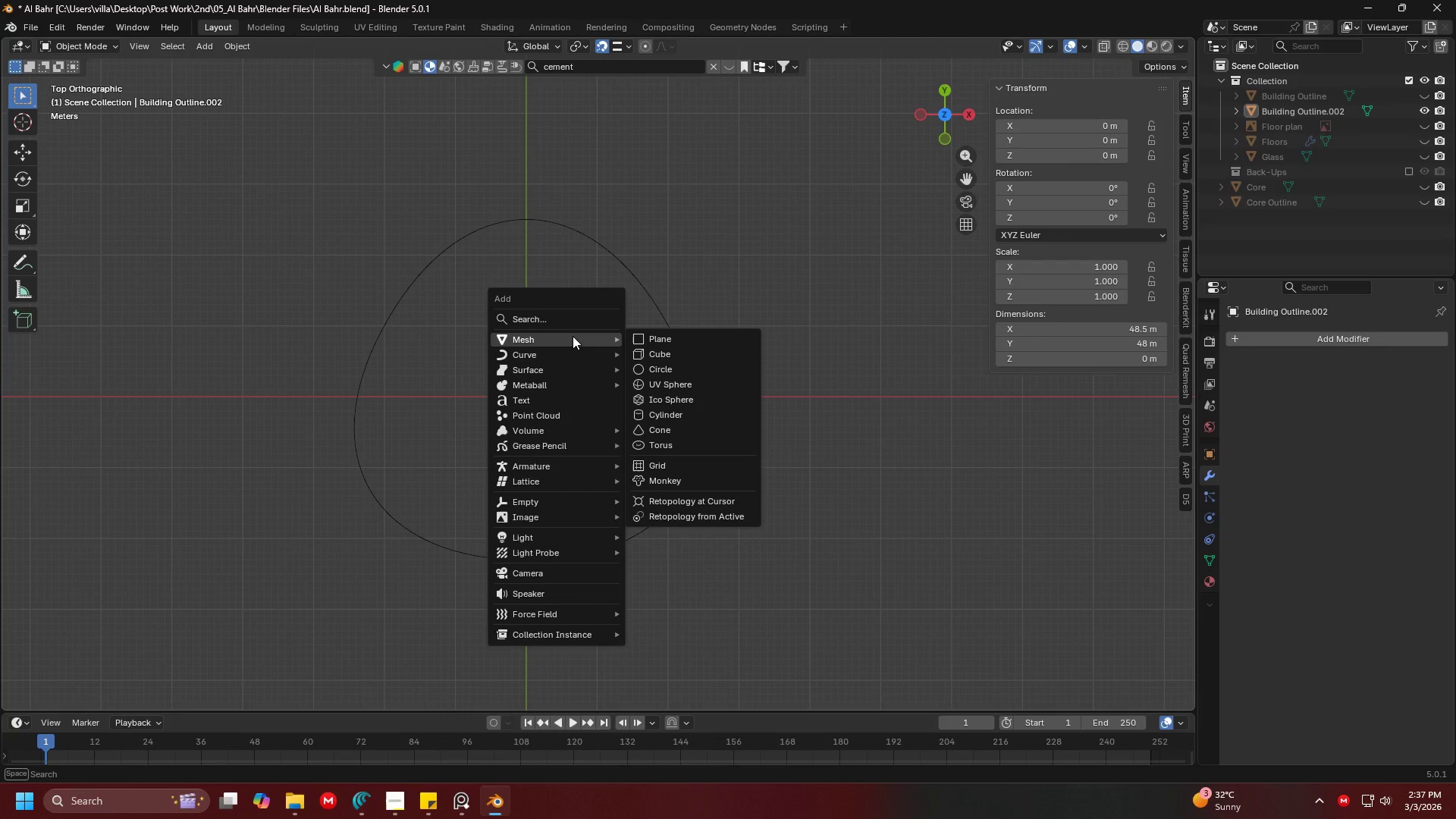 
left_click([566, 352])
 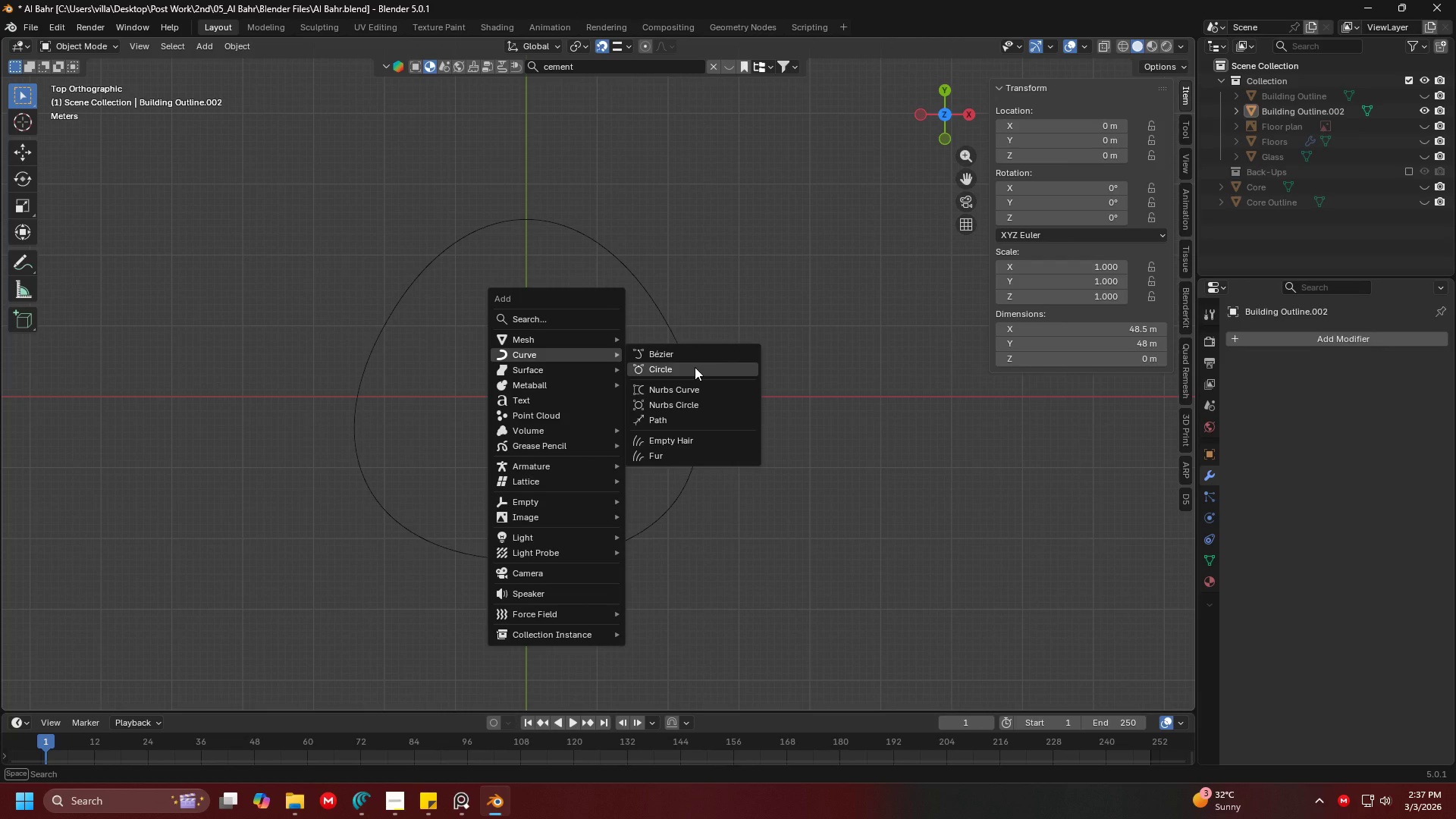 
left_click([695, 367])
 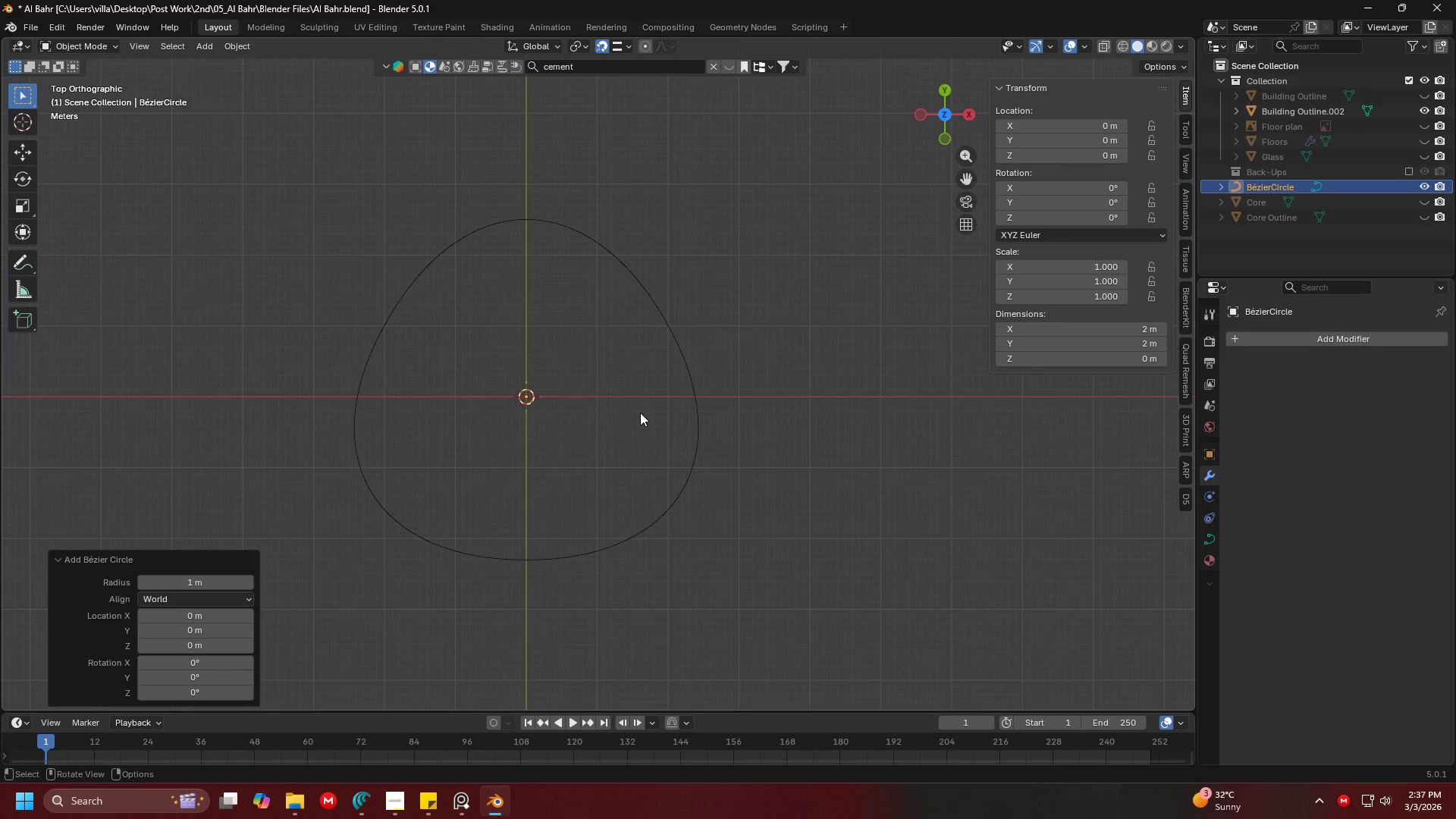 
key(S)
 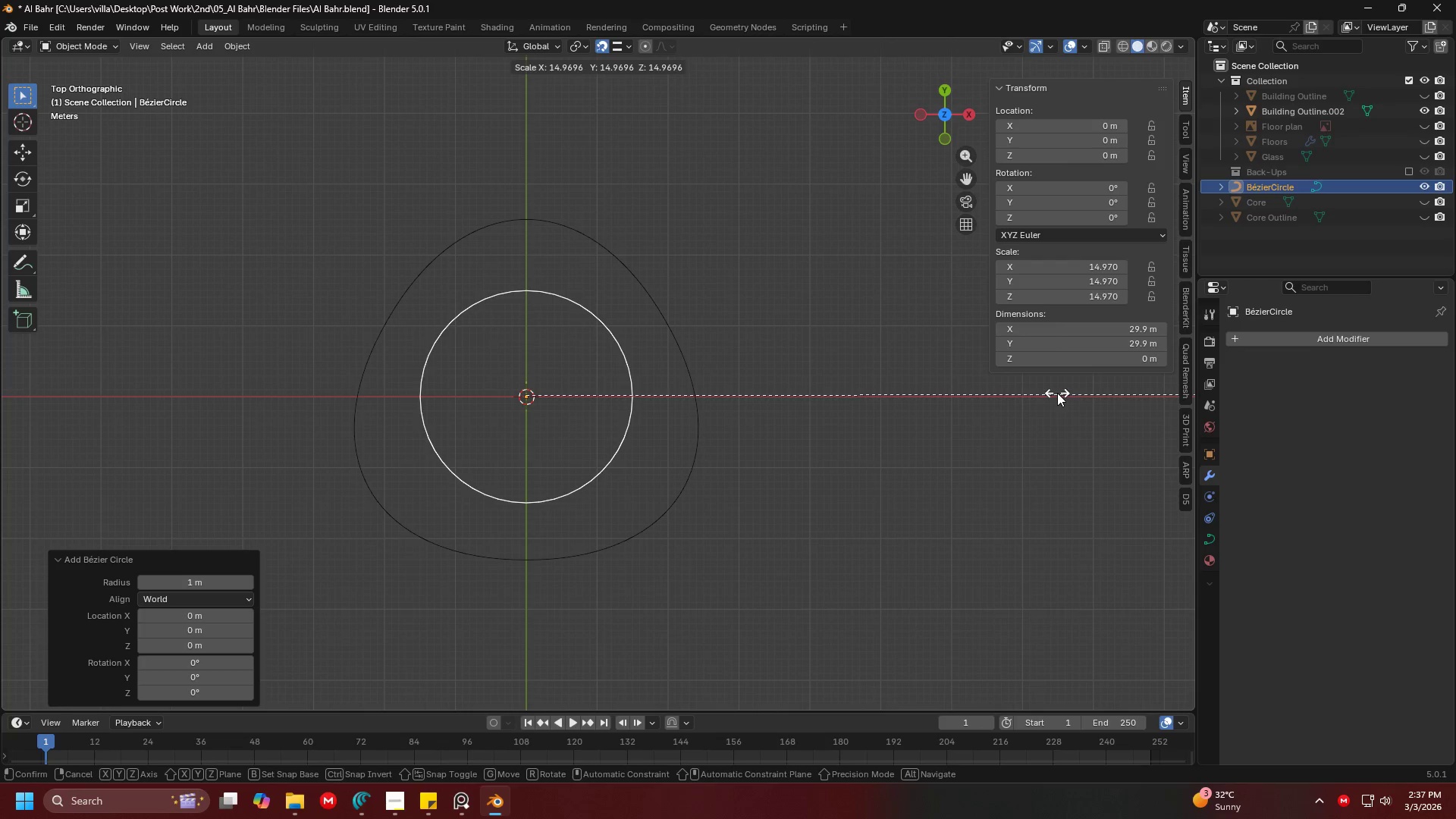 
left_click([1060, 402])
 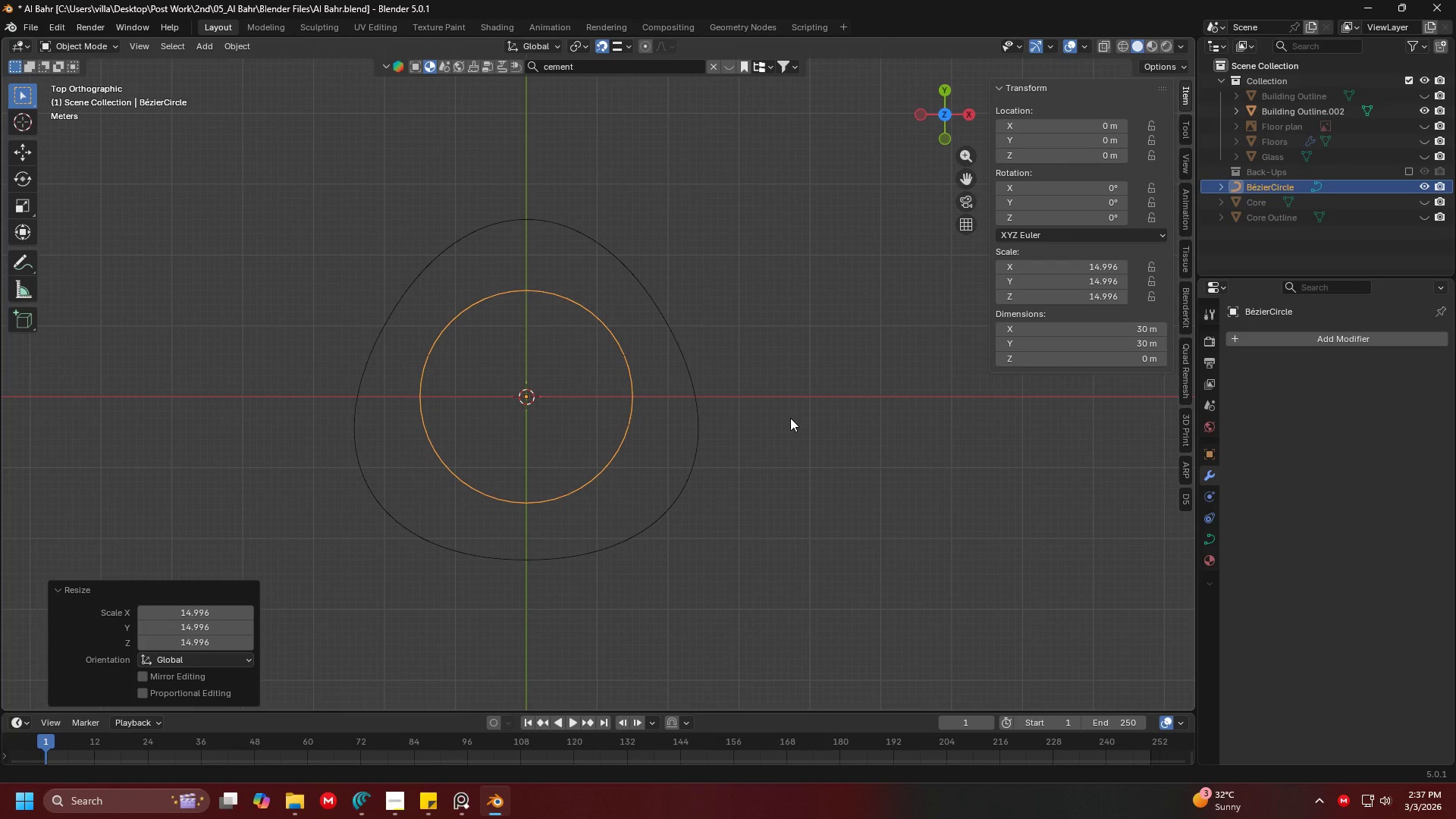 
key(Delete)
 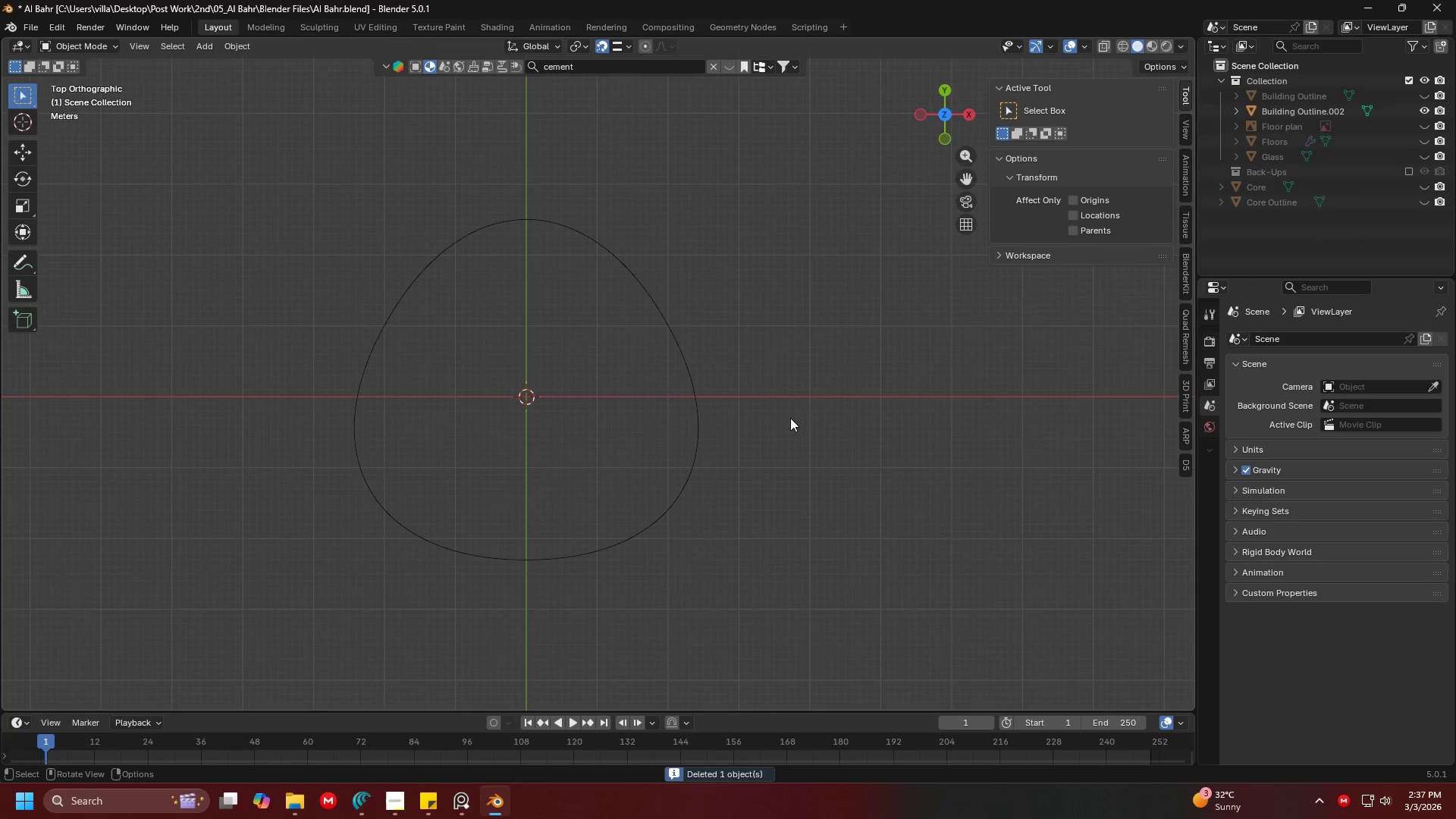 
key(Backspace)
 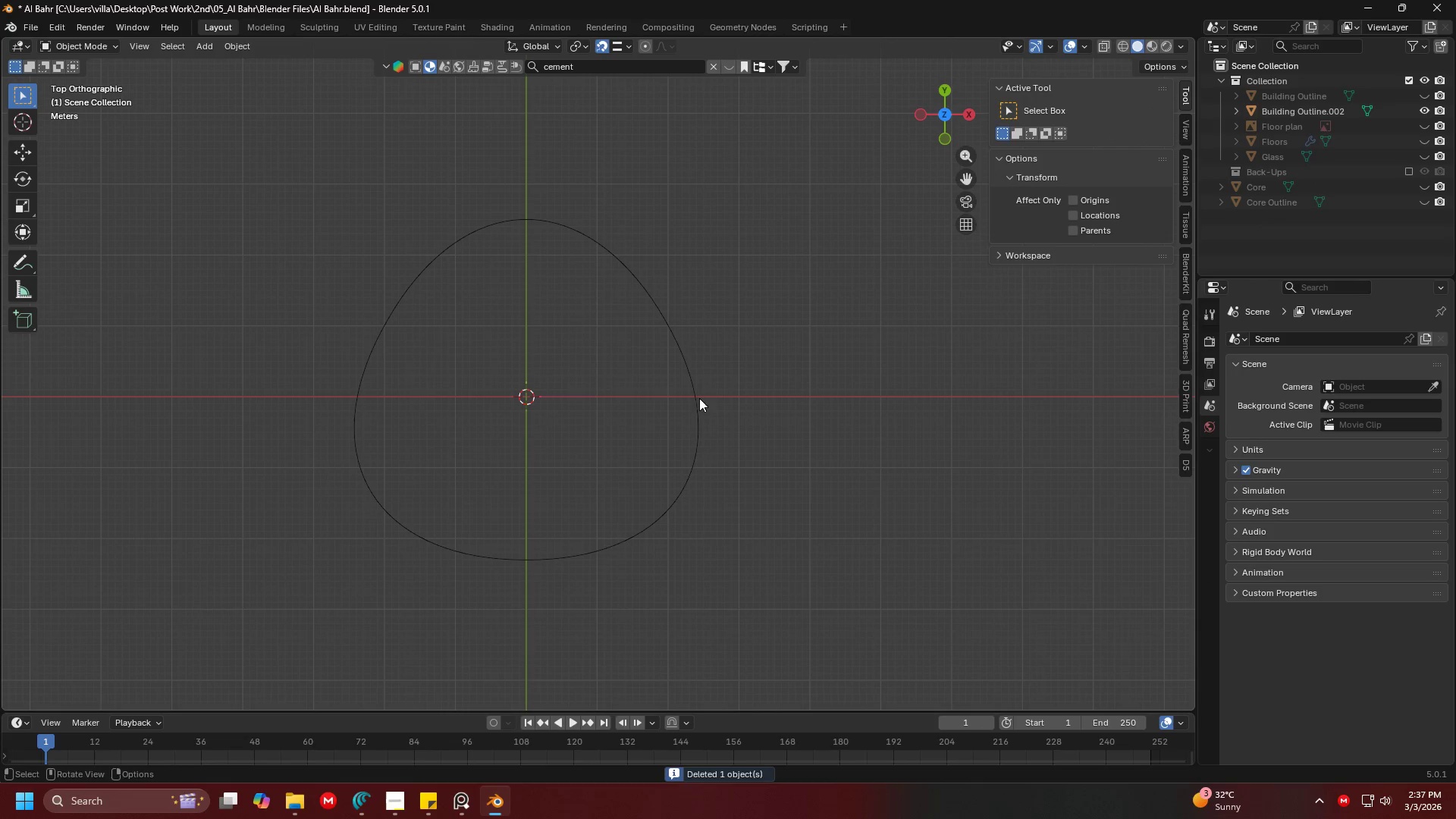 
key(Shift+A)
 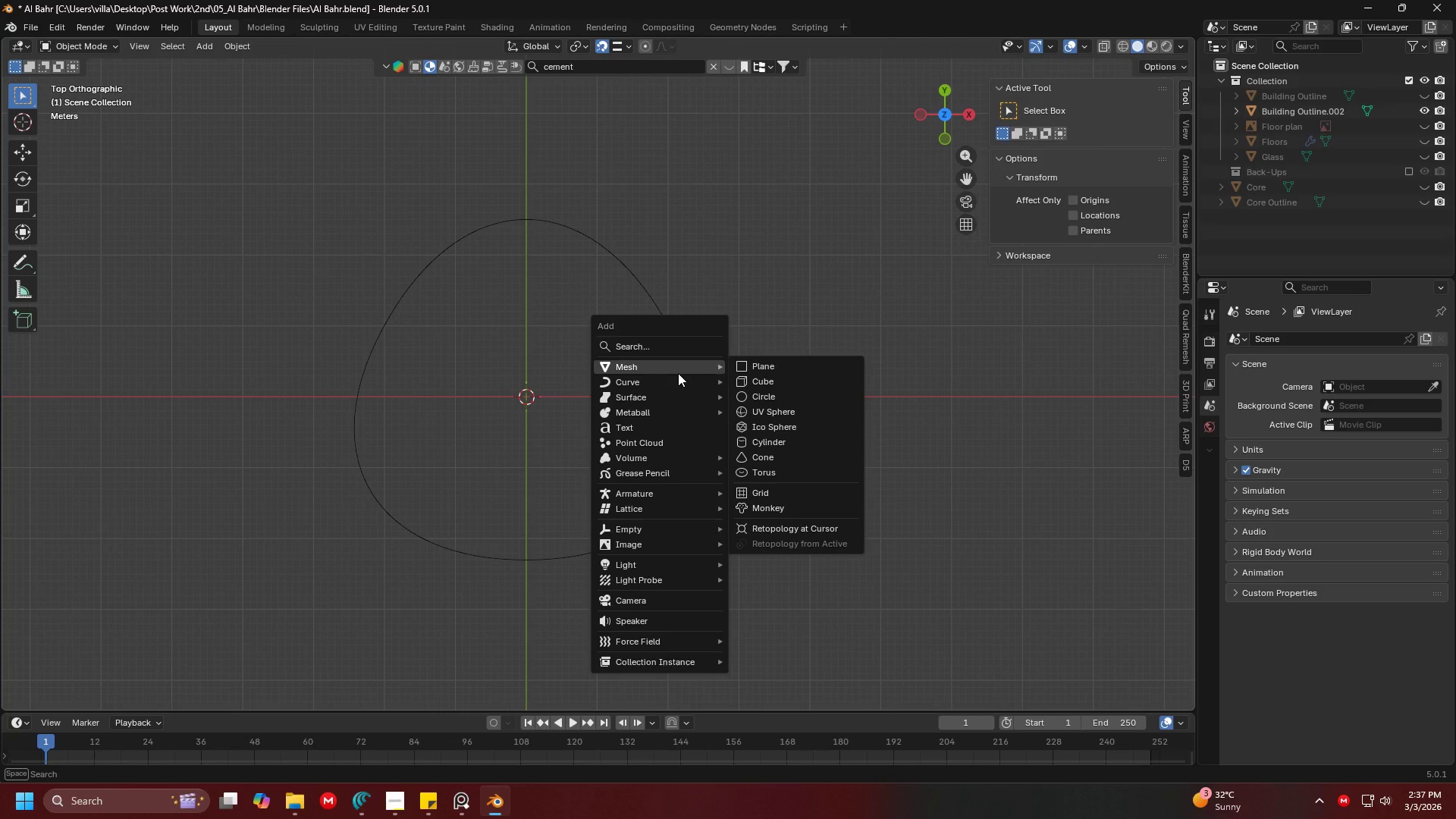 
wait(7.55)
 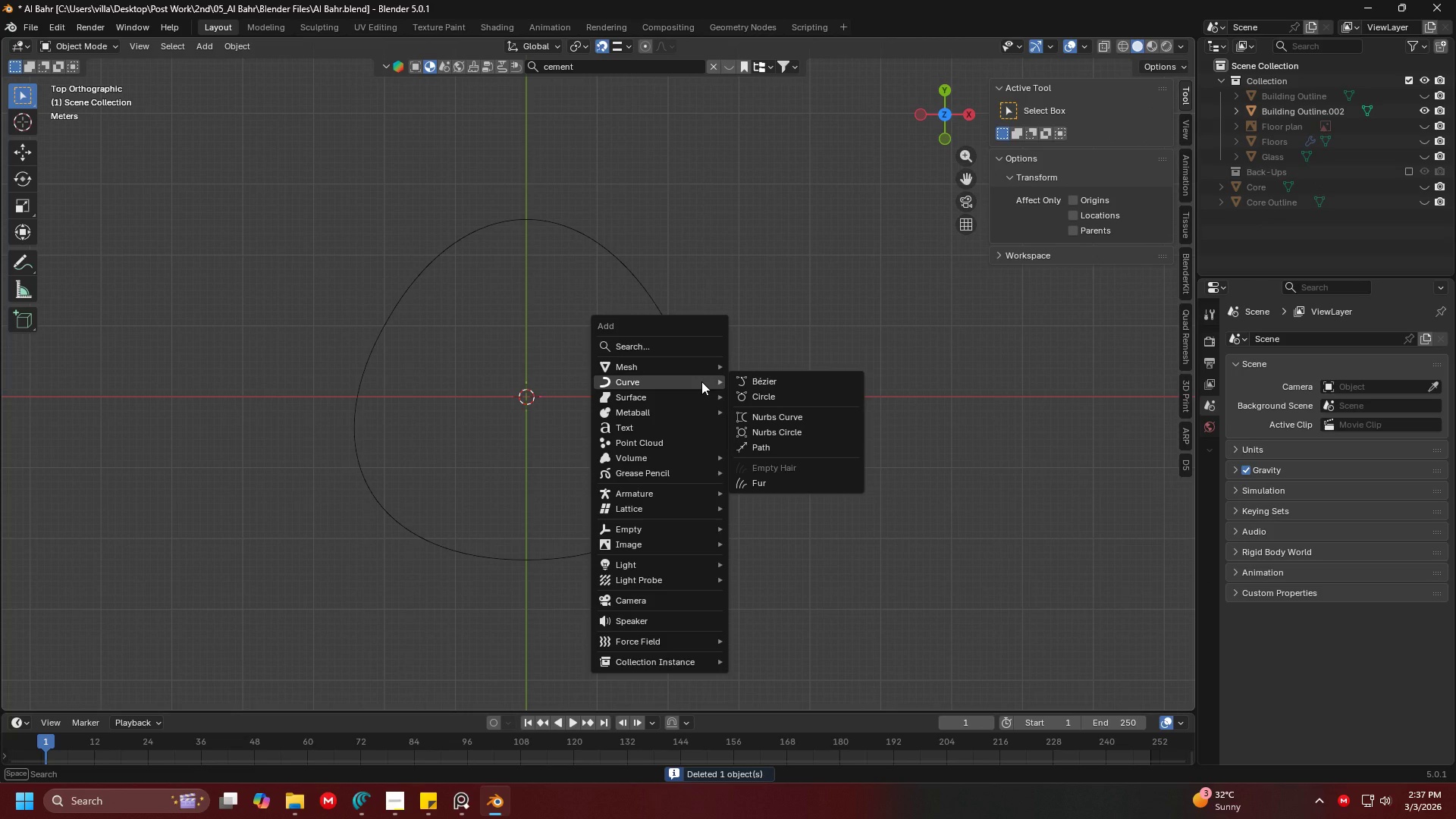 
left_click([679, 366])
 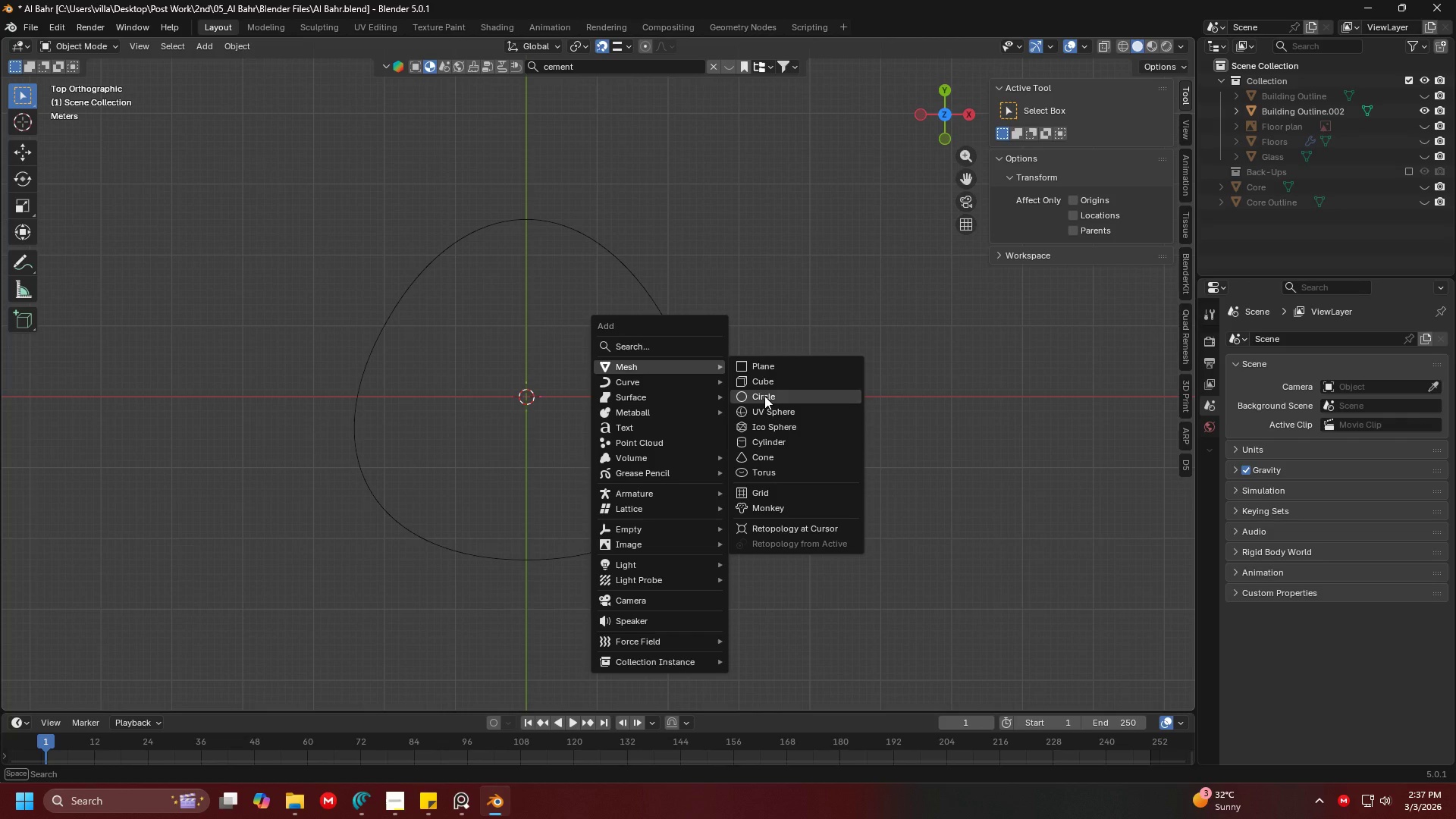 
left_click([764, 396])
 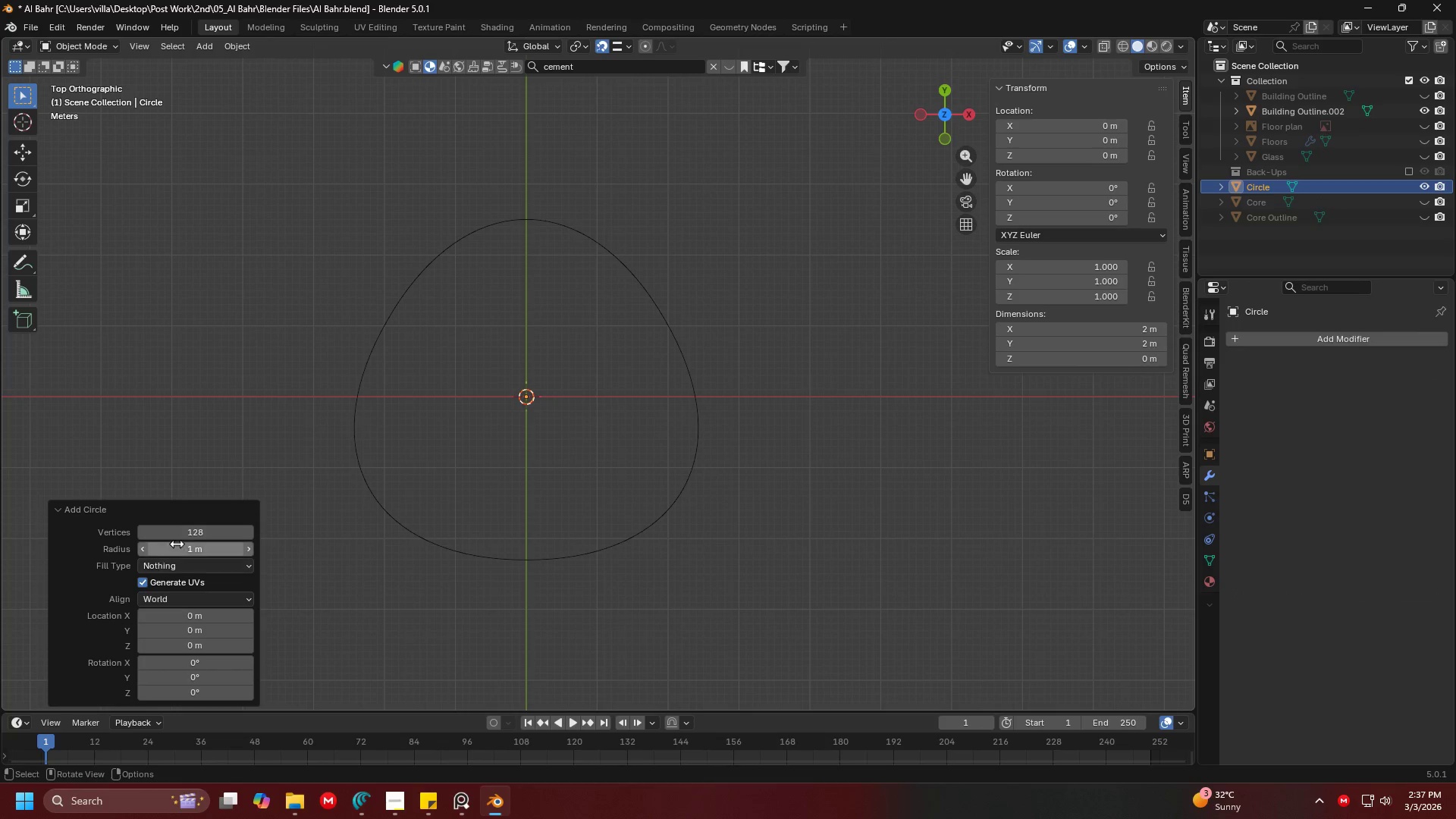 
left_click([189, 534])
 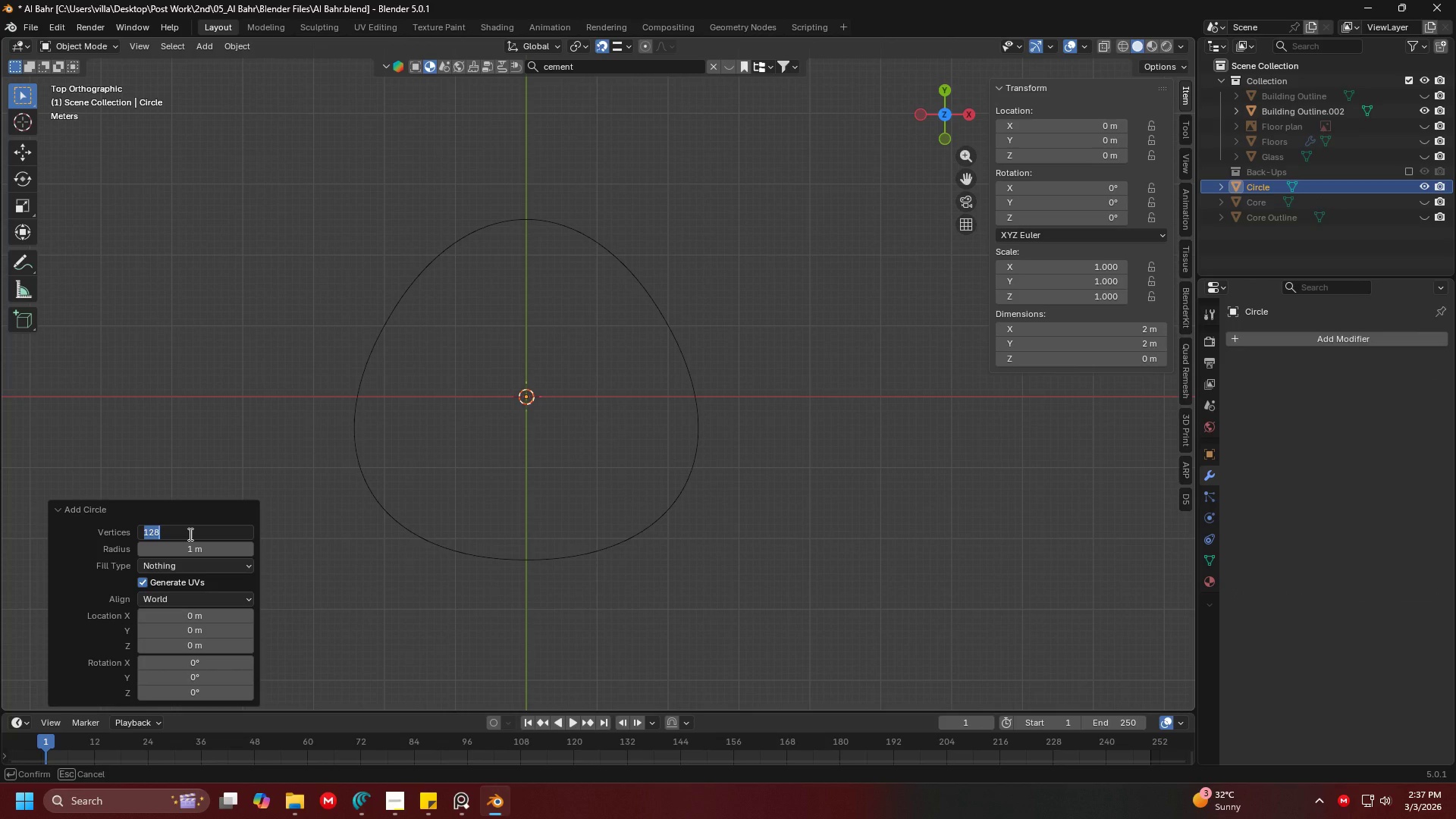 
key(2)
 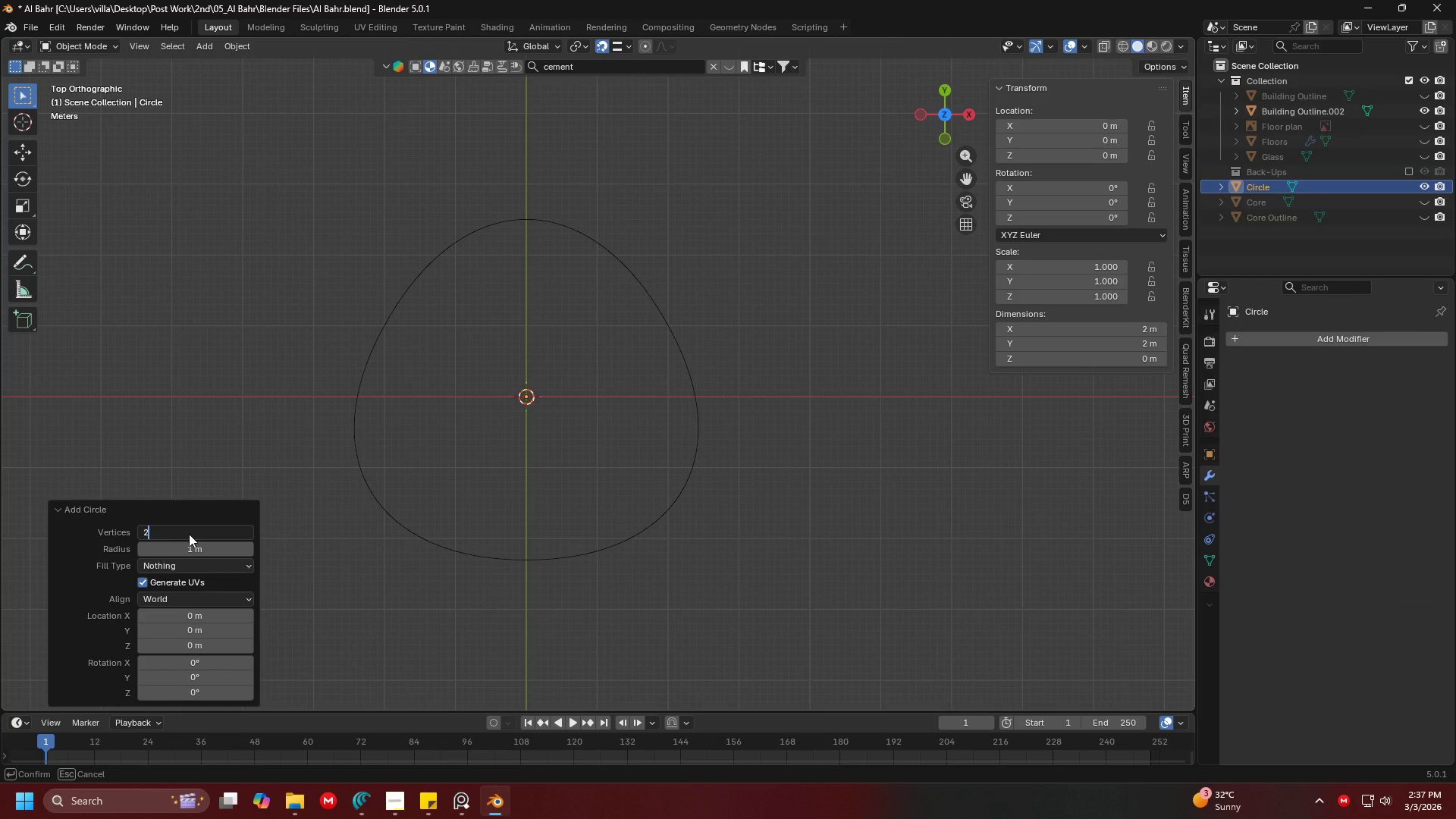 
key(Enter)
 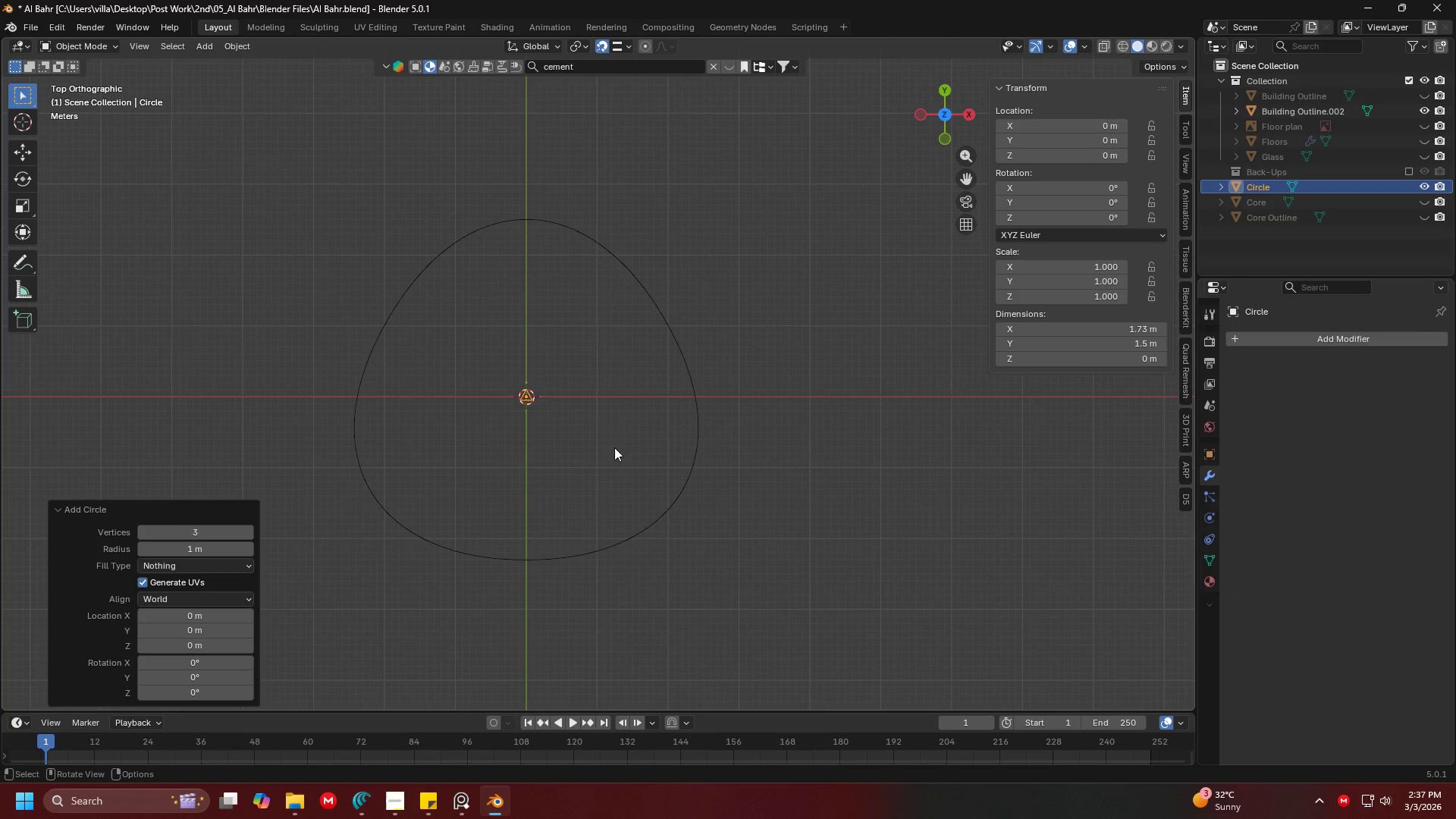 
key(S)
 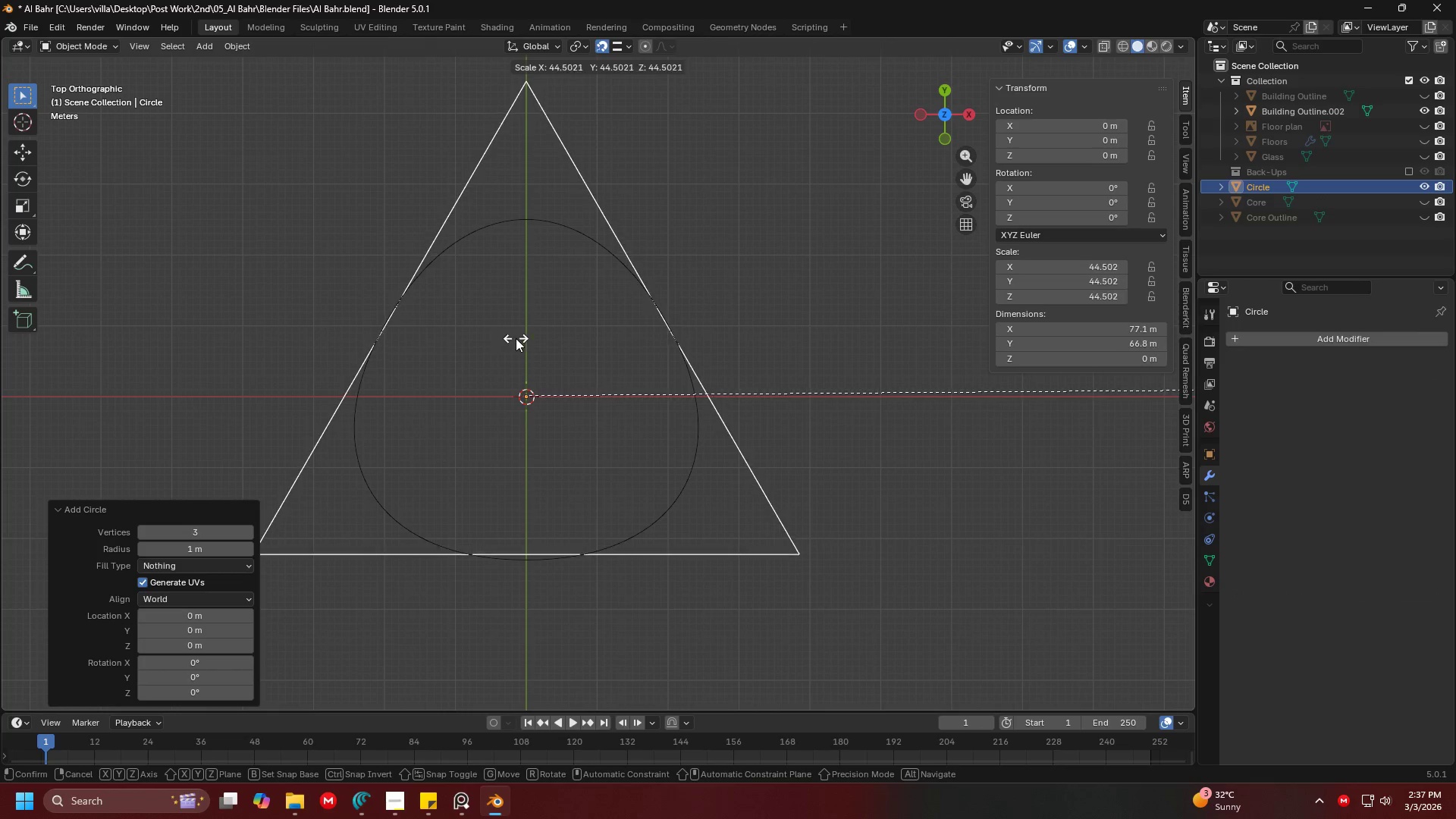 
wait(5.19)
 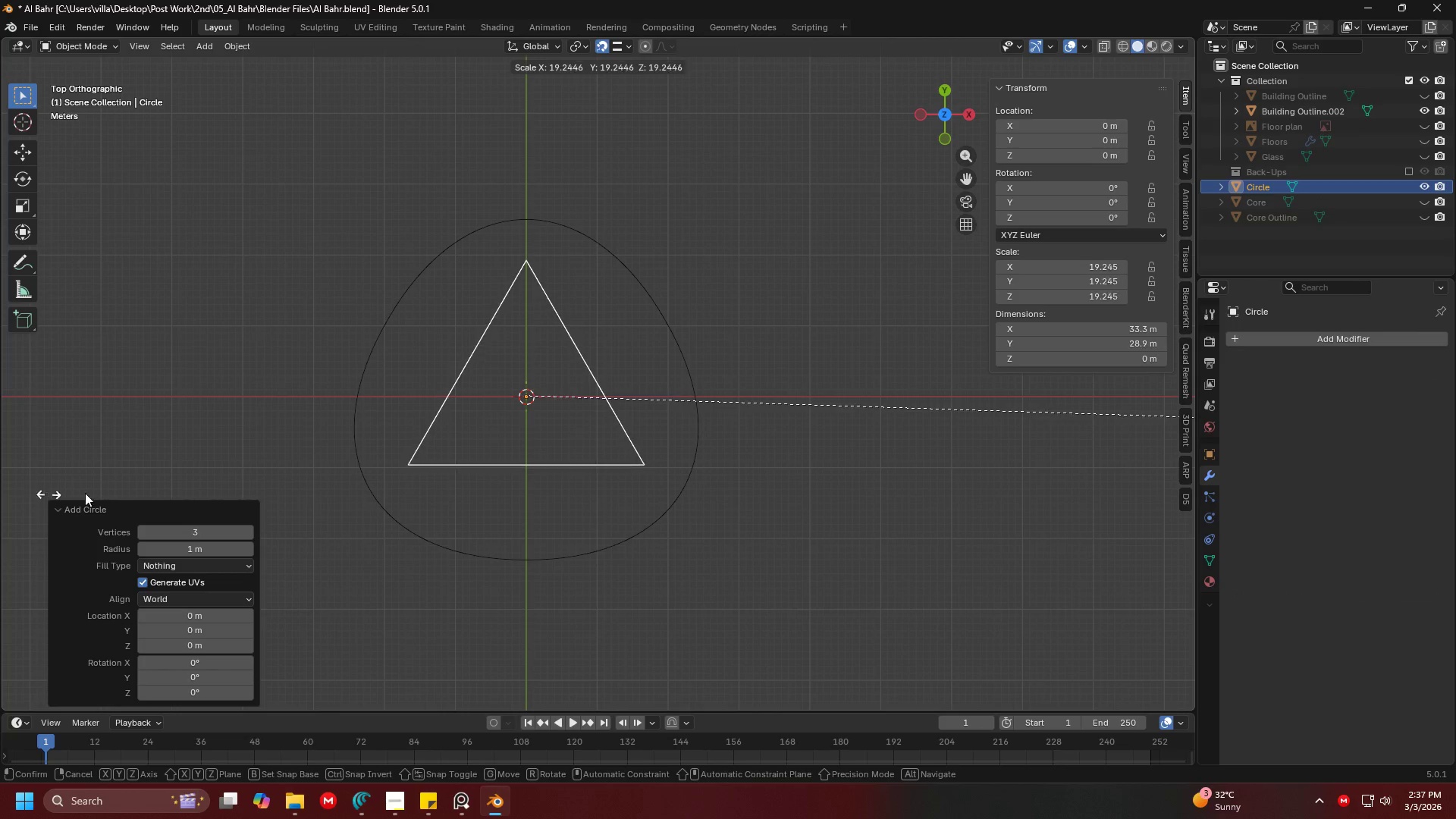 
left_click_drag(start_coordinate=[548, 338], to_coordinate=[560, 335])
 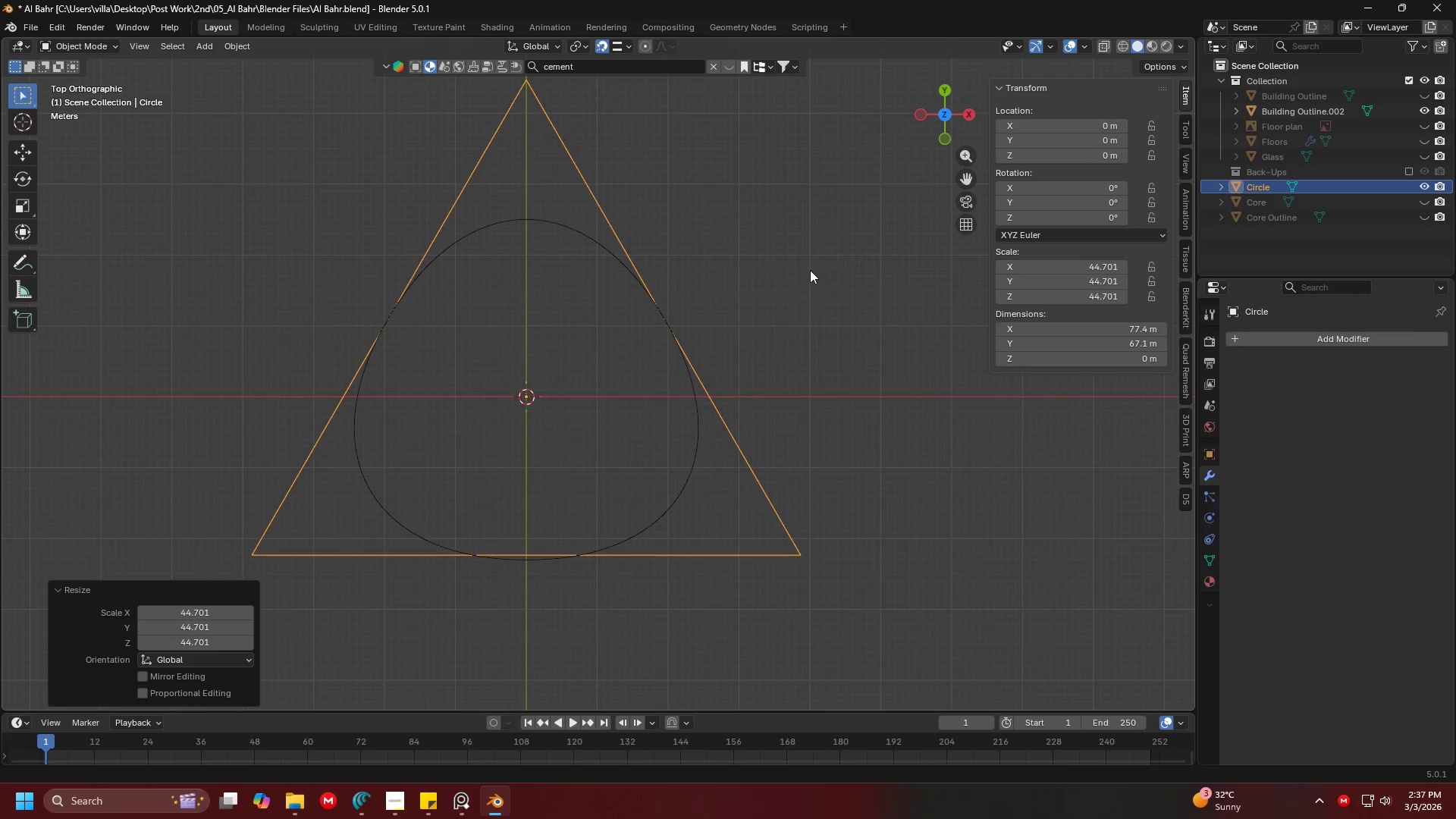 
key(Shift+ShiftLeft)
 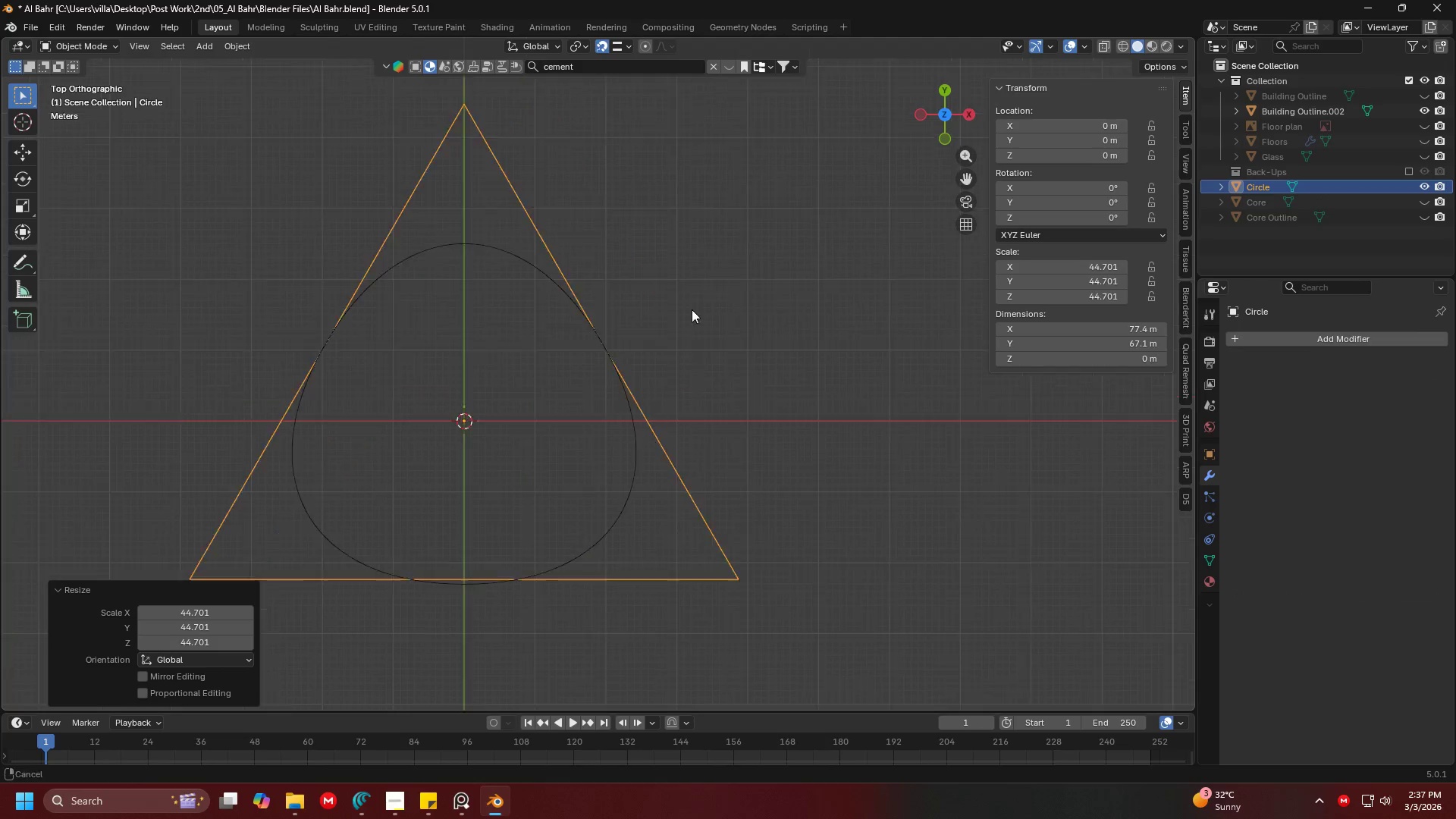 
scroll: coordinate [642, 321], scroll_direction: up, amount: 6.0
 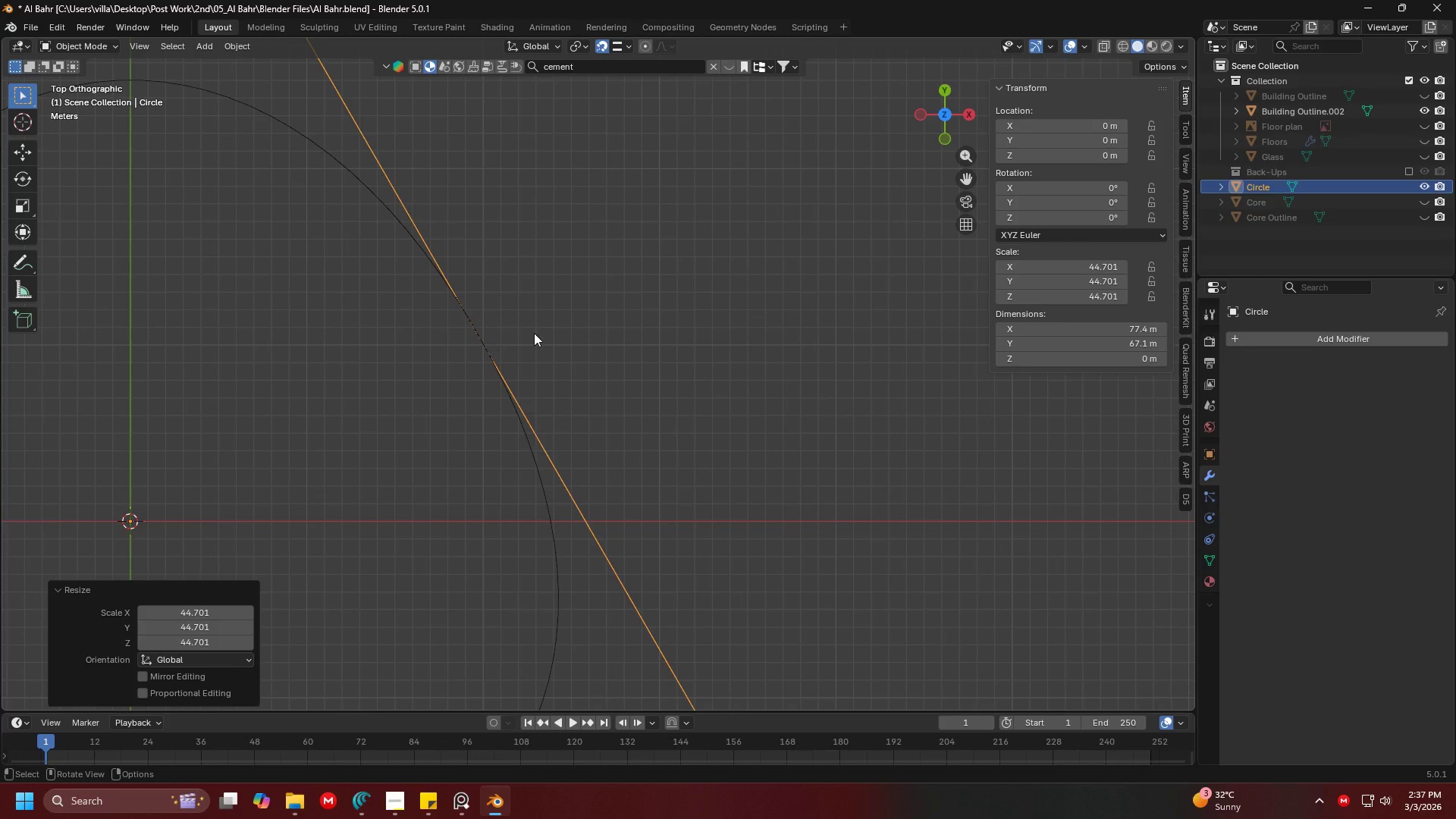 
key(S)
 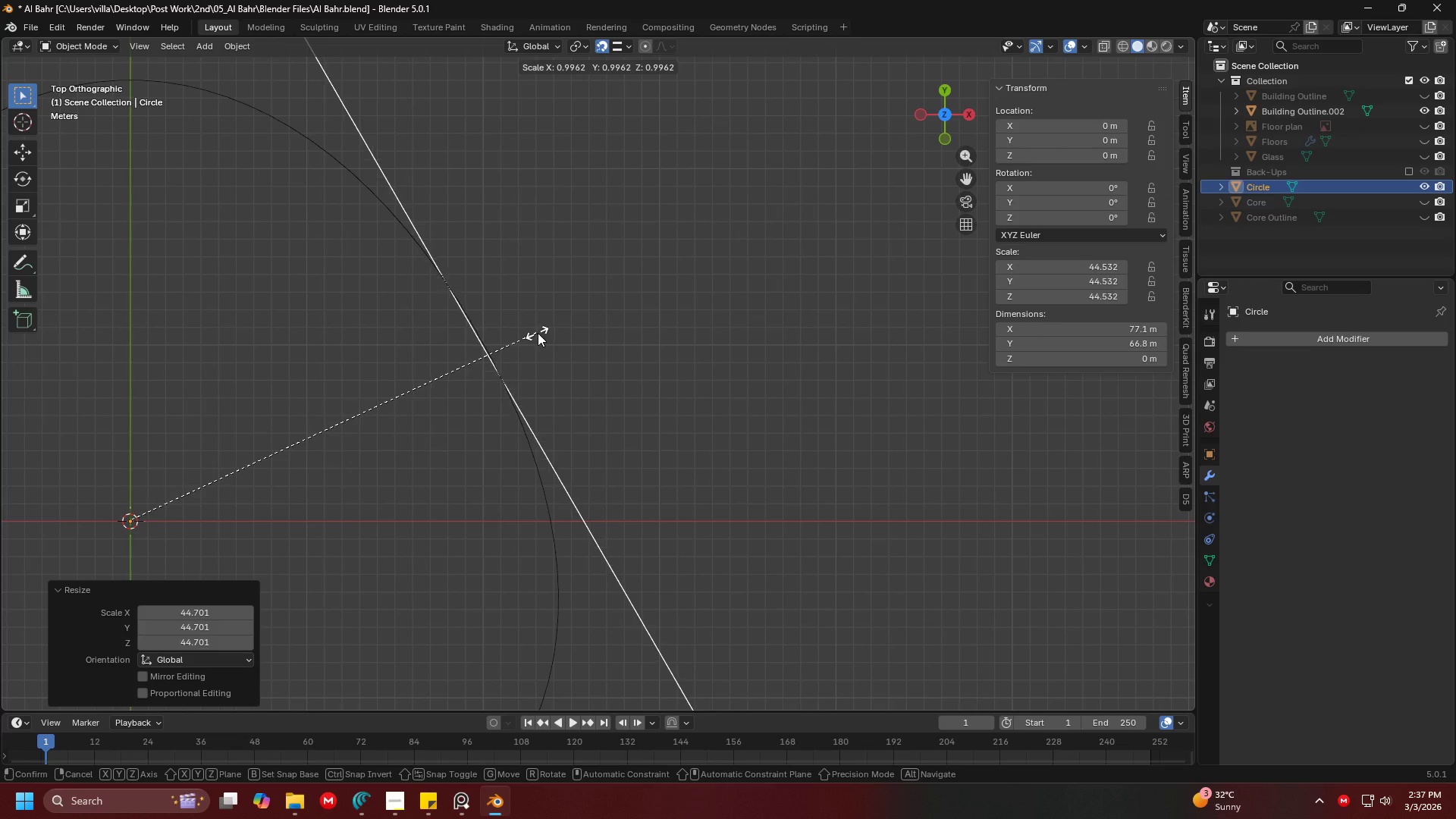 
left_click([541, 334])
 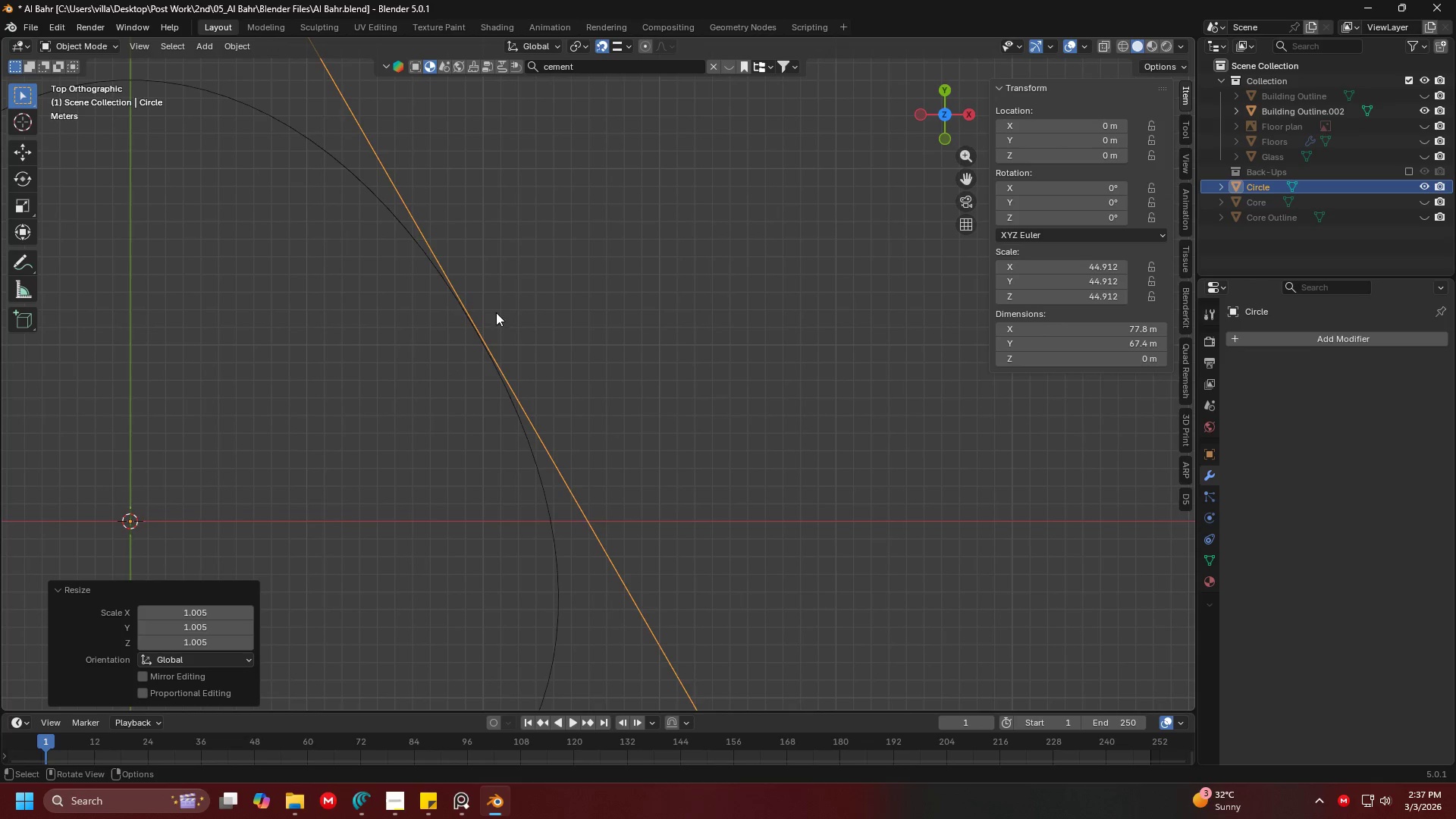 
key(Shift+ShiftLeft)
 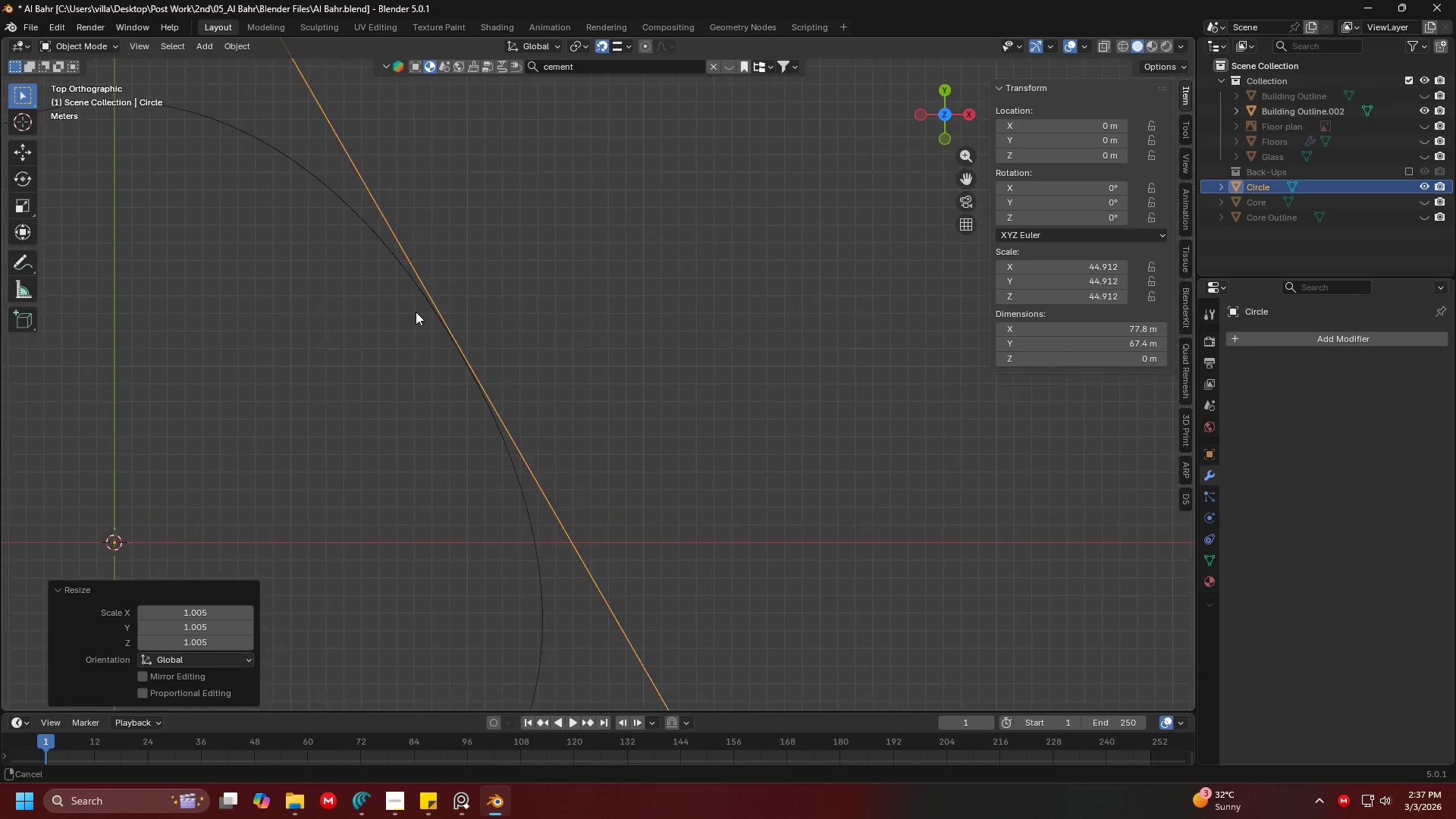 
key(Shift+ShiftLeft)
 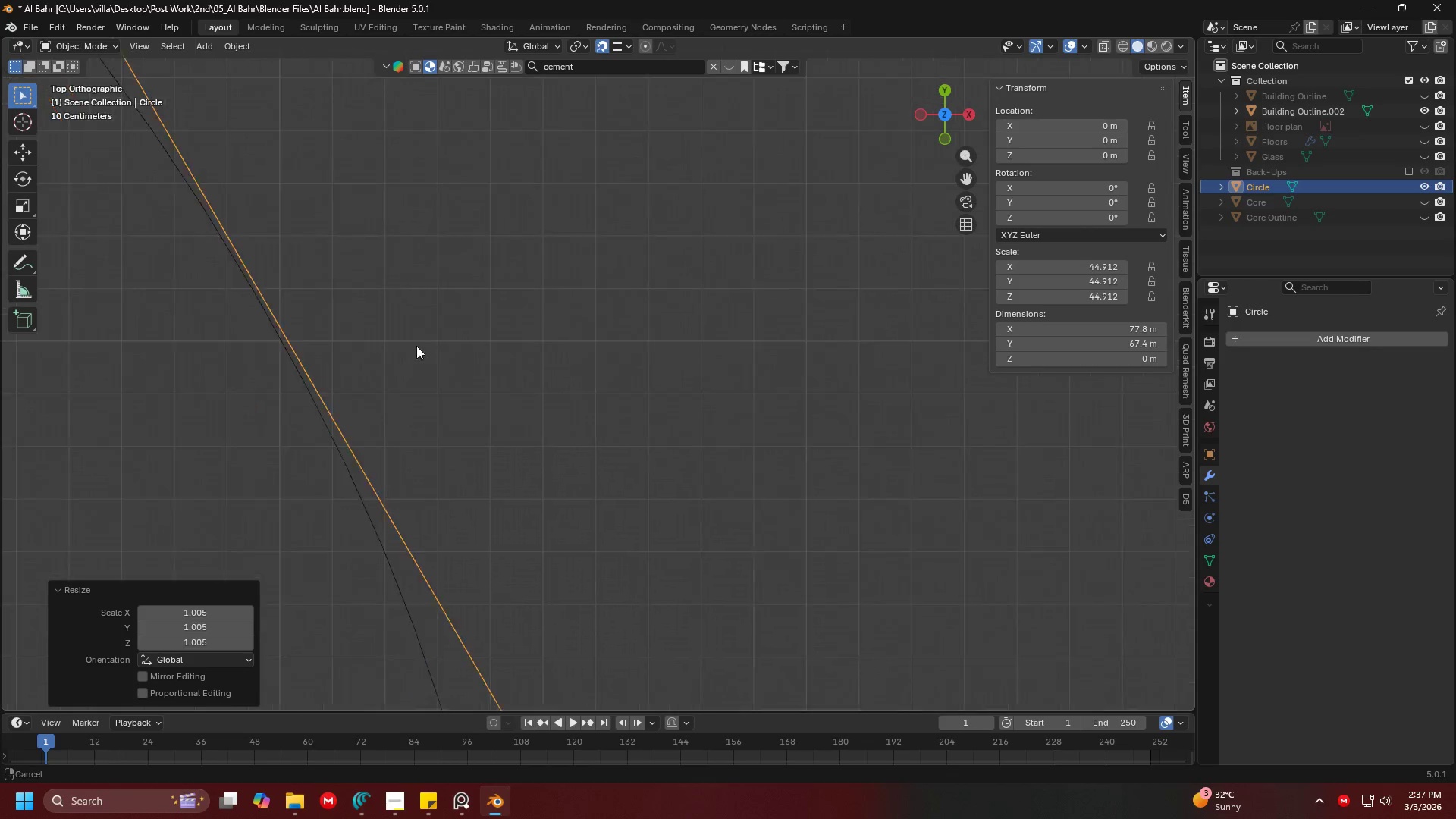 
scroll: coordinate [477, 335], scroll_direction: up, amount: 7.0
 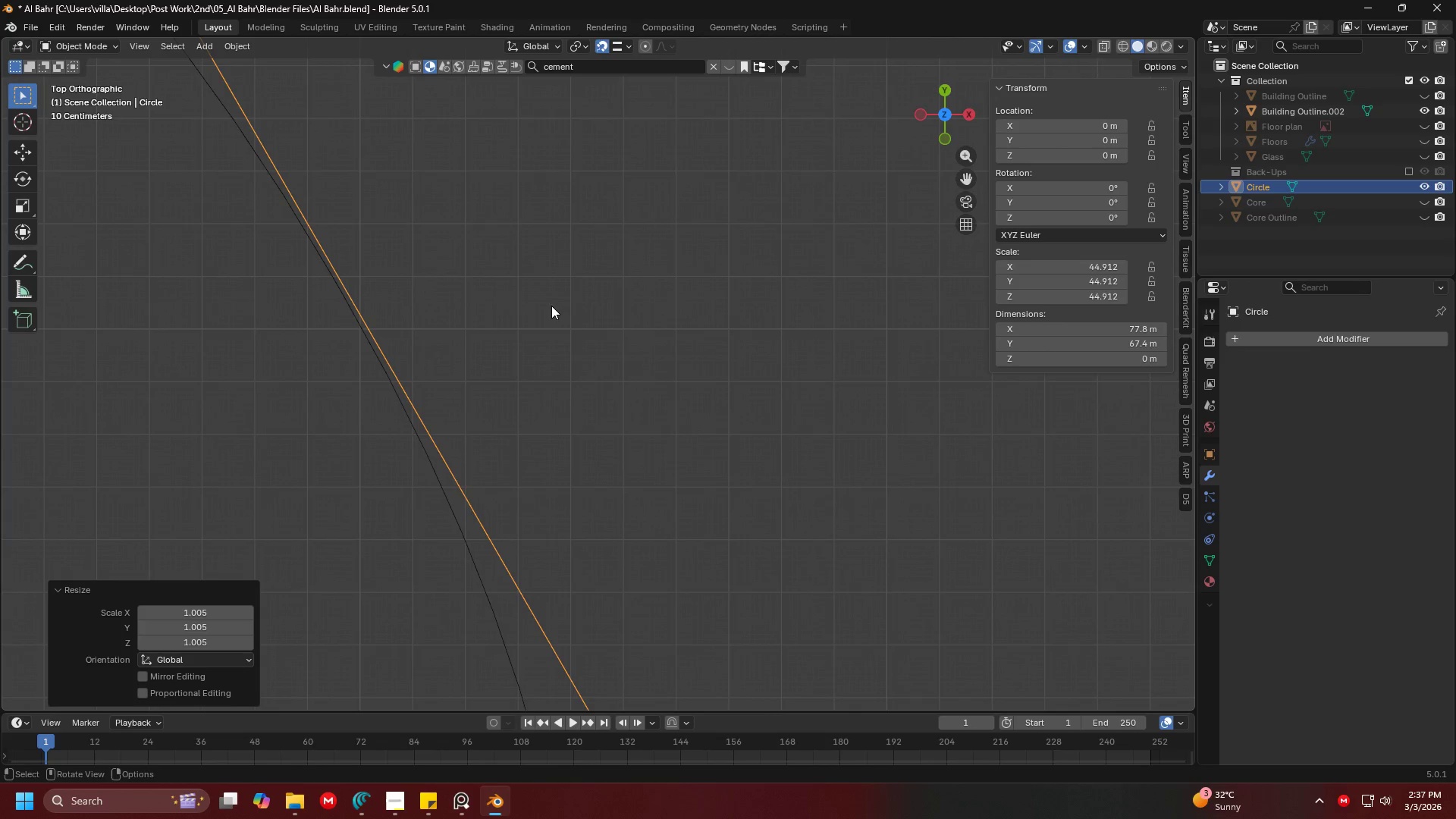 
key(S)
 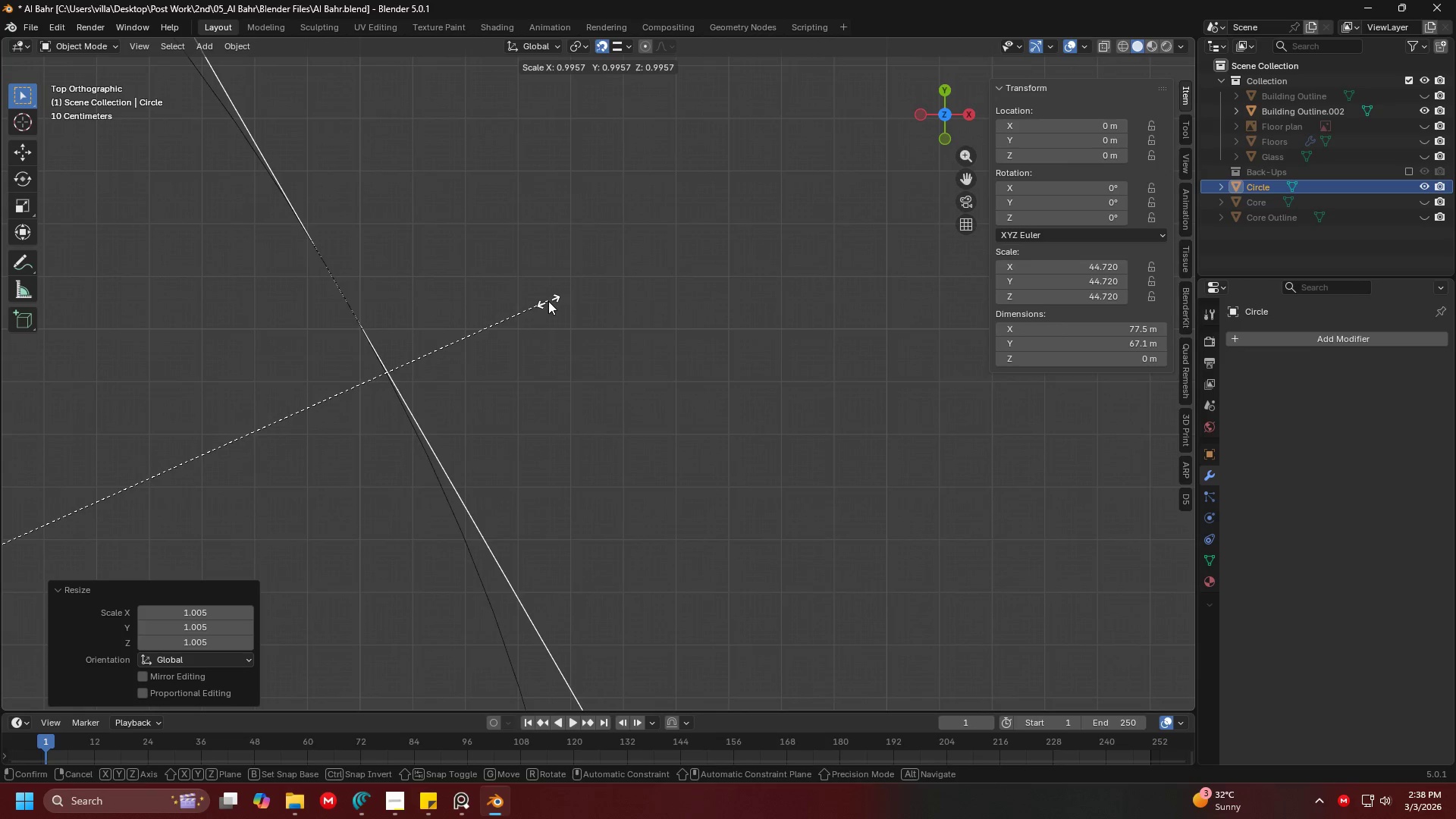 
left_click([548, 301])
 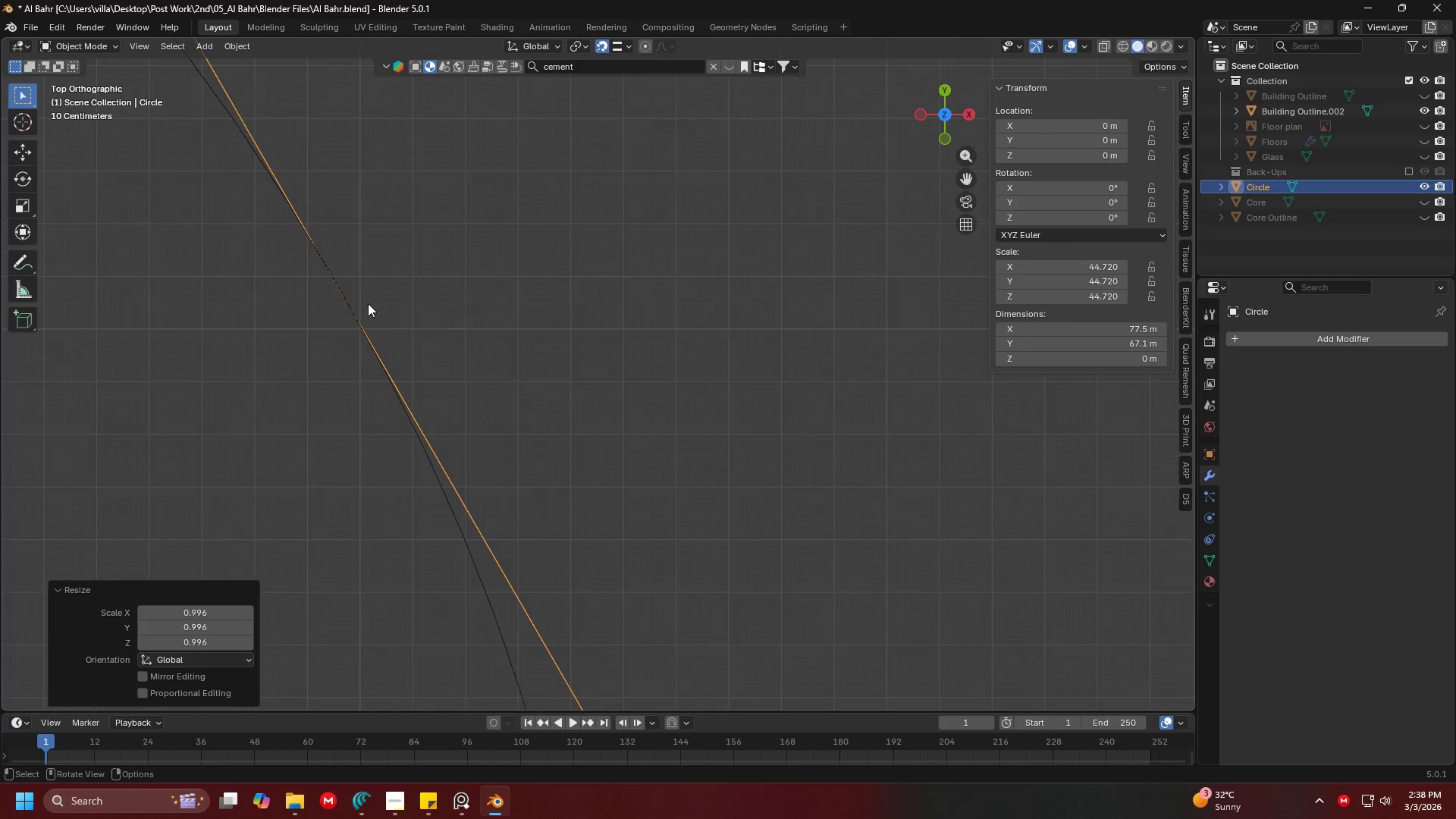 
hold_key(key=ShiftLeft, duration=0.31)
 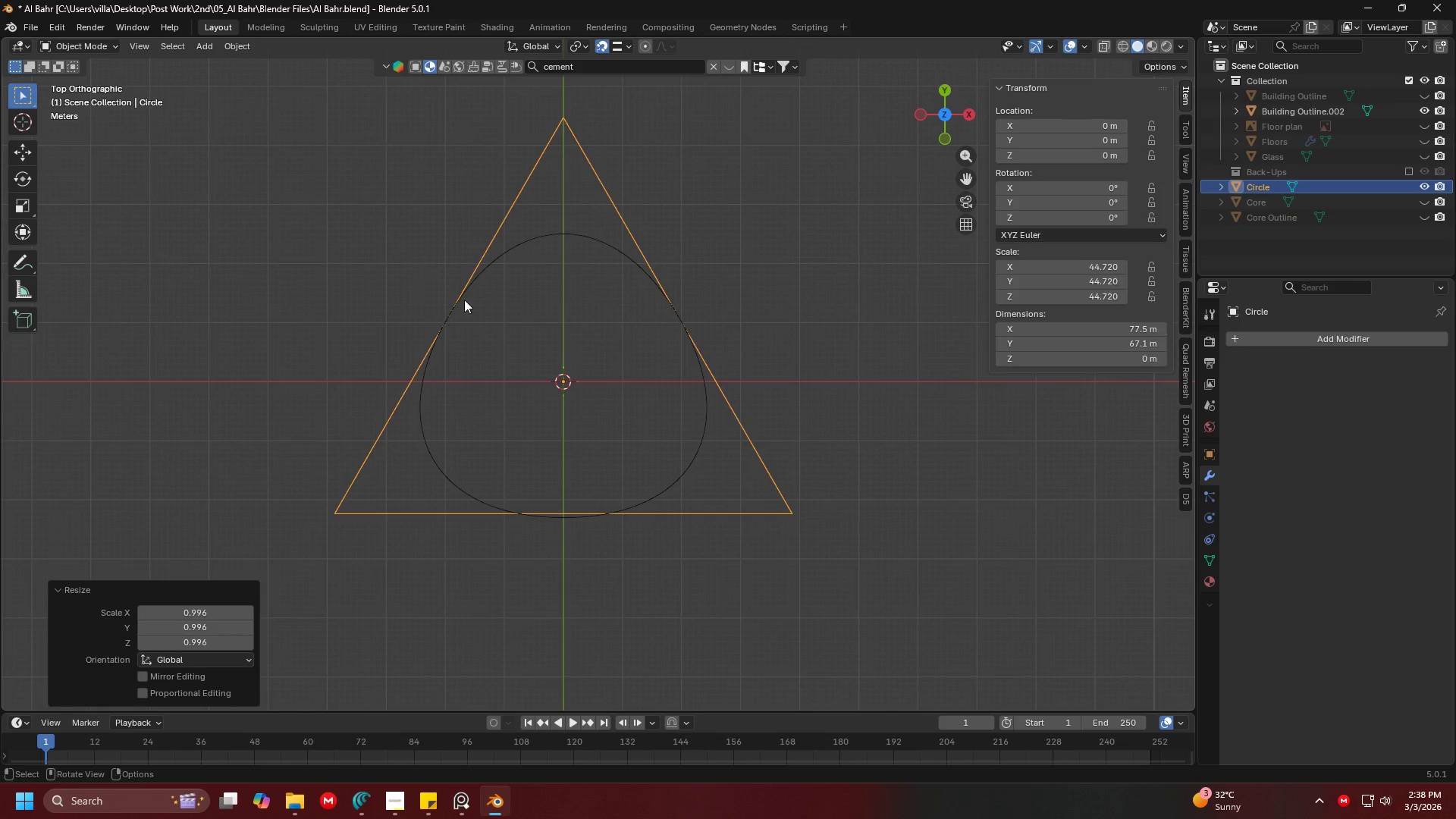 
scroll: coordinate [262, 324], scroll_direction: down, amount: 12.0
 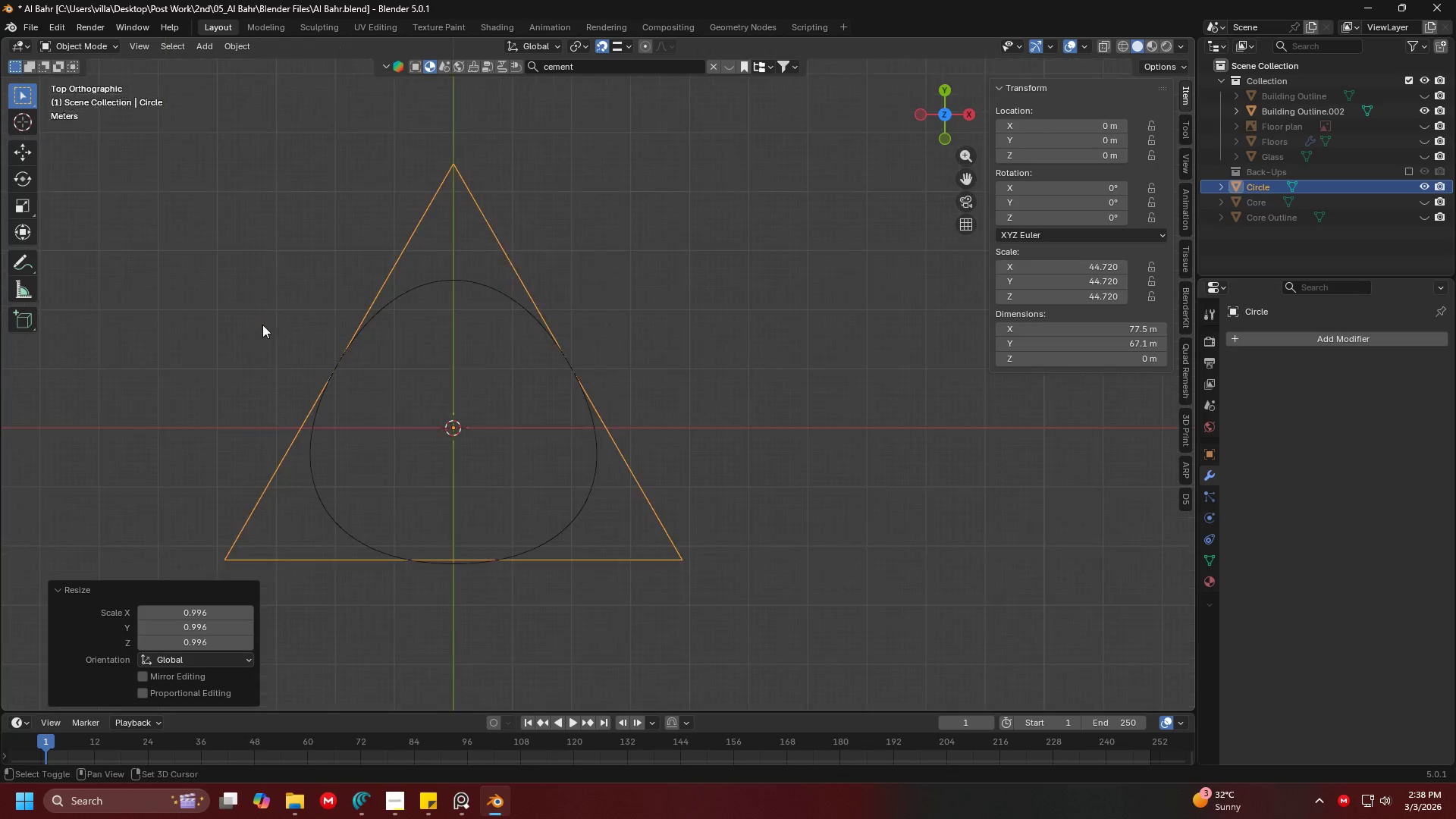 
key(Tab)
 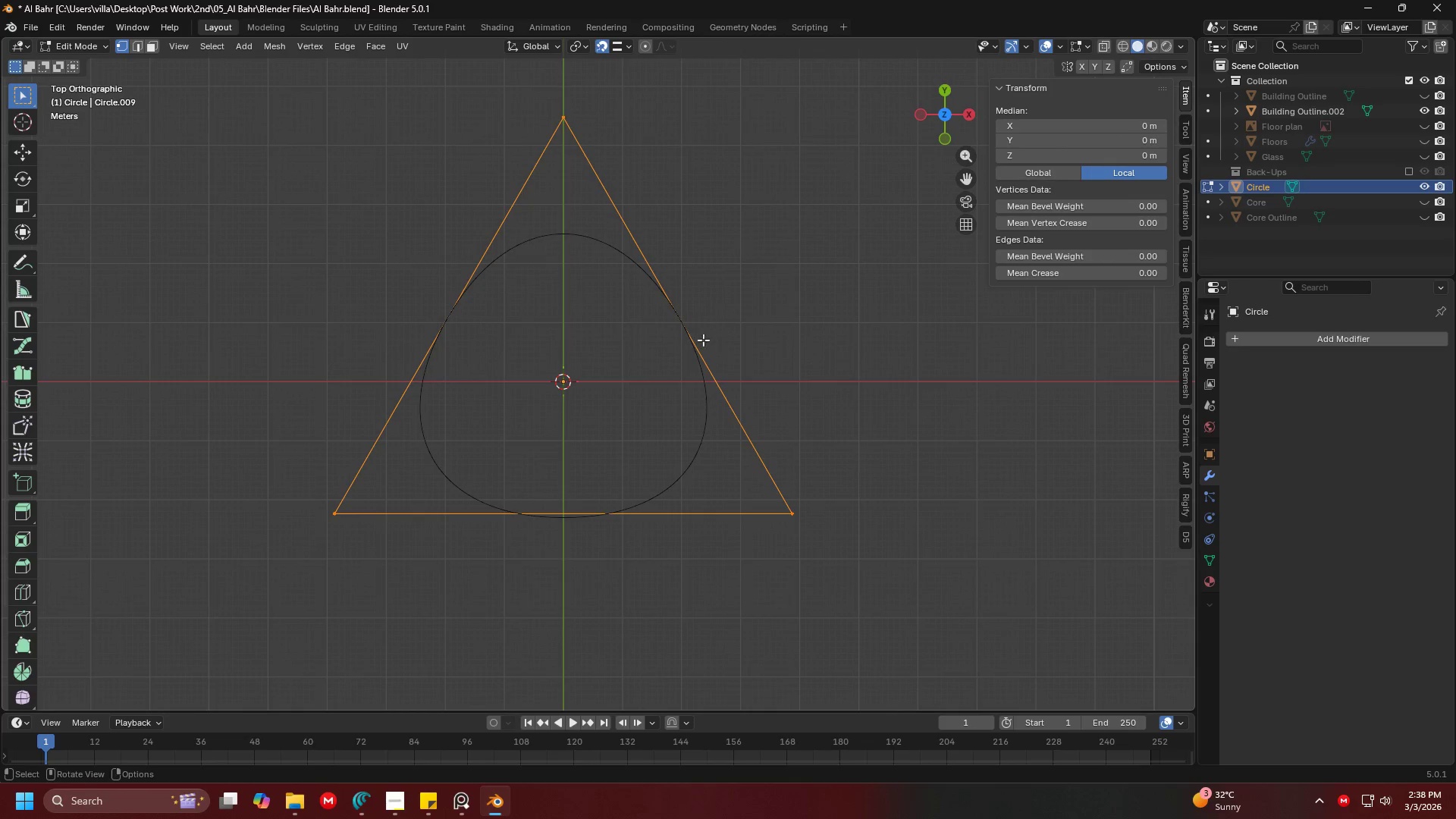 
key(Tab)
 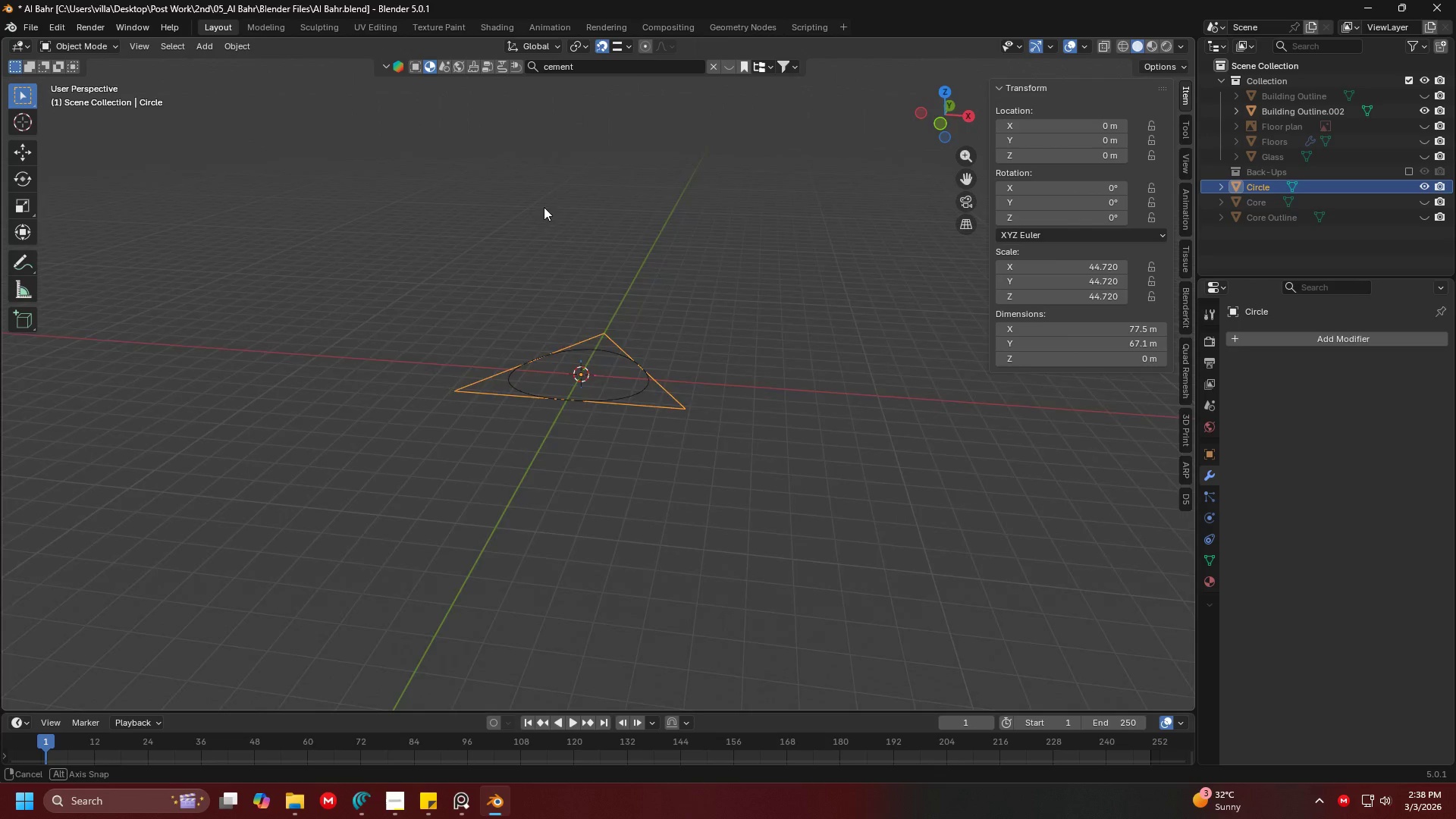 
scroll: coordinate [570, 339], scroll_direction: down, amount: 4.0
 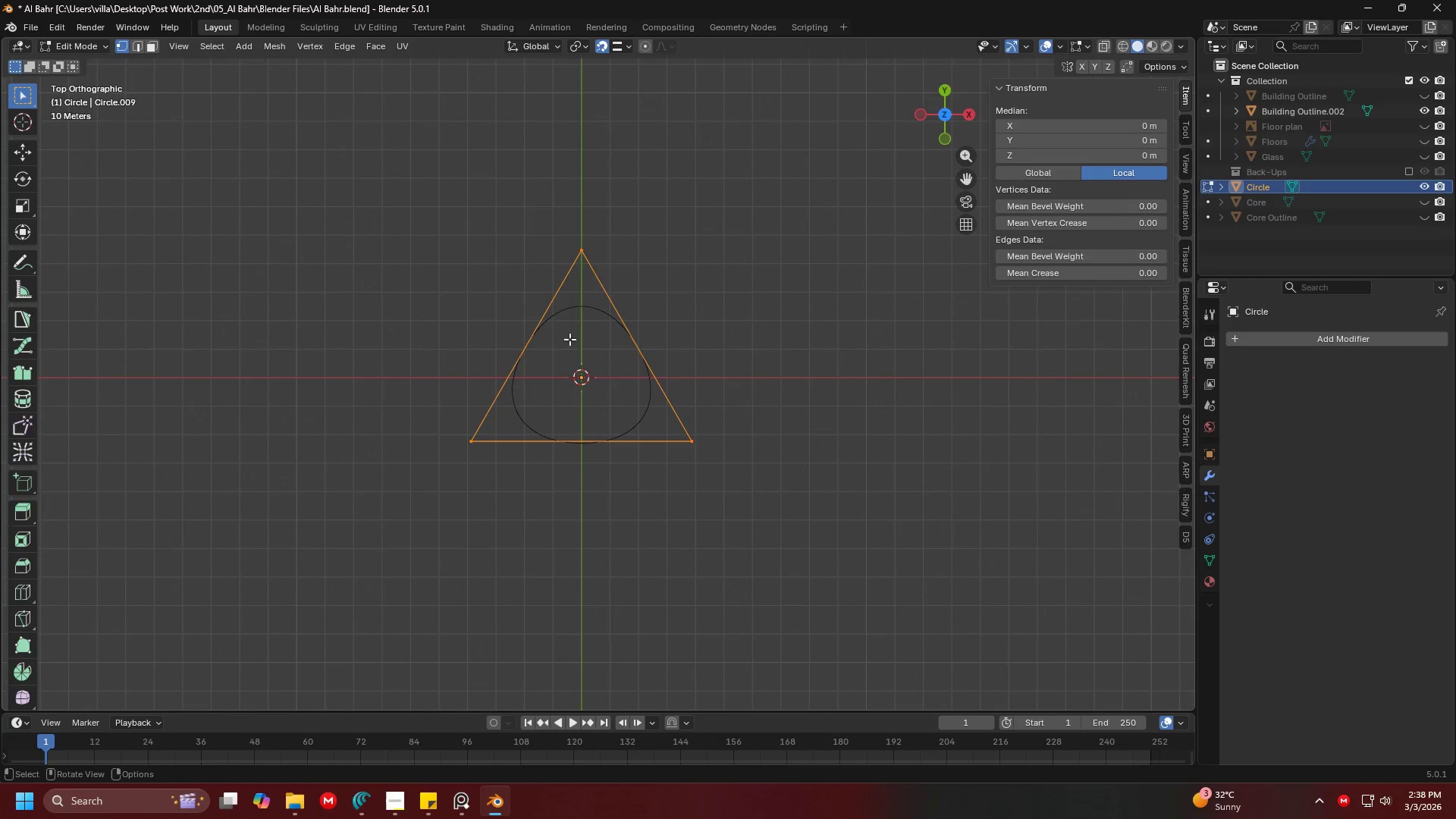 
key(Tab)
 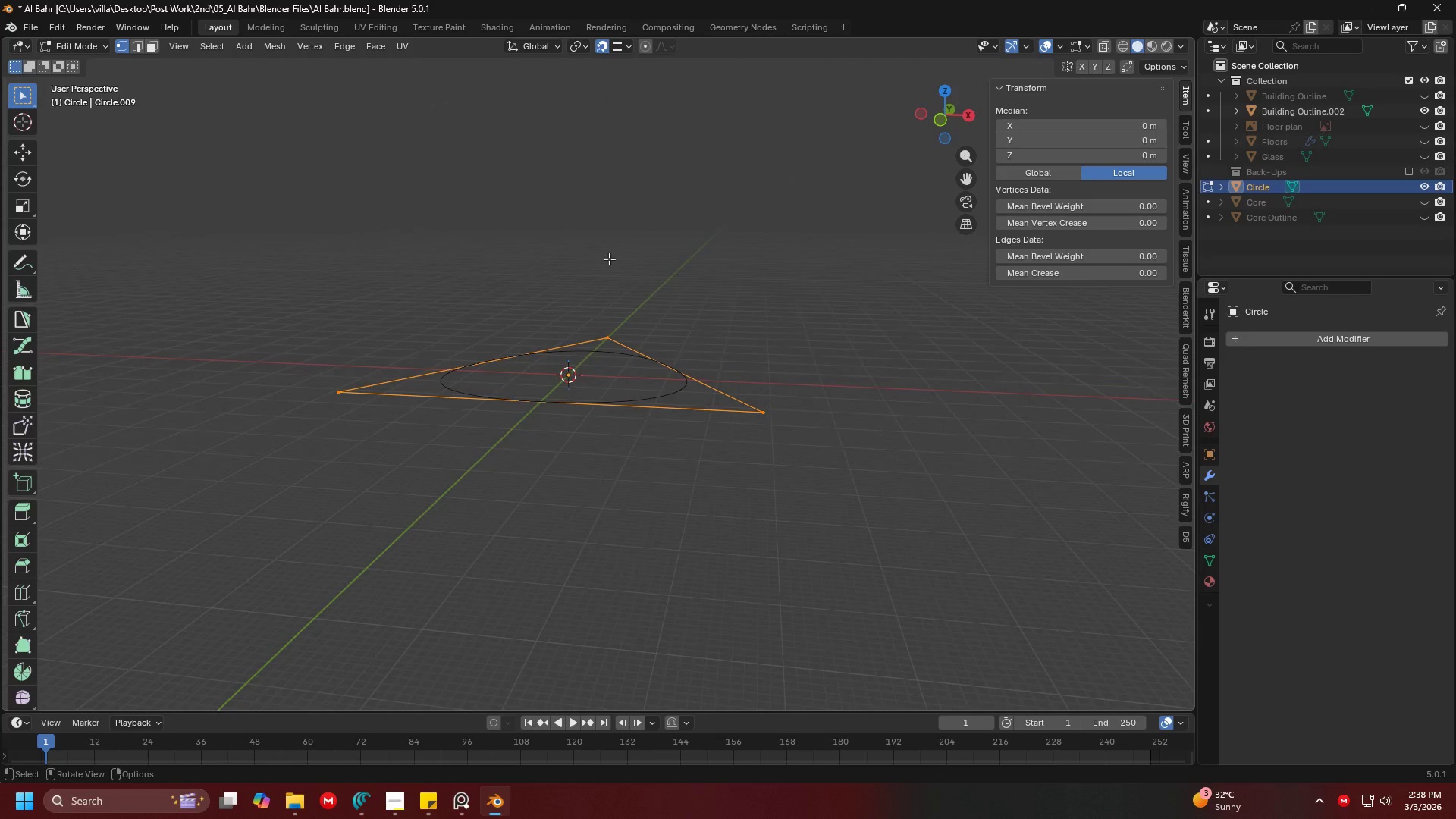 
key(A)
 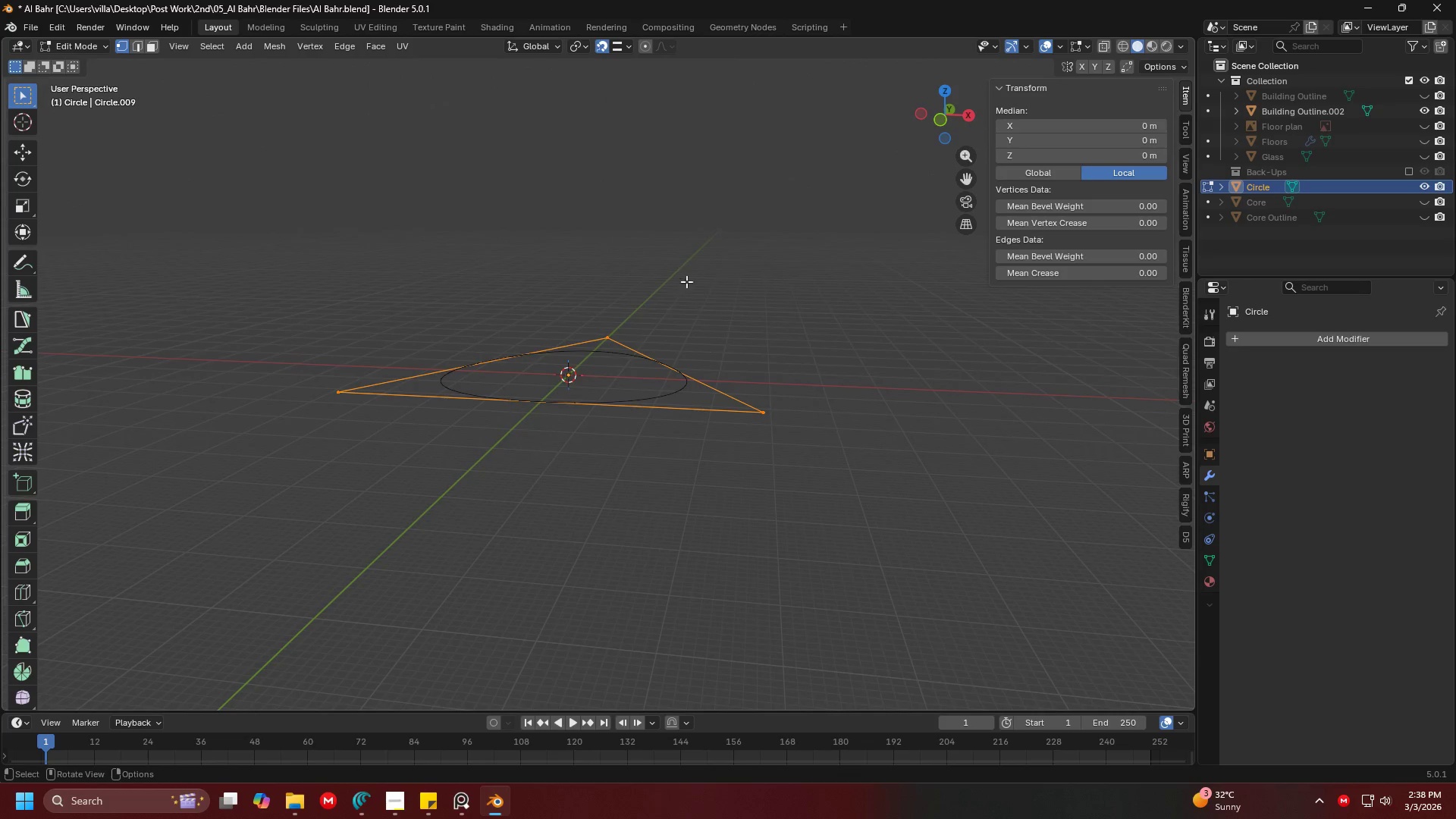 
scroll: coordinate [548, 201], scroll_direction: up, amount: 3.0
 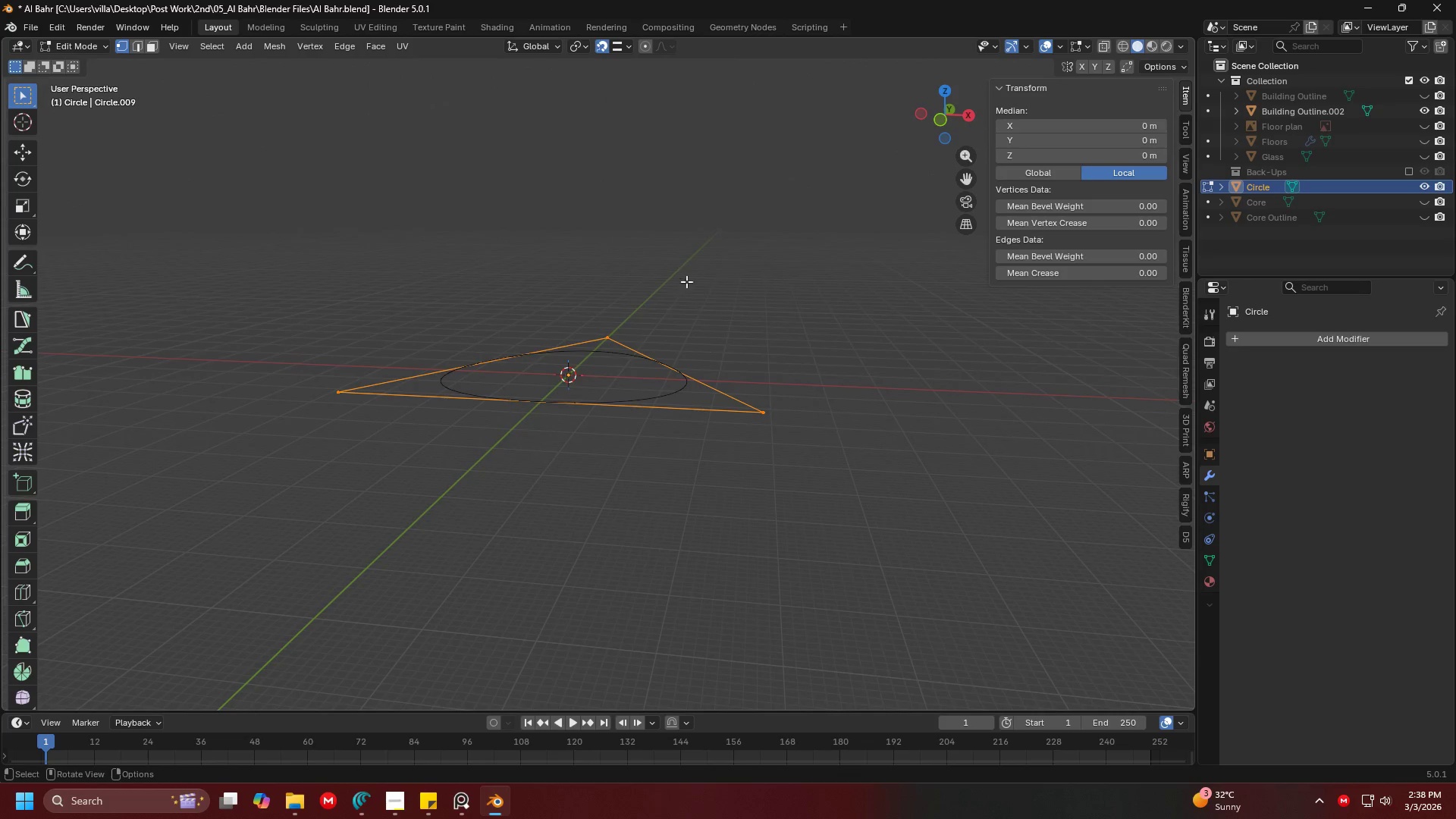 
key(E)
 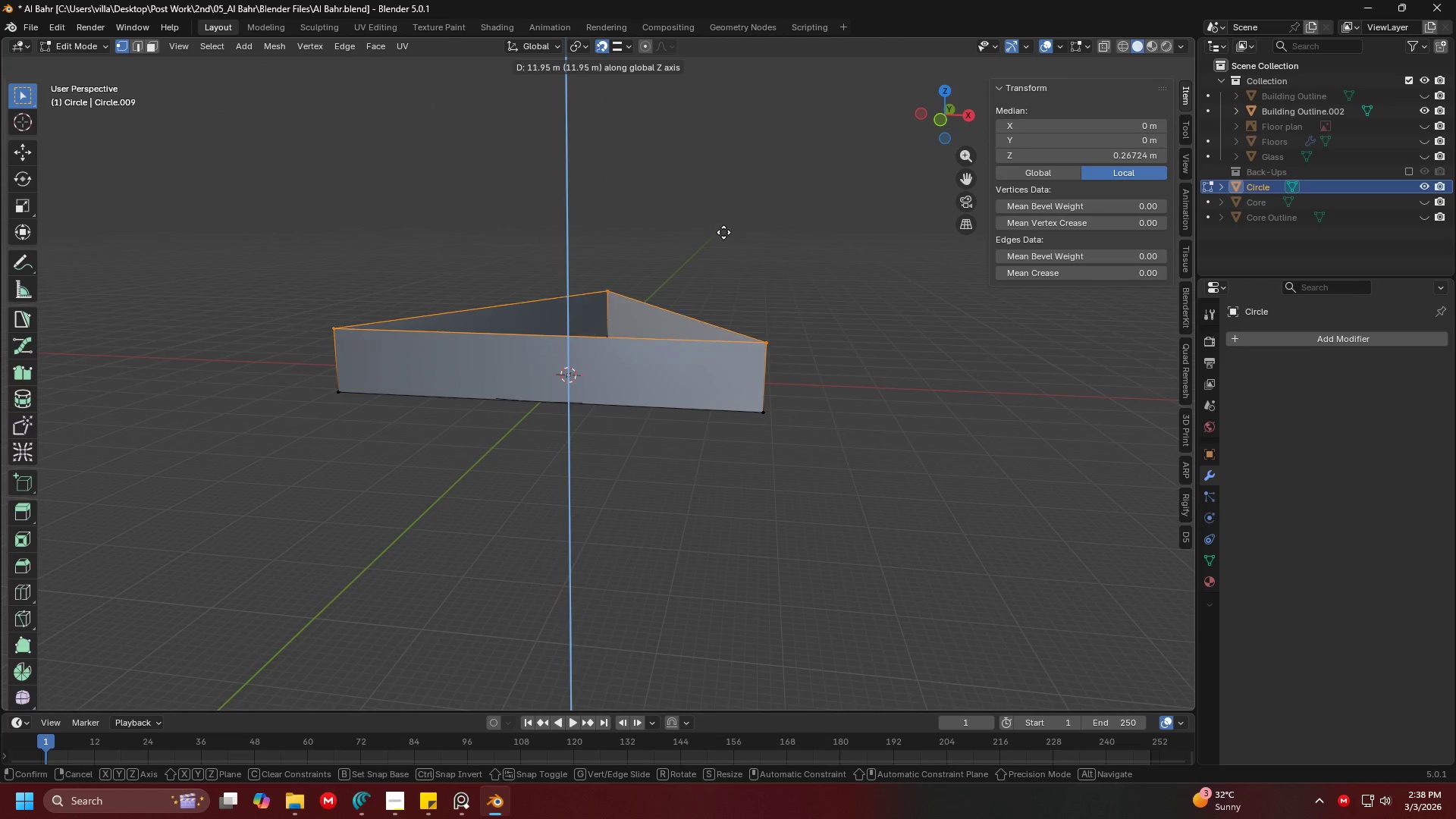 
left_click([723, 217])
 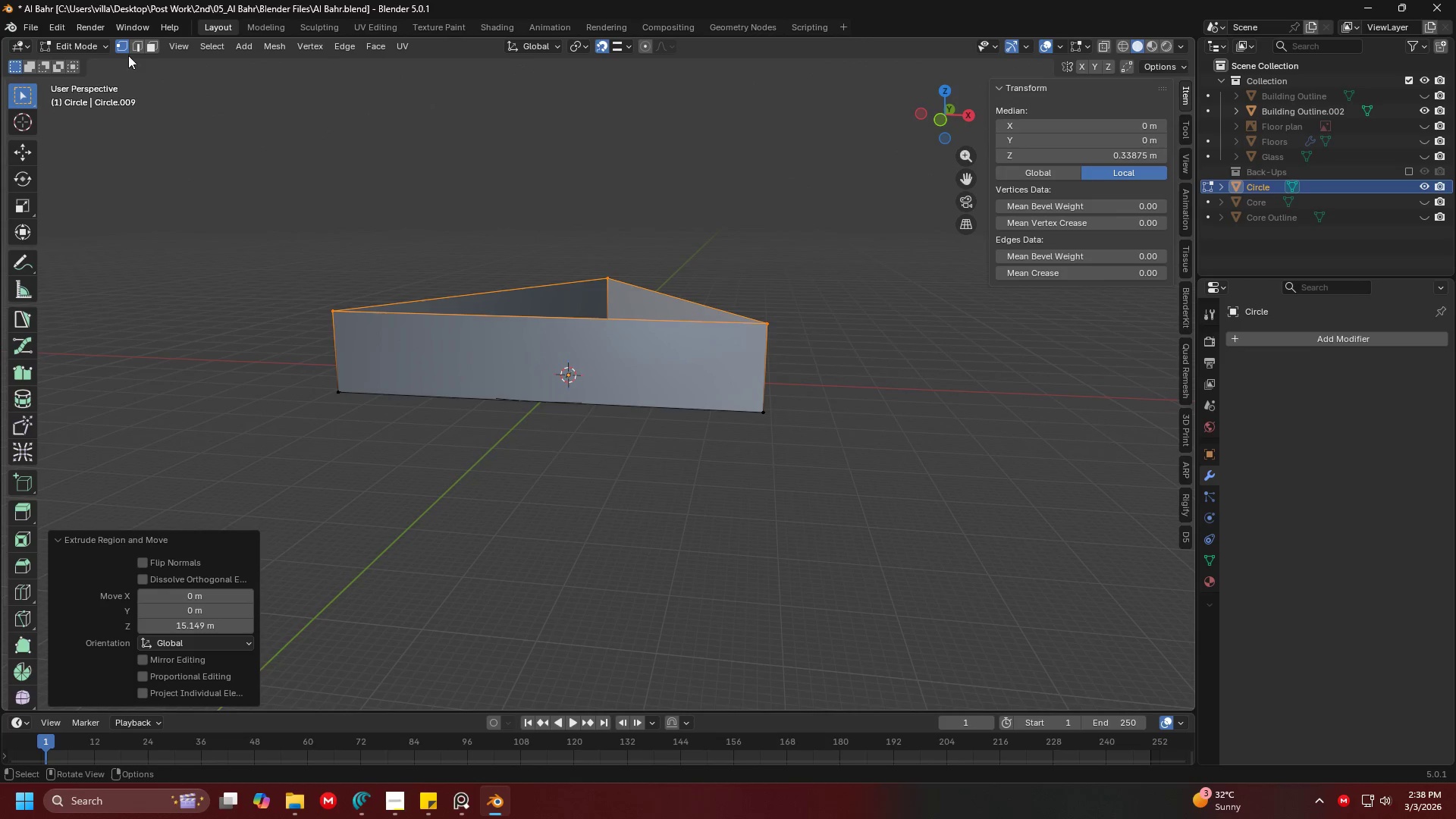 
left_click([138, 43])
 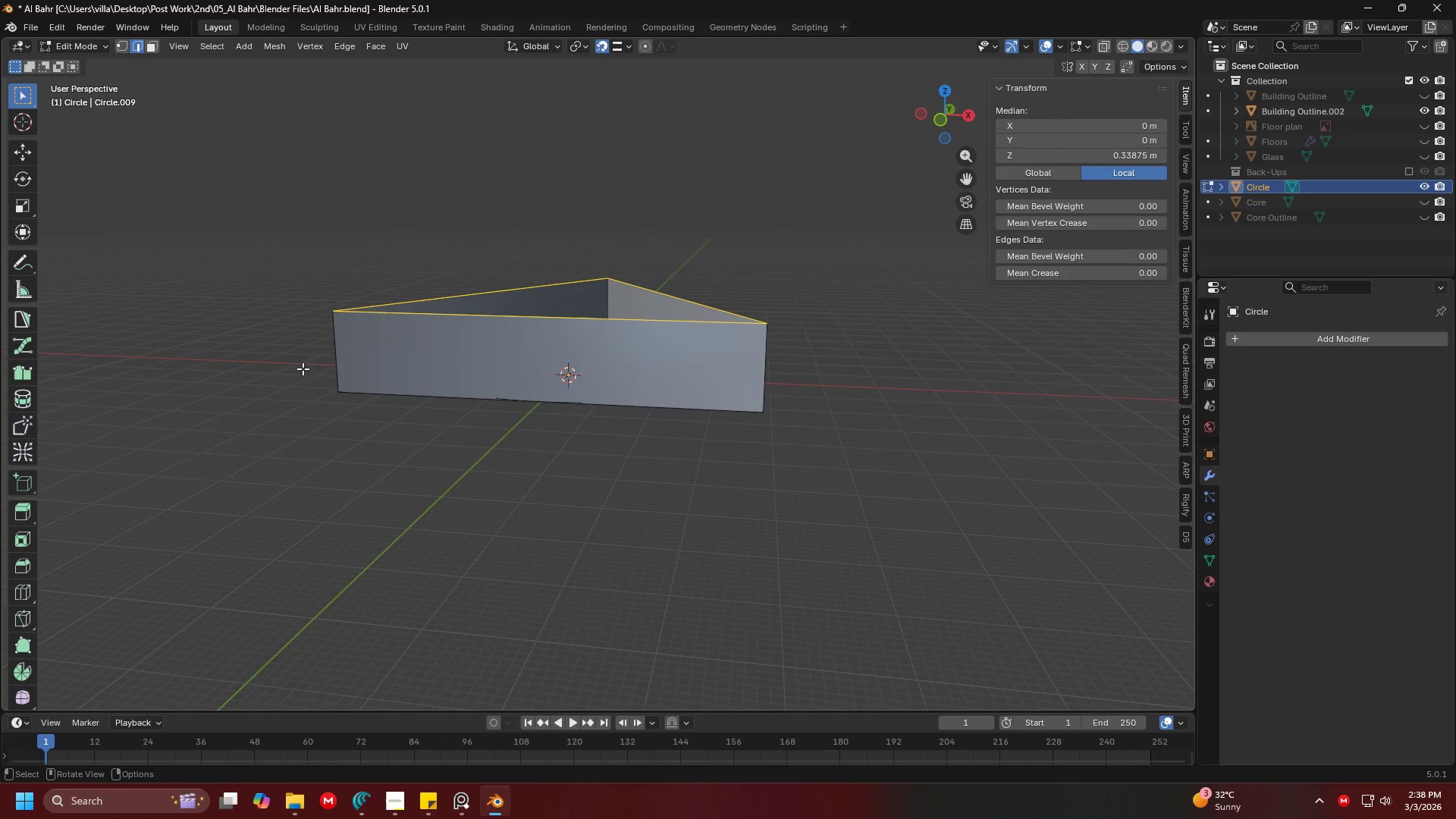 
left_click([348, 350])
 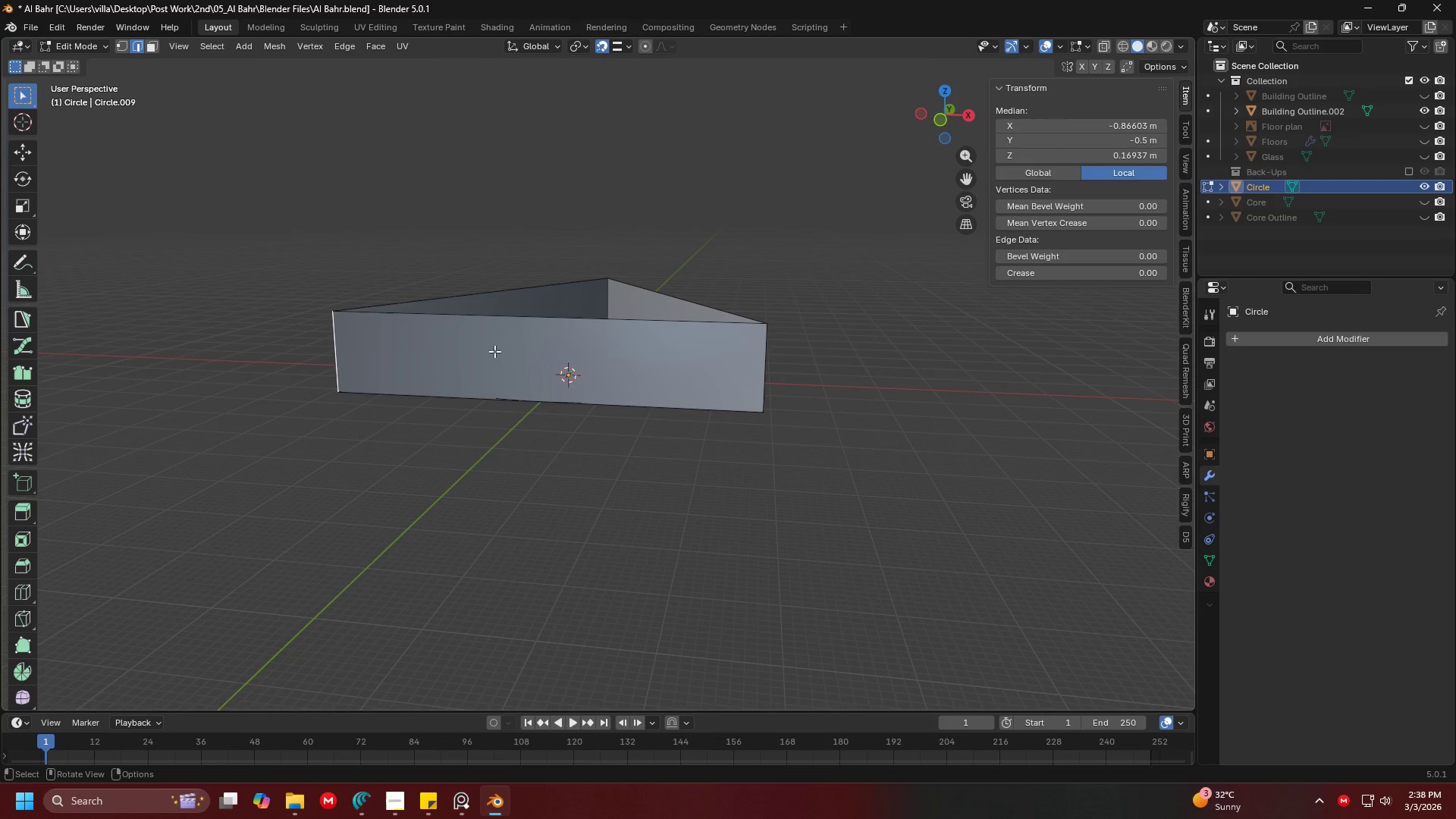 
hold_key(key=ShiftLeft, duration=0.81)
left_click([758, 379])
 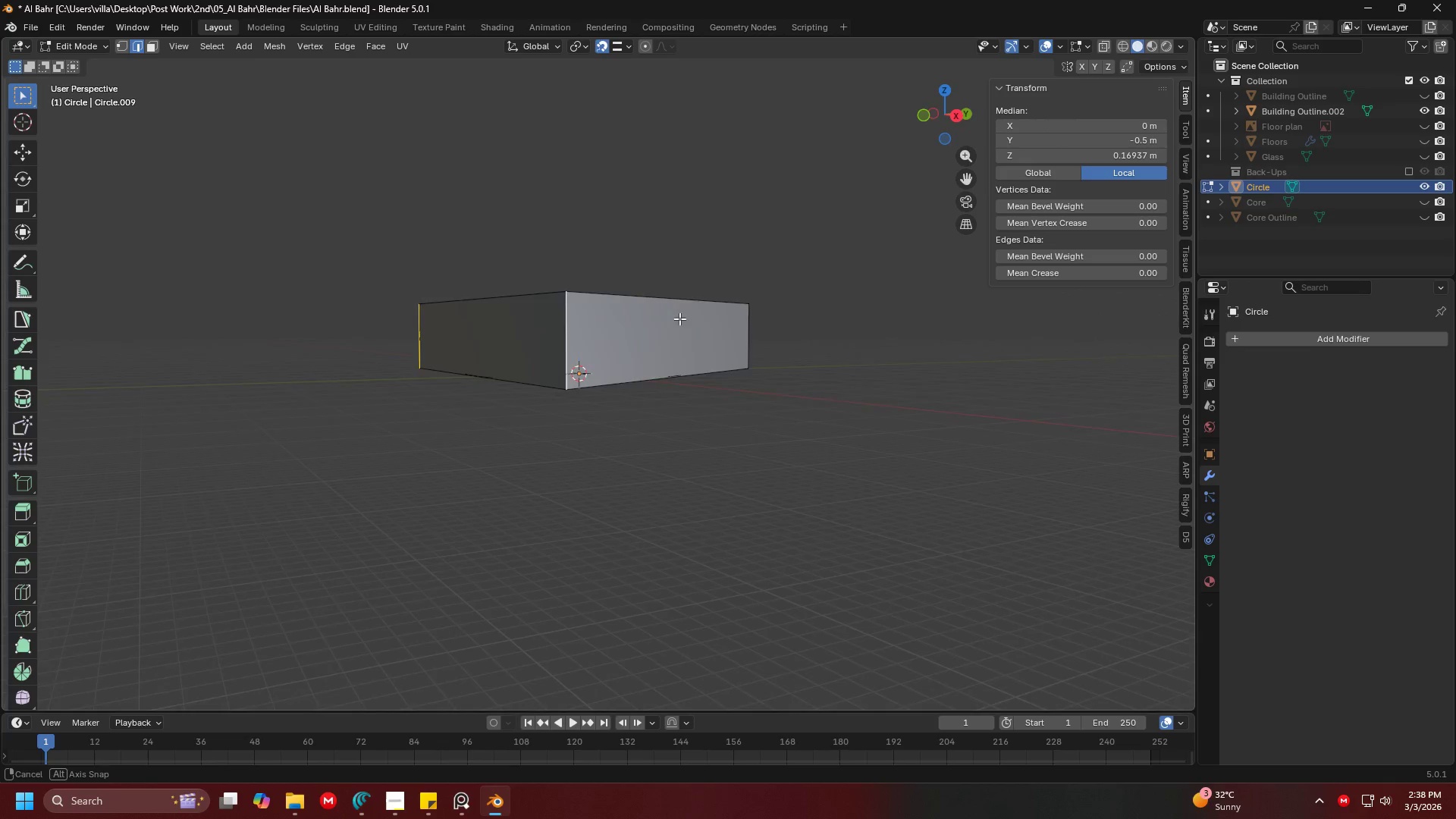 
hold_key(key=ShiftLeft, duration=1.17)
left_click([764, 328])
 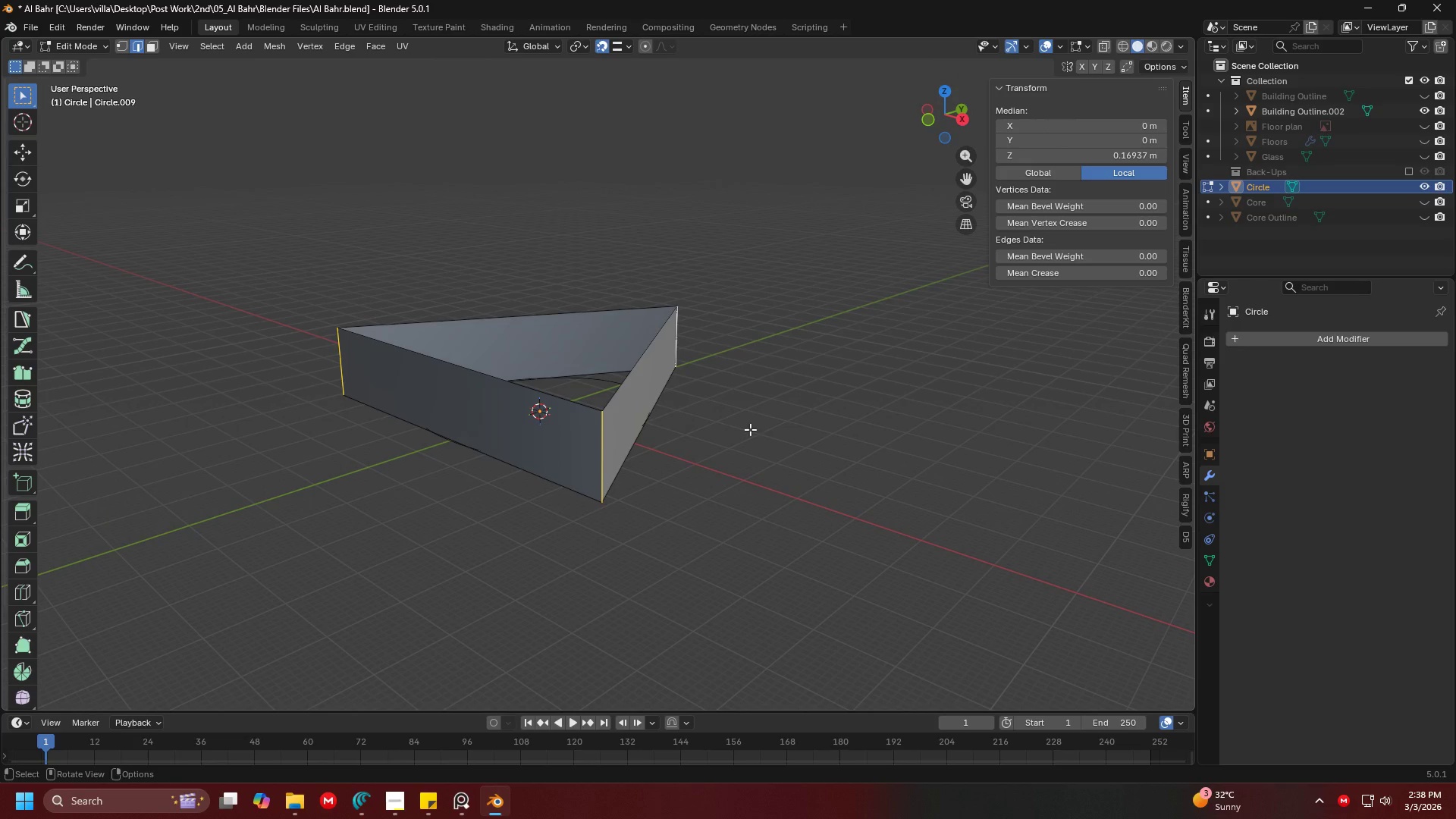 
key(7)
 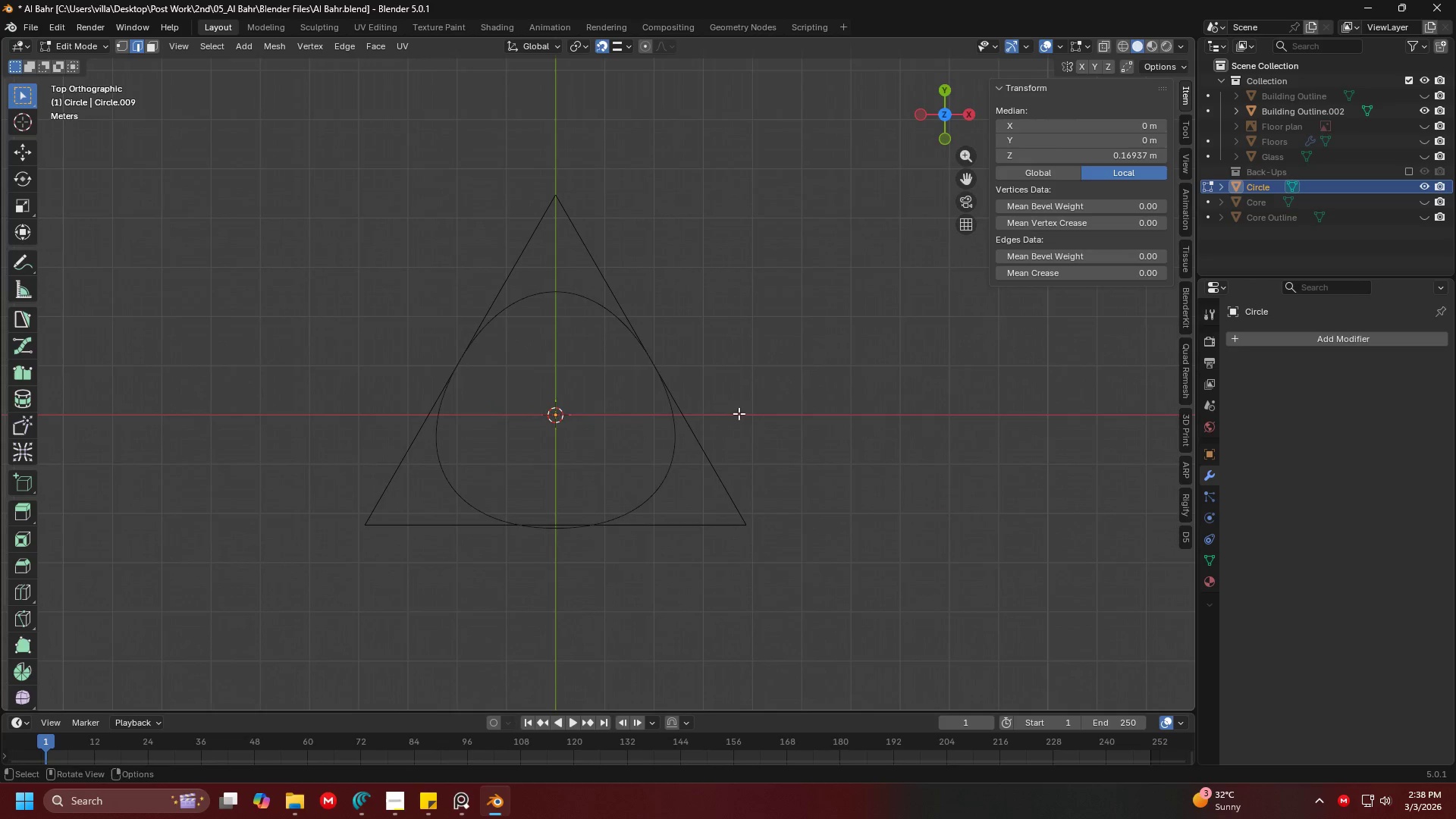 
hold_key(key=ShiftLeft, duration=0.41)
 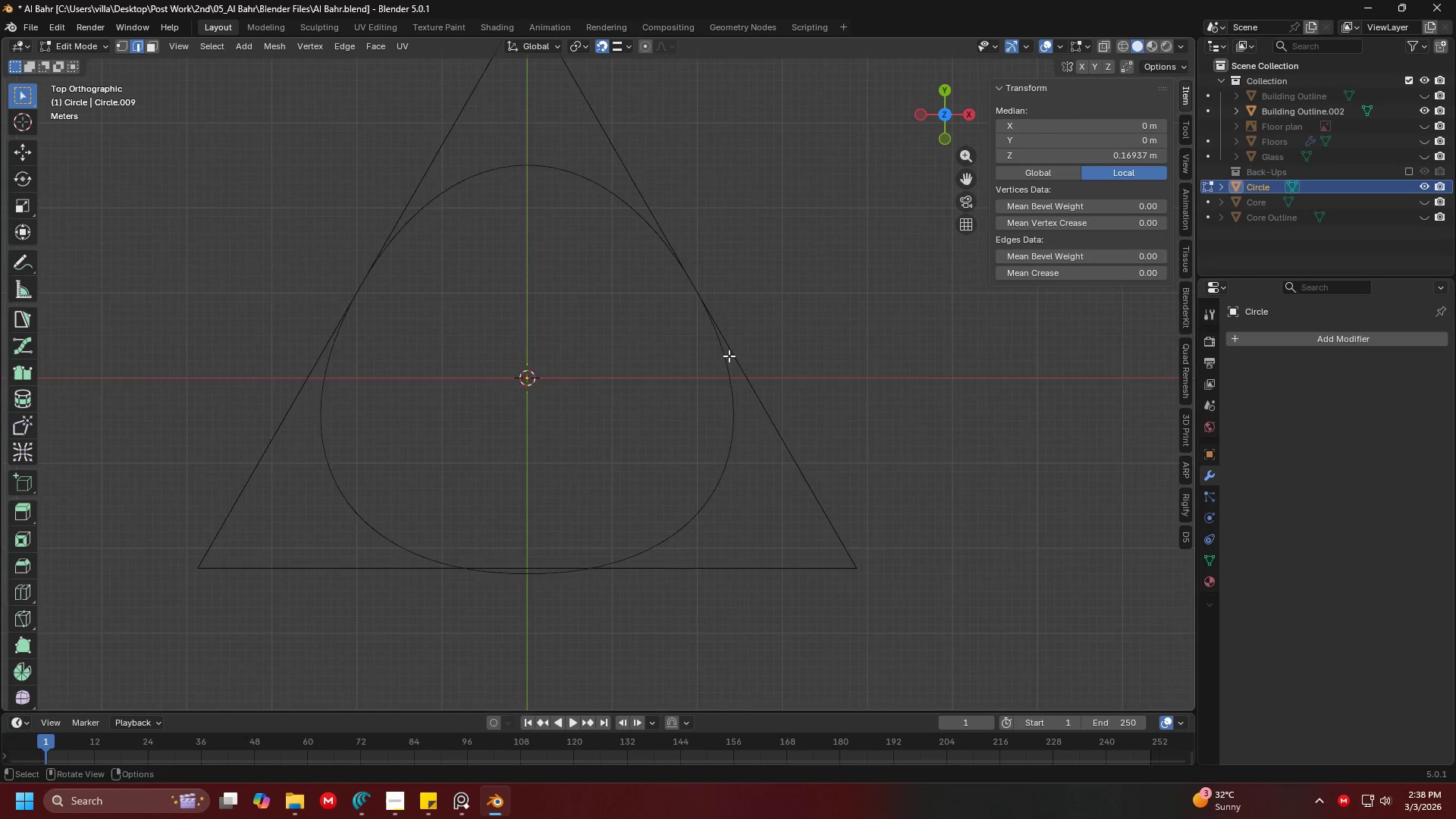 
scroll: coordinate [729, 356], scroll_direction: up, amount: 4.0
 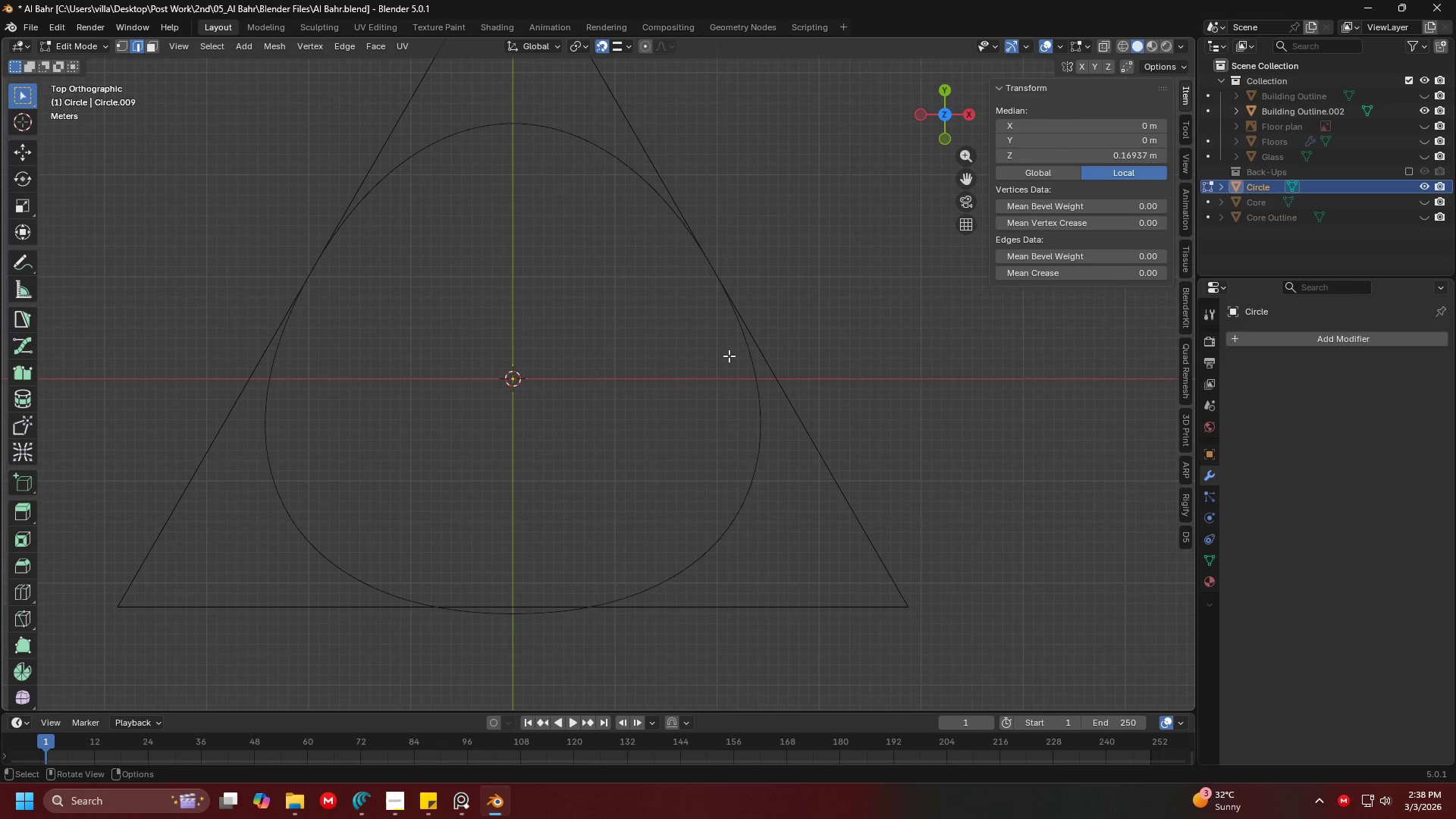 
hold_key(key=ShiftLeft, duration=0.88)
 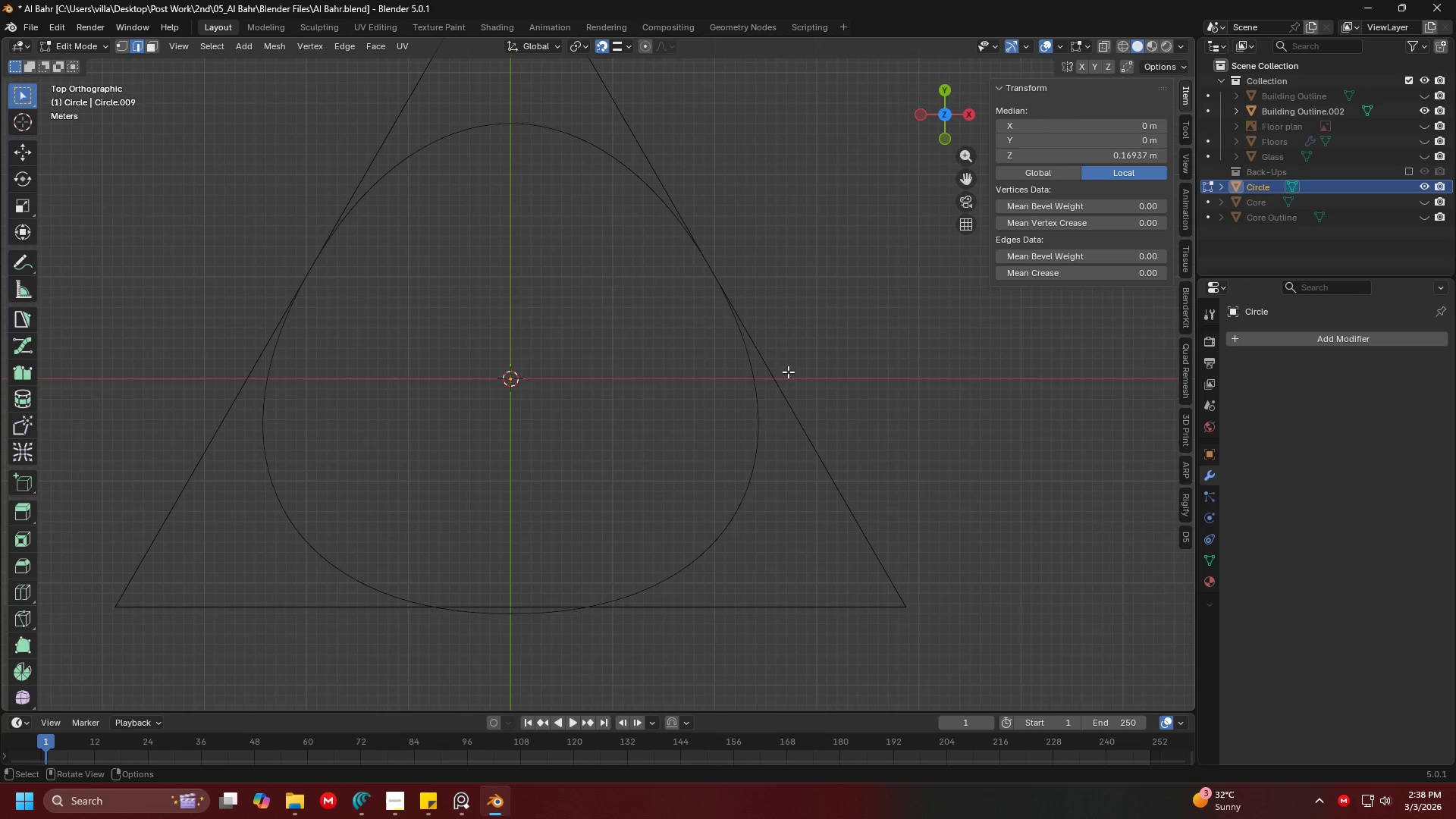 
key(Shift+ShiftLeft)
 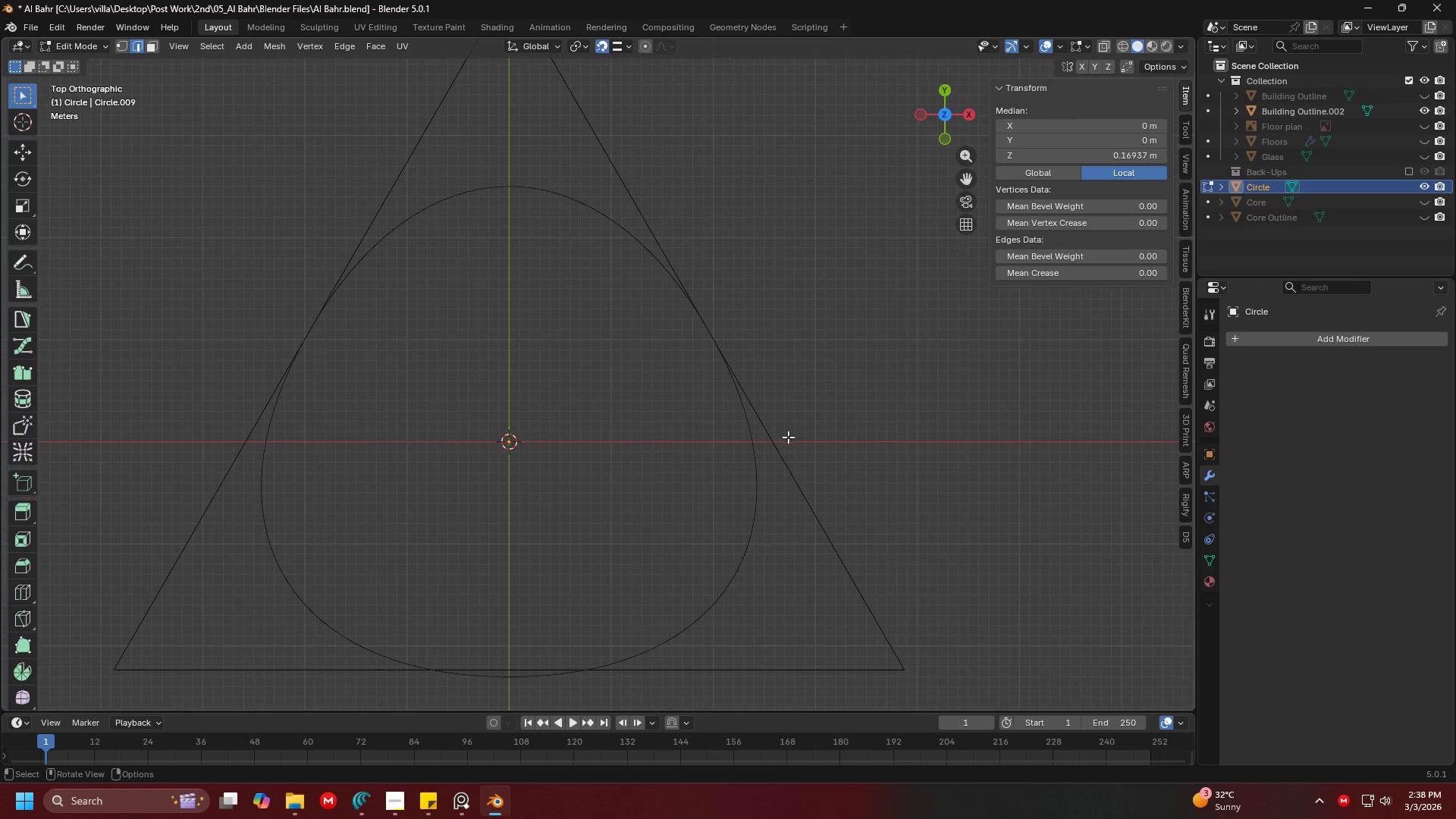 
key(Shift+ShiftLeft)
 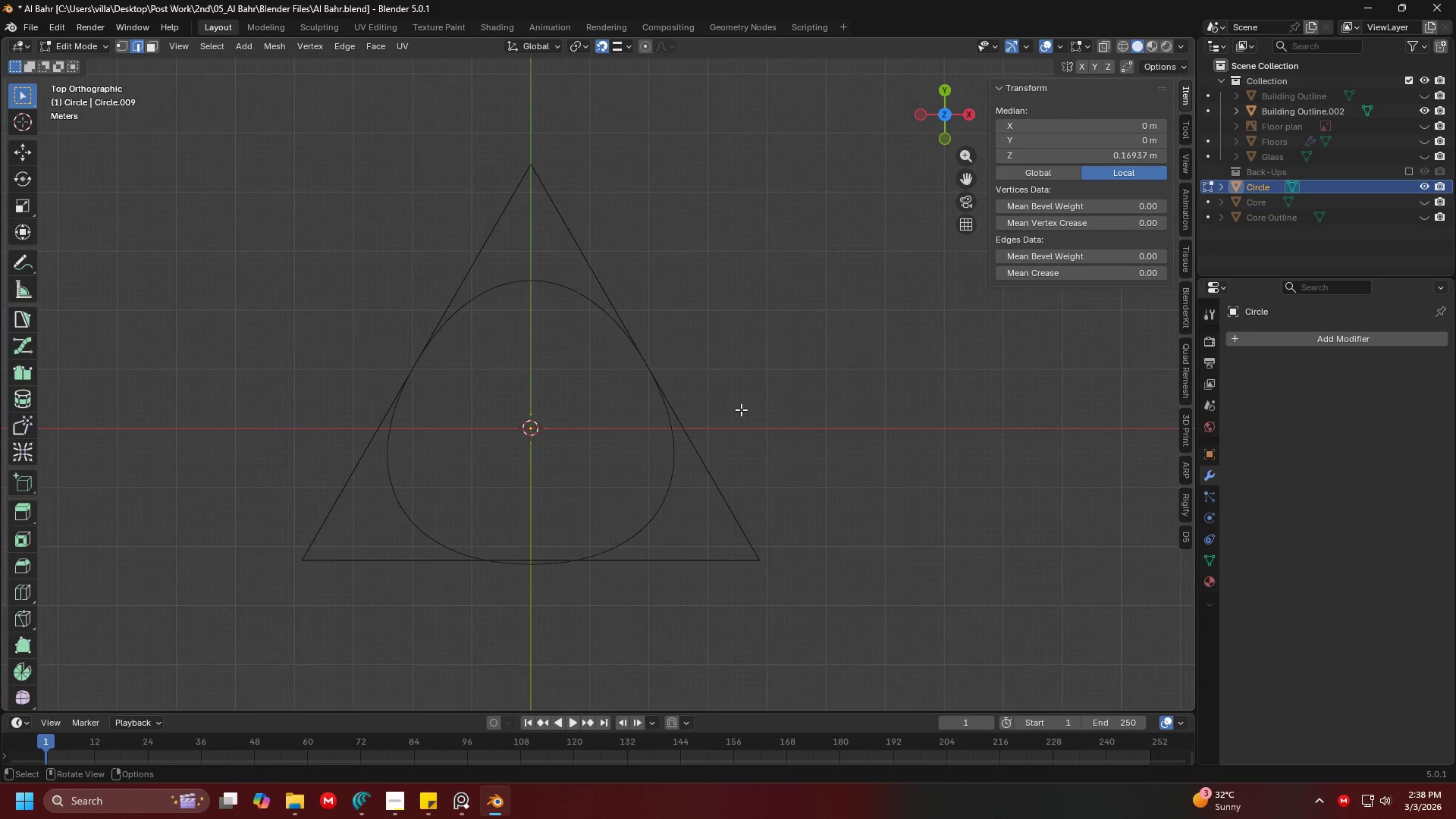 
scroll: coordinate [770, 403], scroll_direction: down, amount: 3.0
 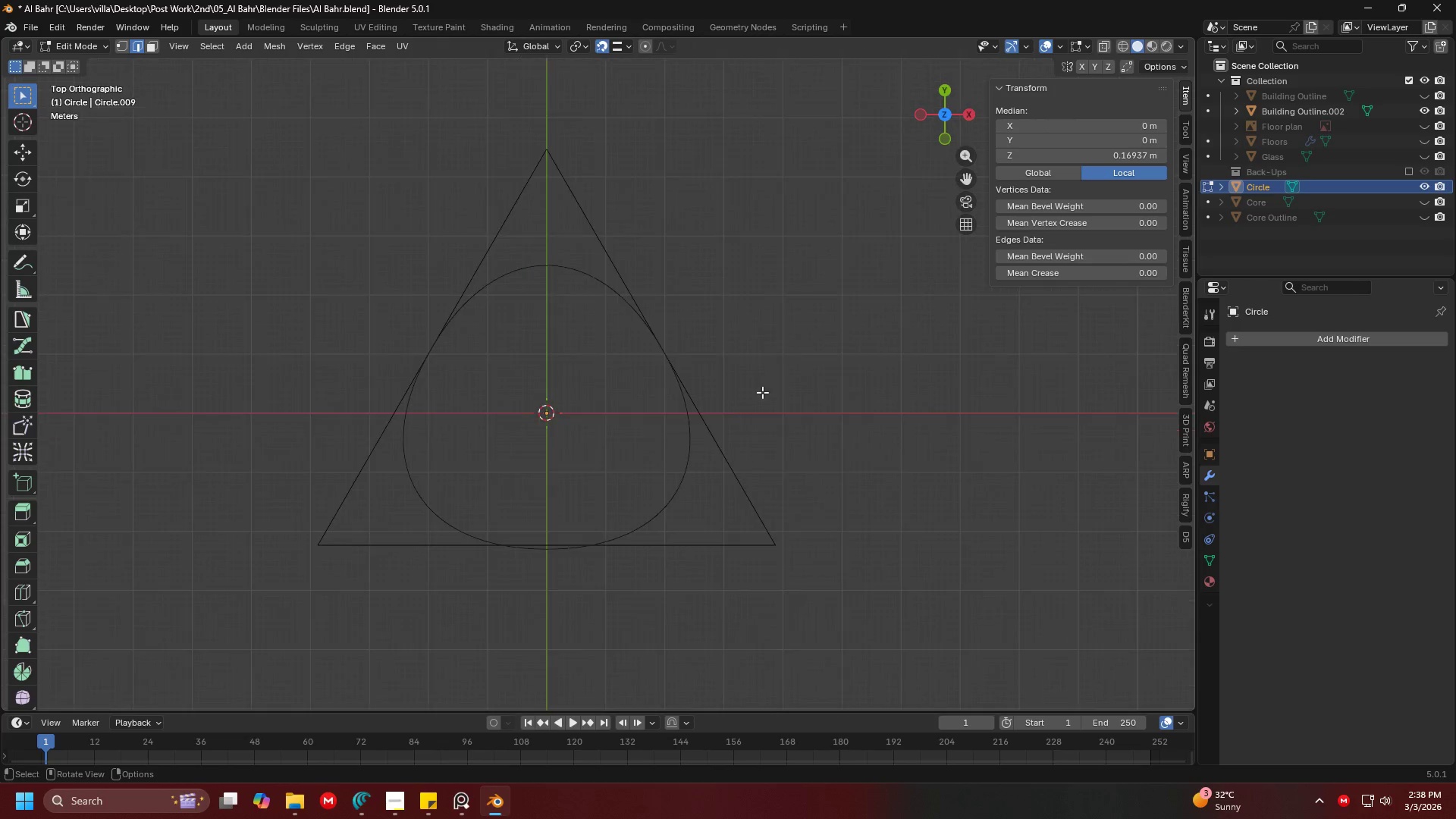 
key(Control+B)
 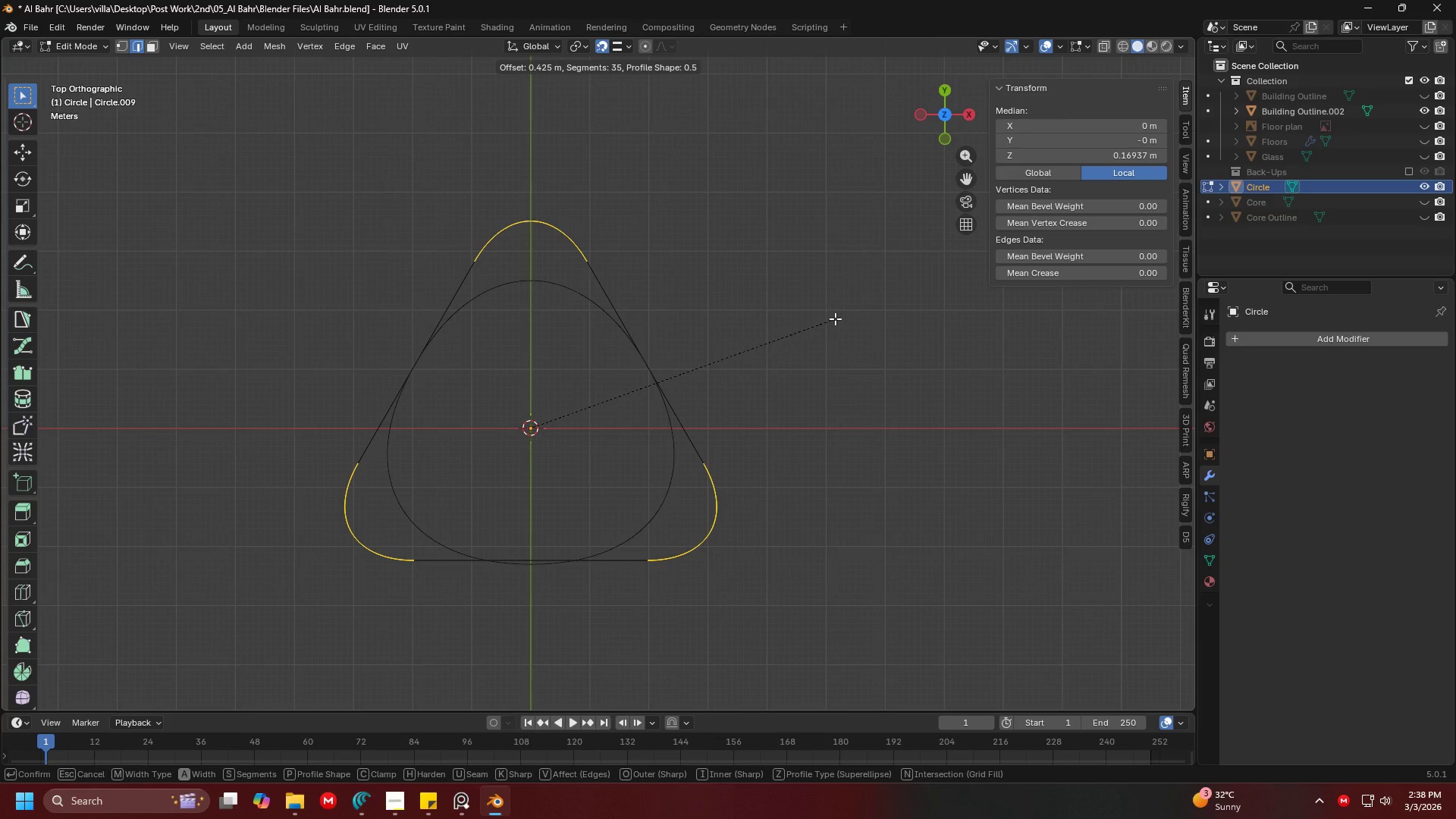 
wait(10.56)
 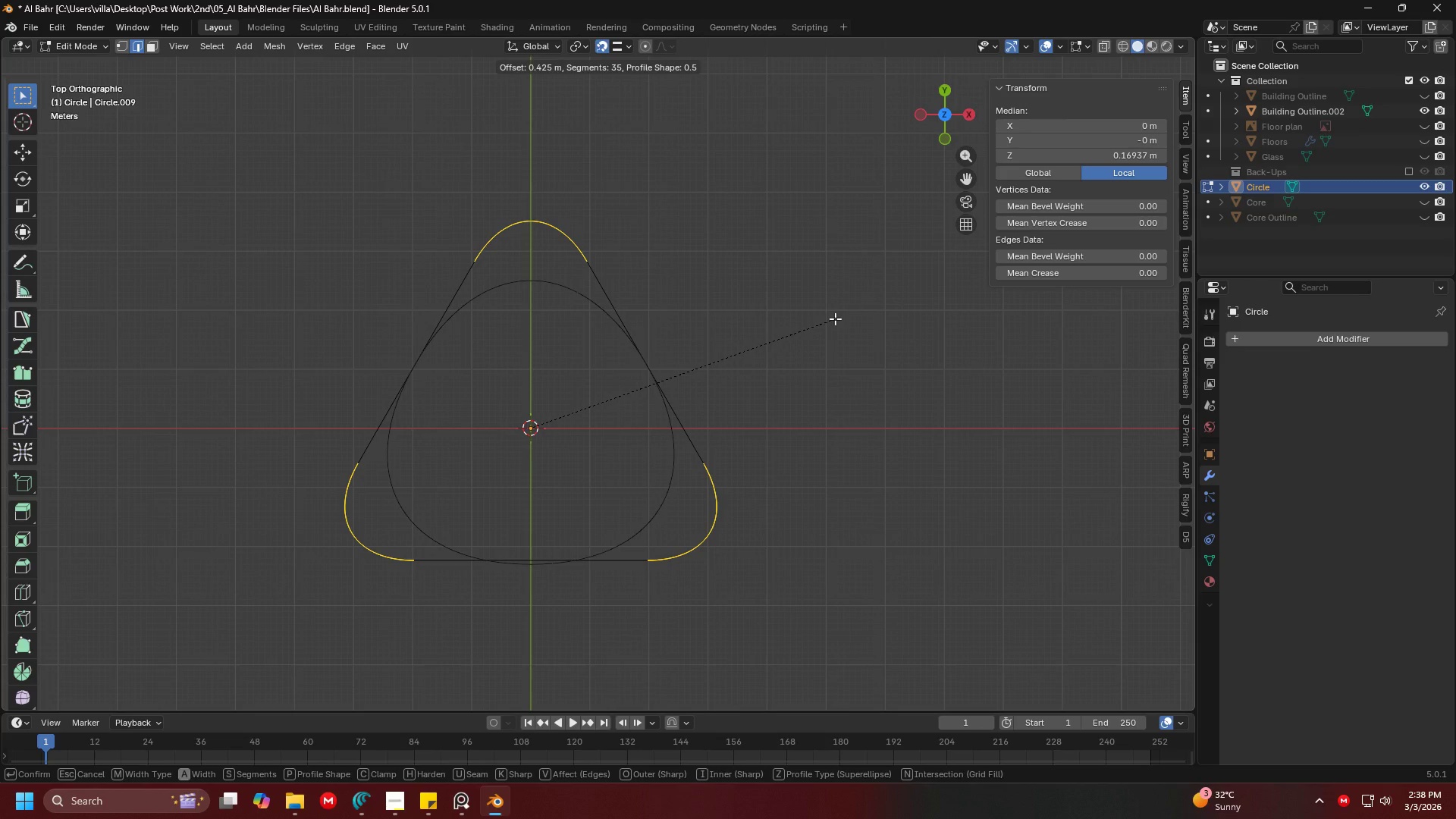 
scroll: coordinate [933, 337], scroll_direction: up, amount: 15.0
 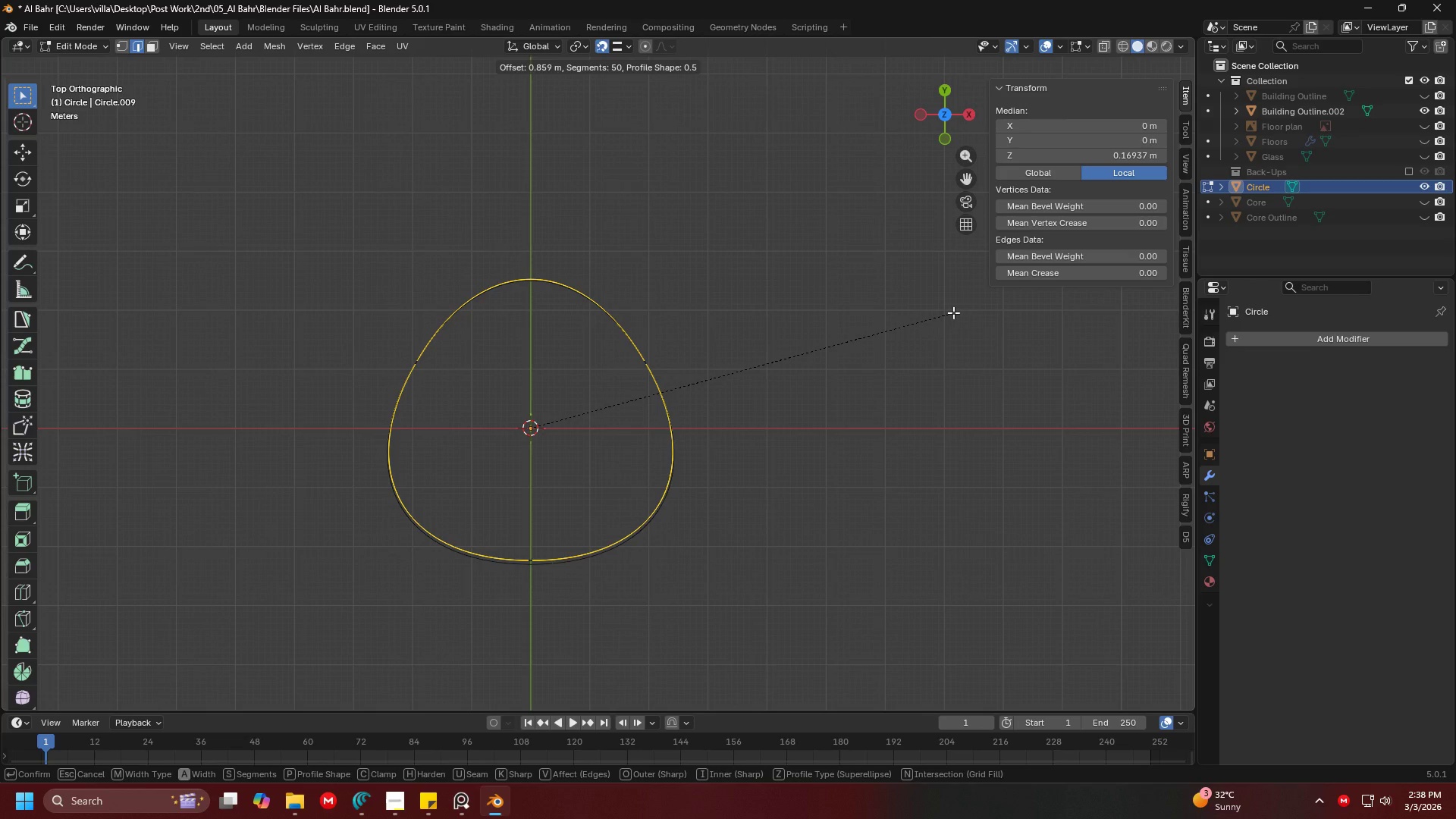 
wait(6.16)
 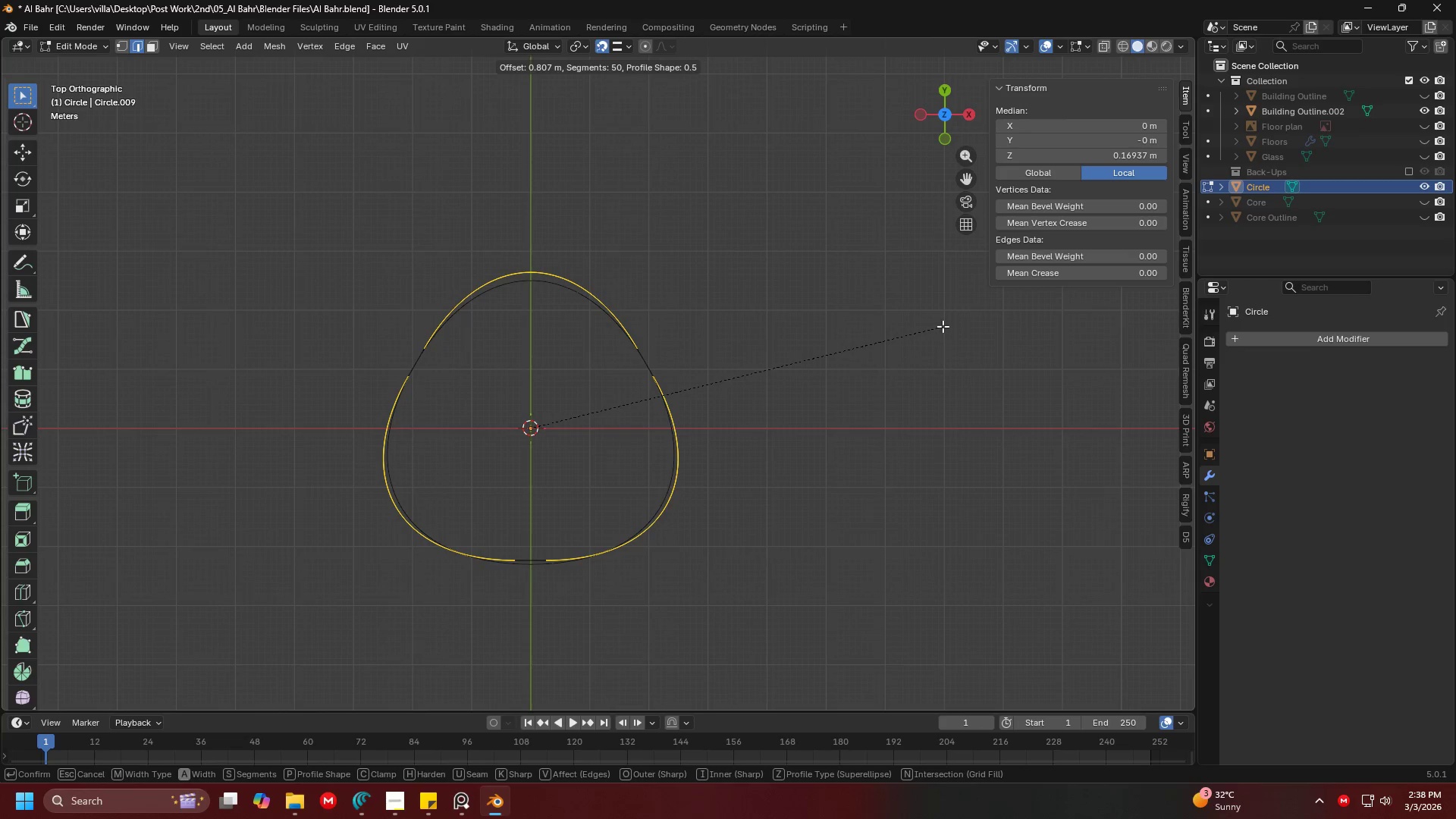 
left_click([953, 312])
 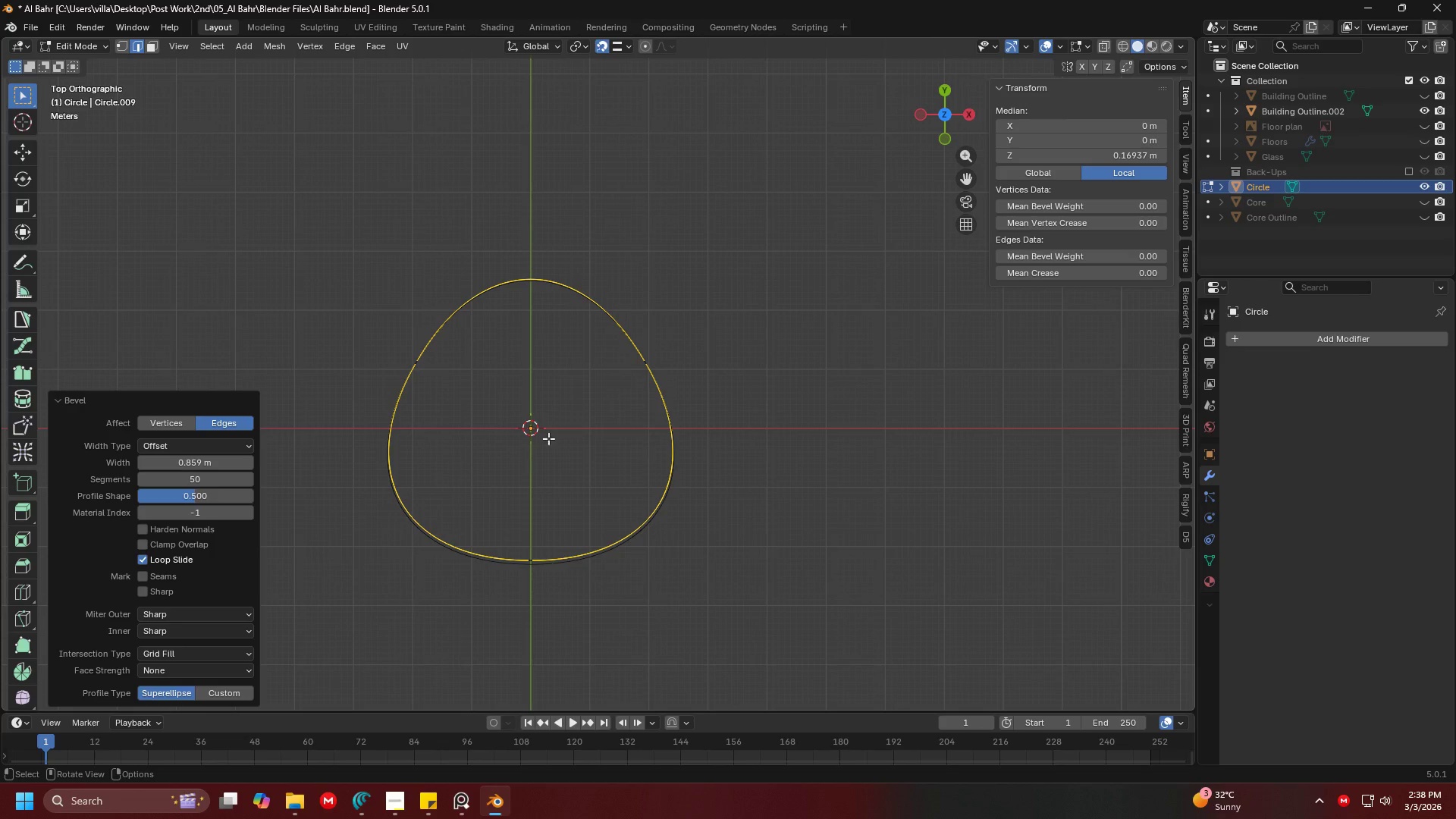 
scroll: coordinate [546, 452], scroll_direction: up, amount: 4.0
 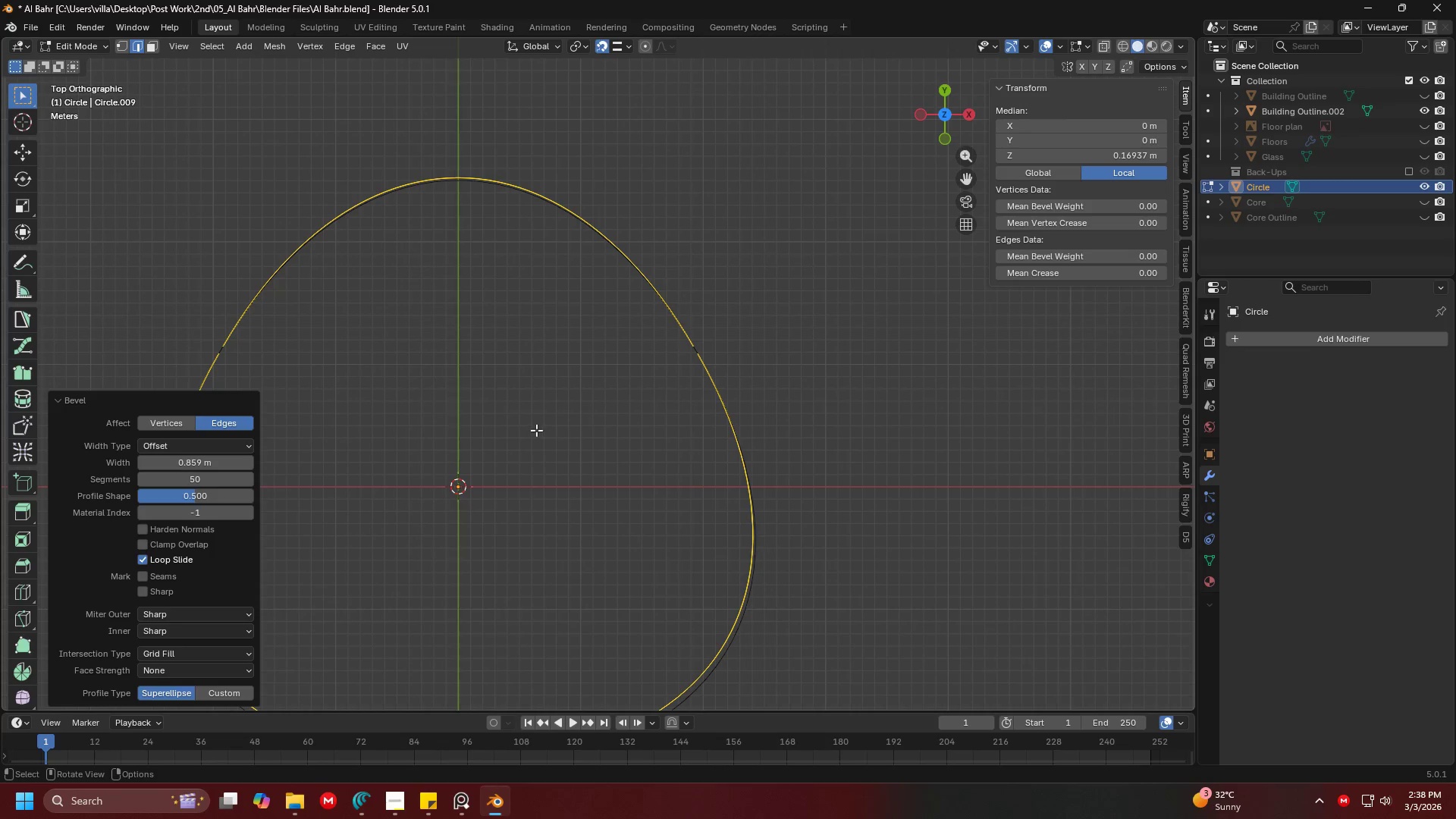 
key(Shift+ShiftLeft)
 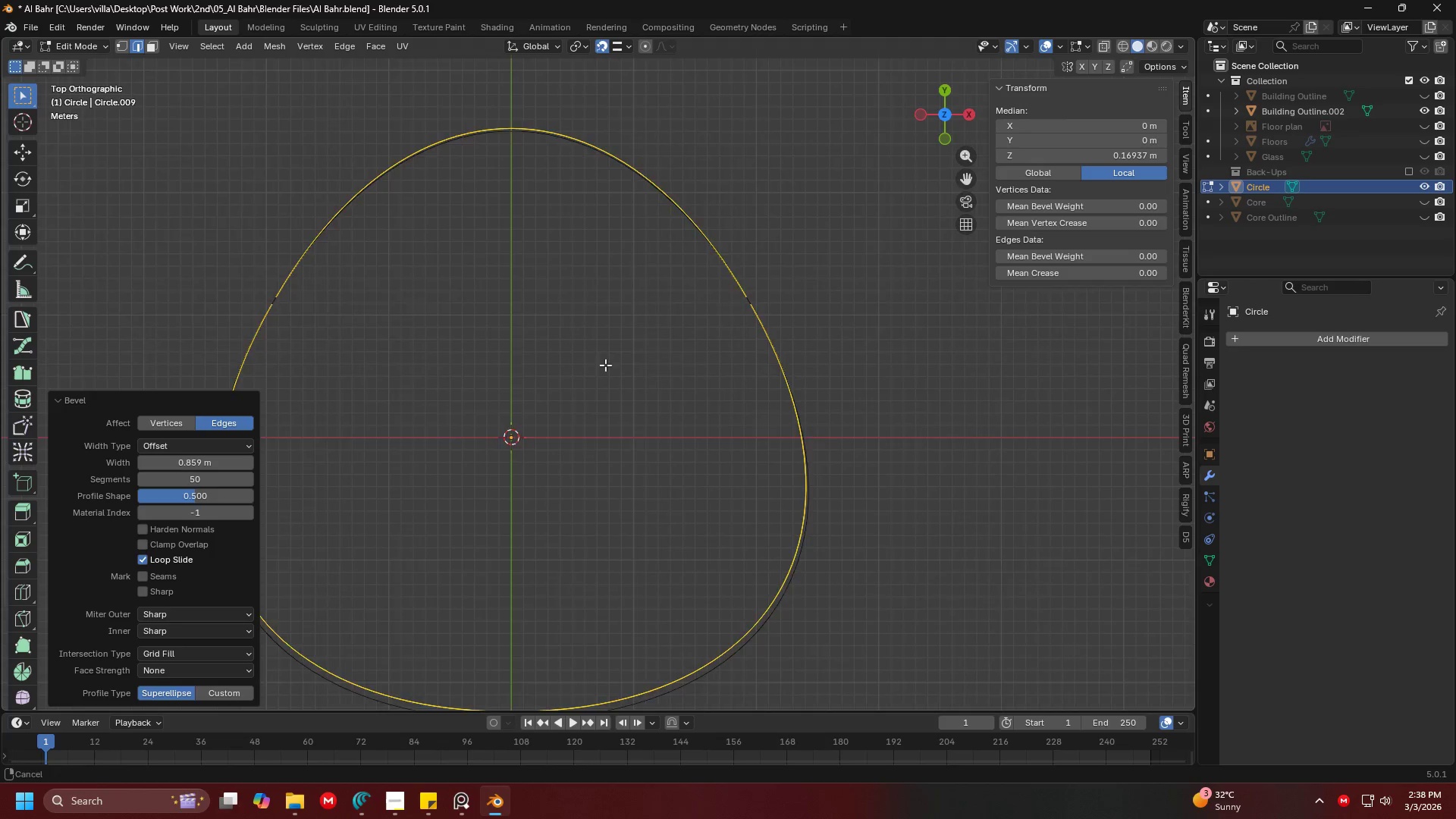 
key(Tab)
 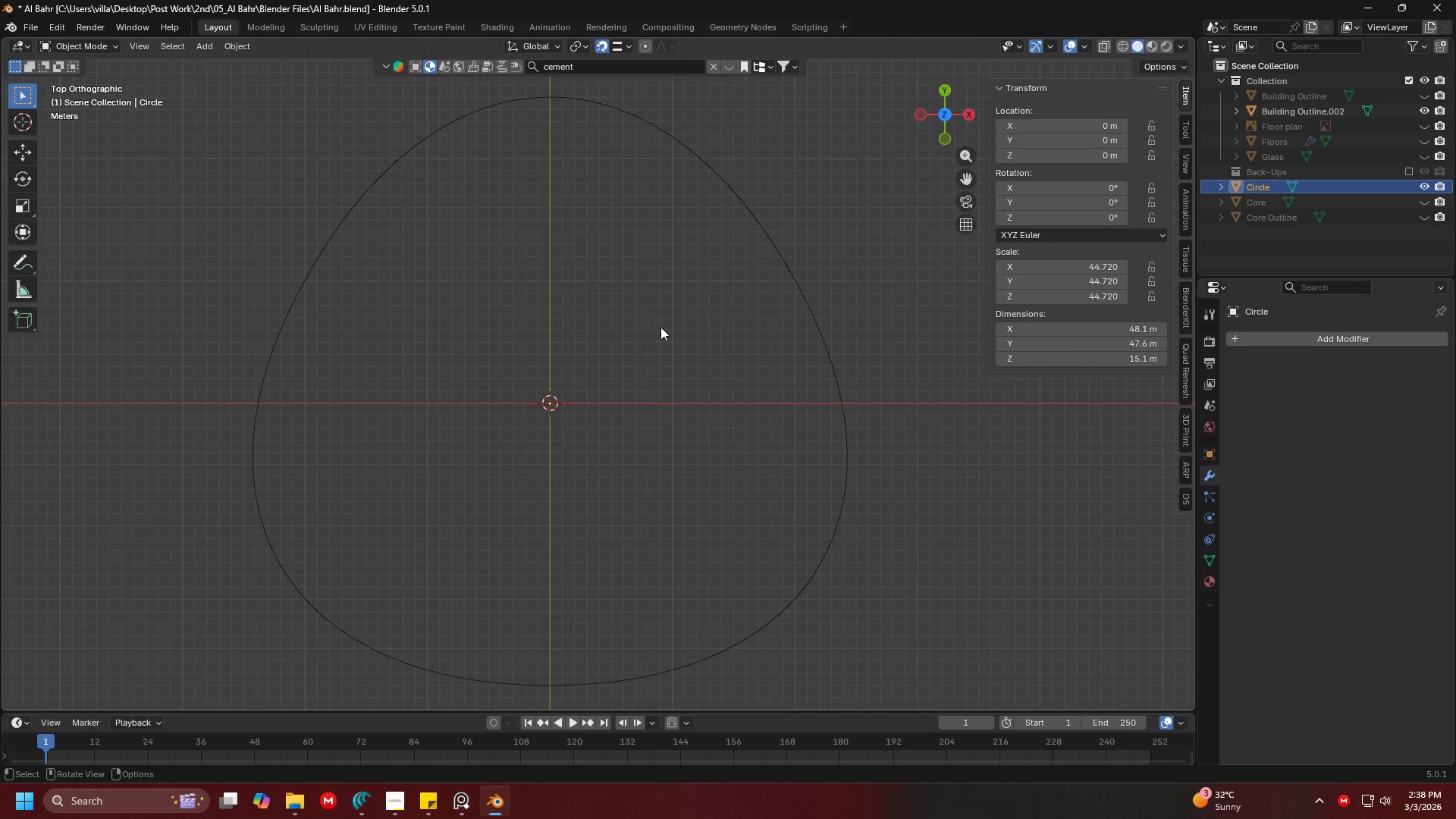 
scroll: coordinate [636, 337], scroll_direction: up, amount: 1.0
 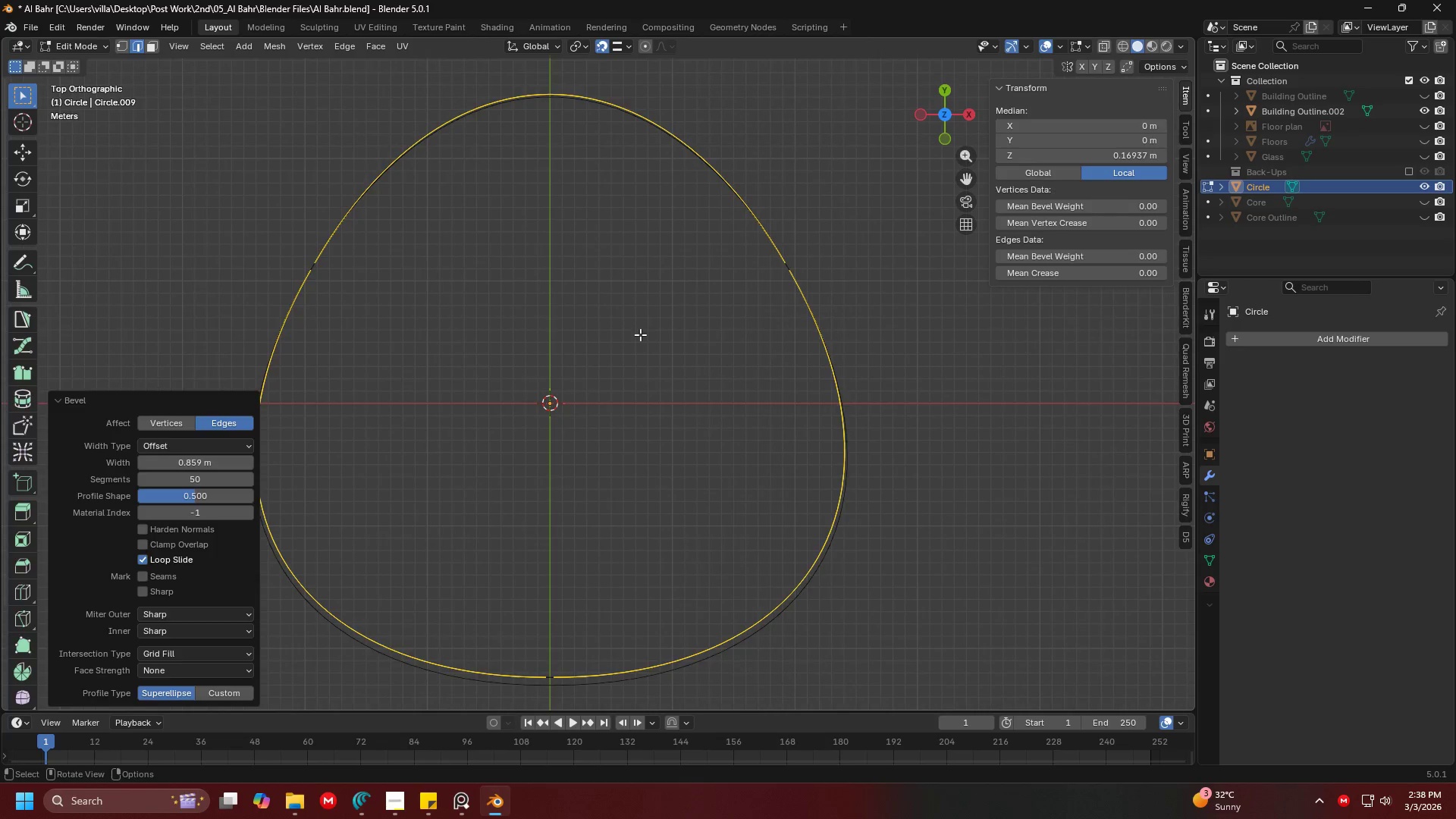 
key(S)
 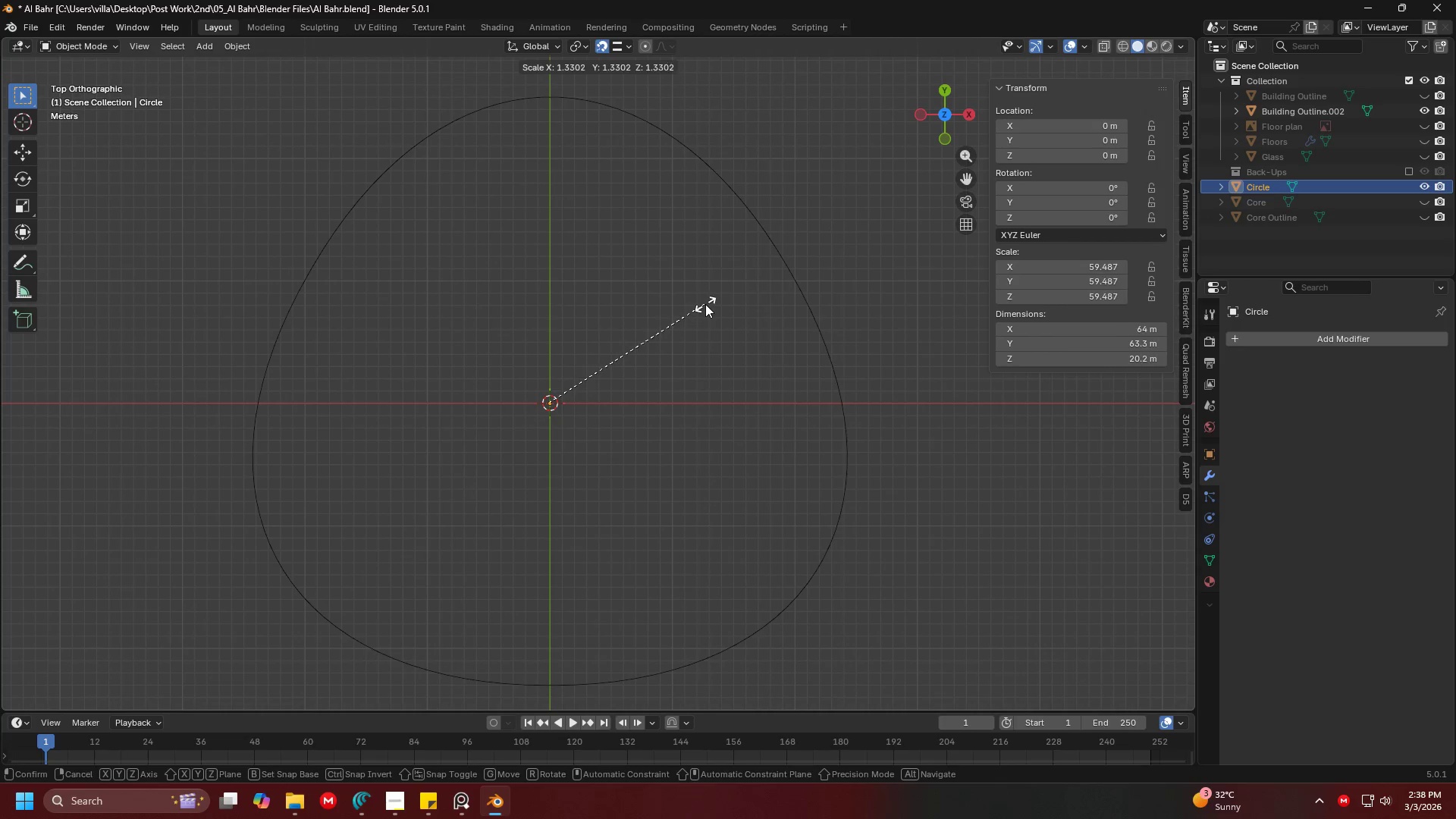 
key(Escape)
 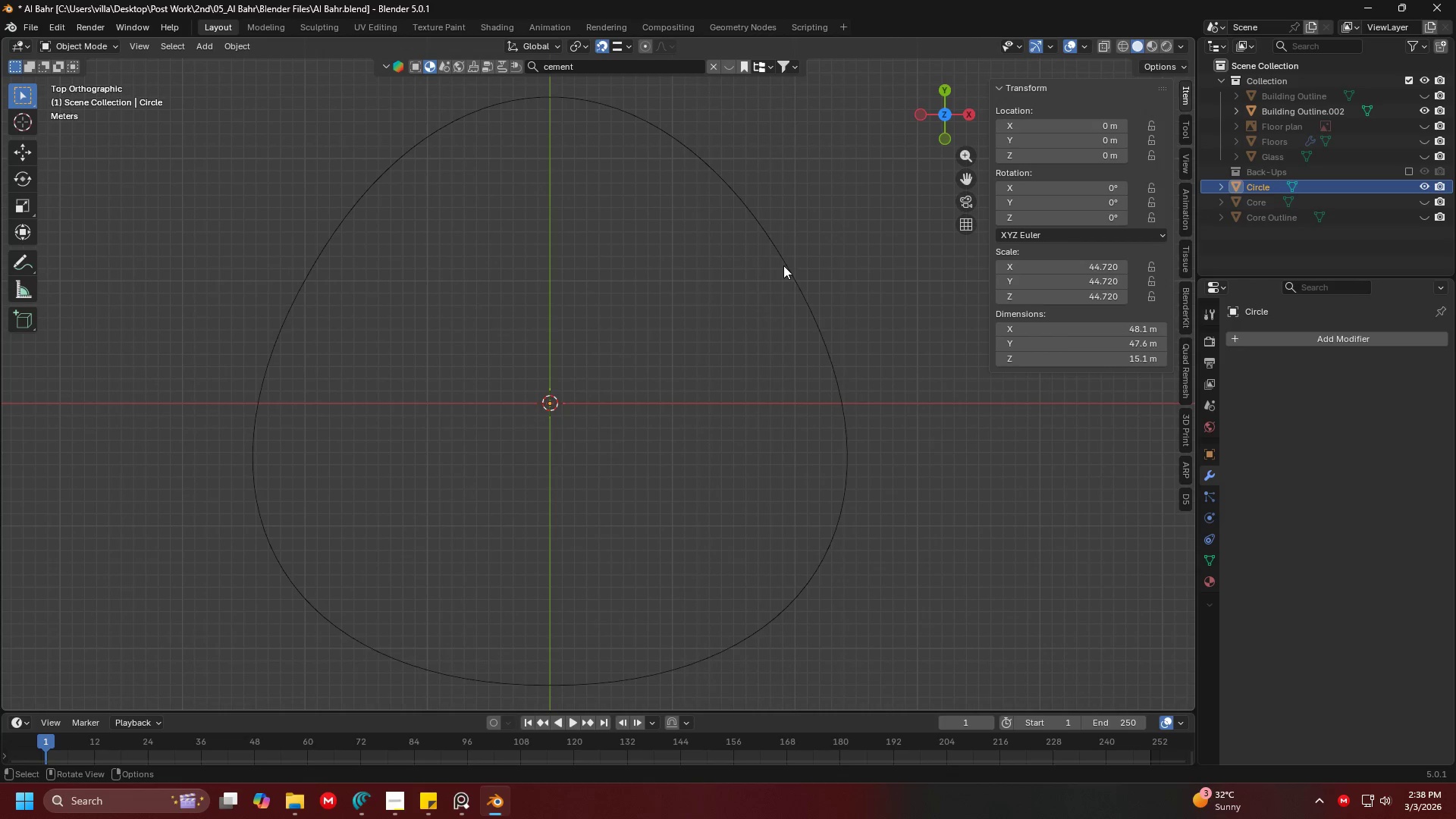 
left_click([789, 262])
 